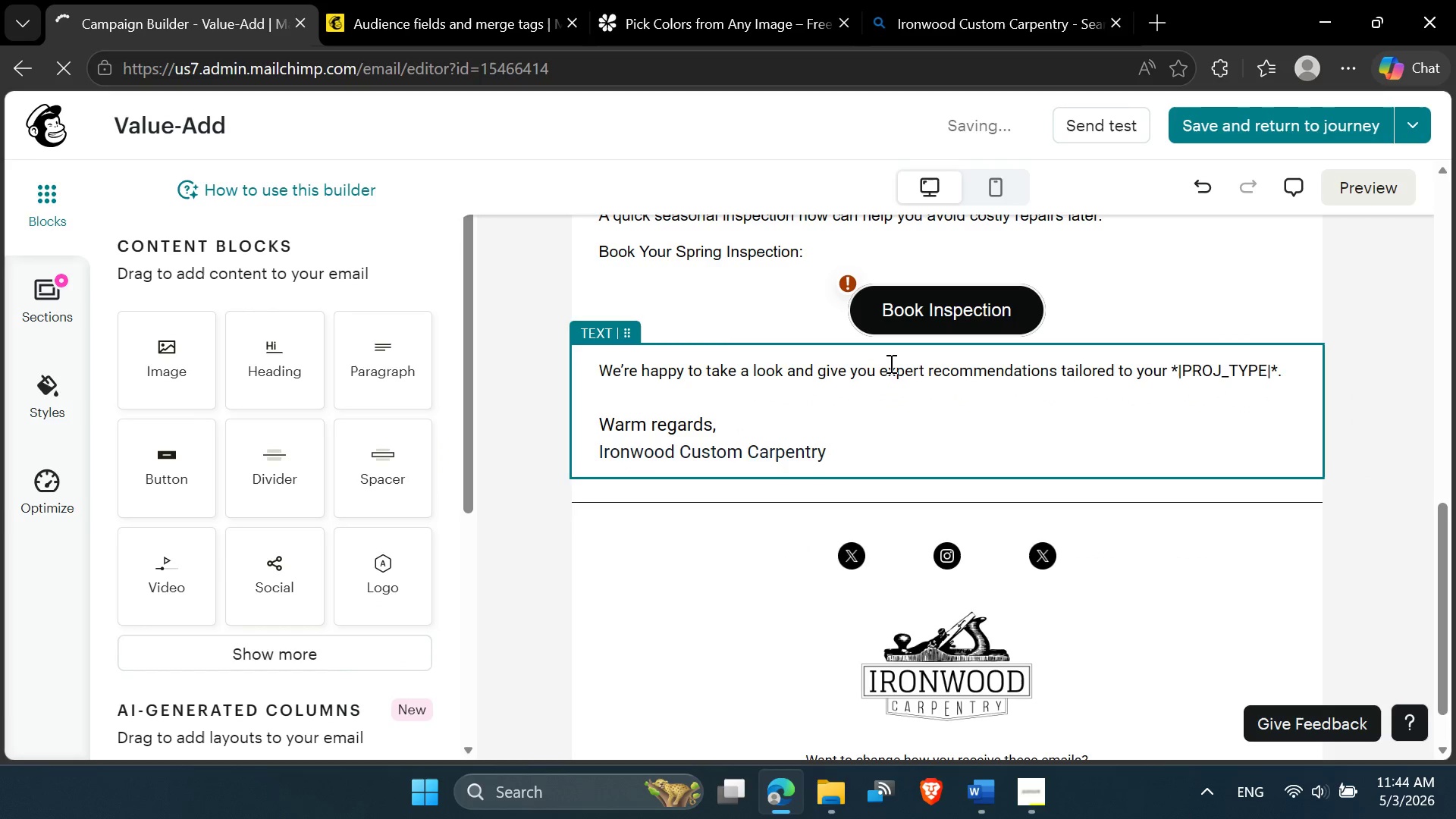 
wait(5.45)
 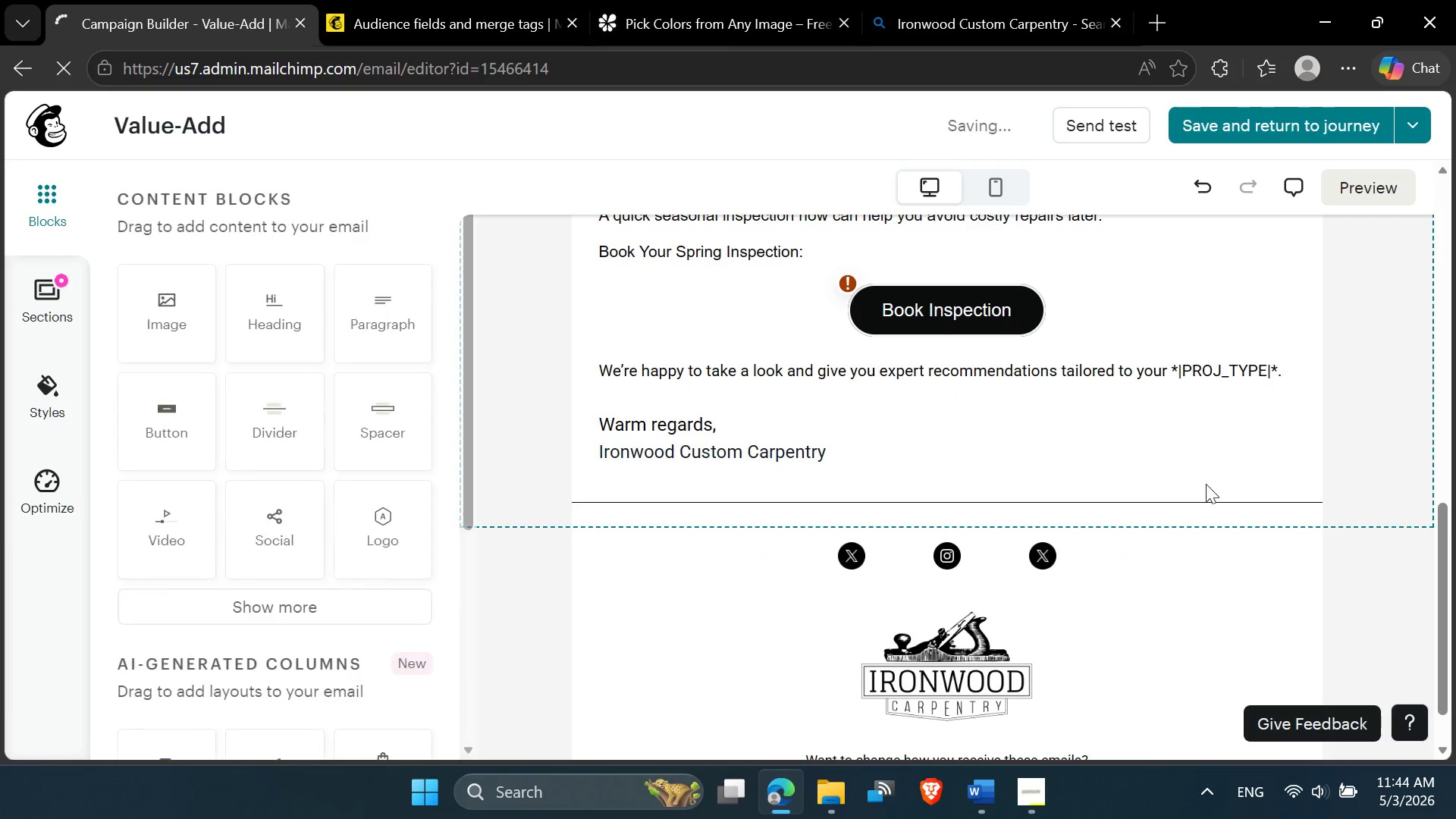 
left_click([828, 344])
 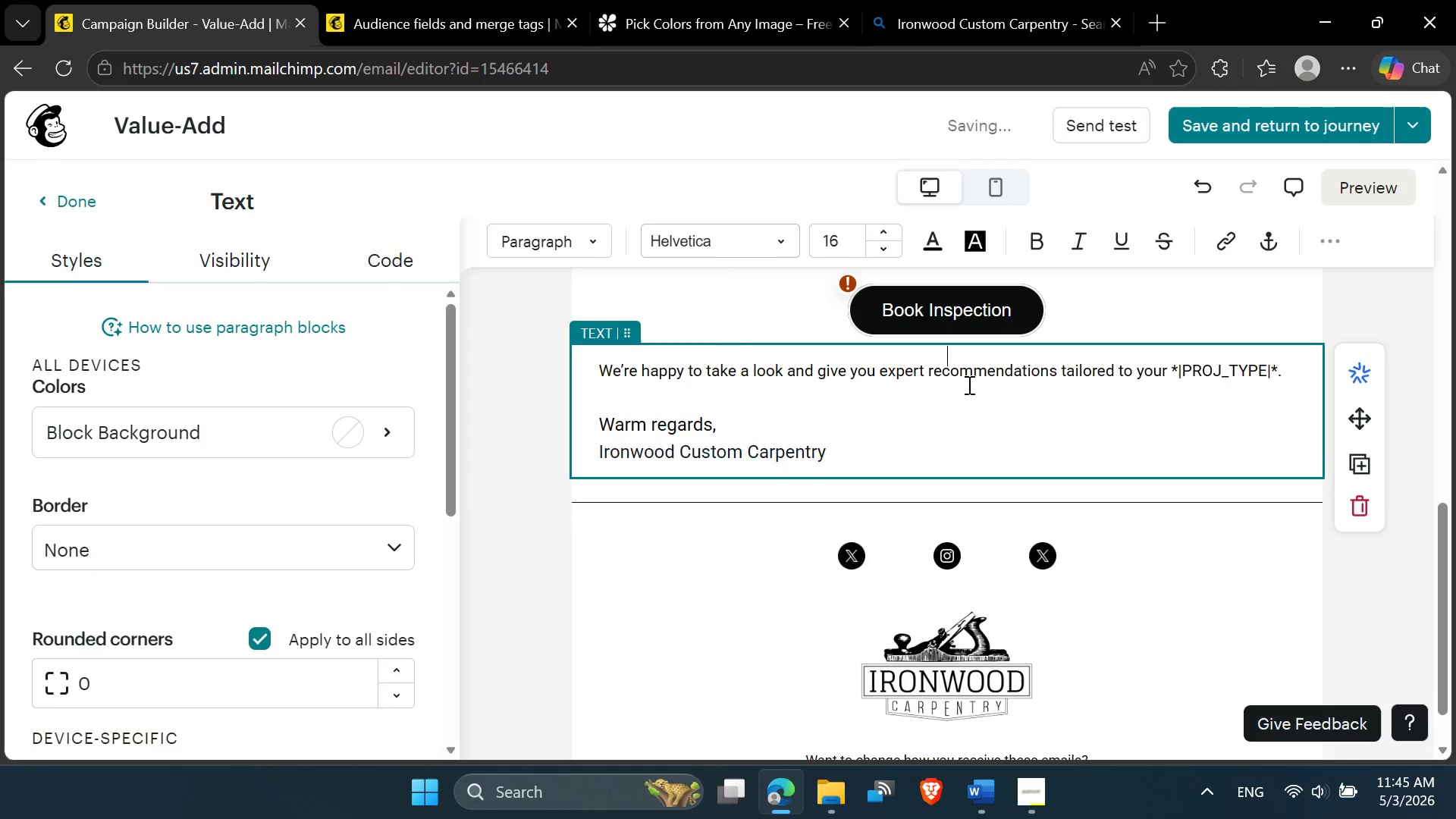 
key(Delete)
 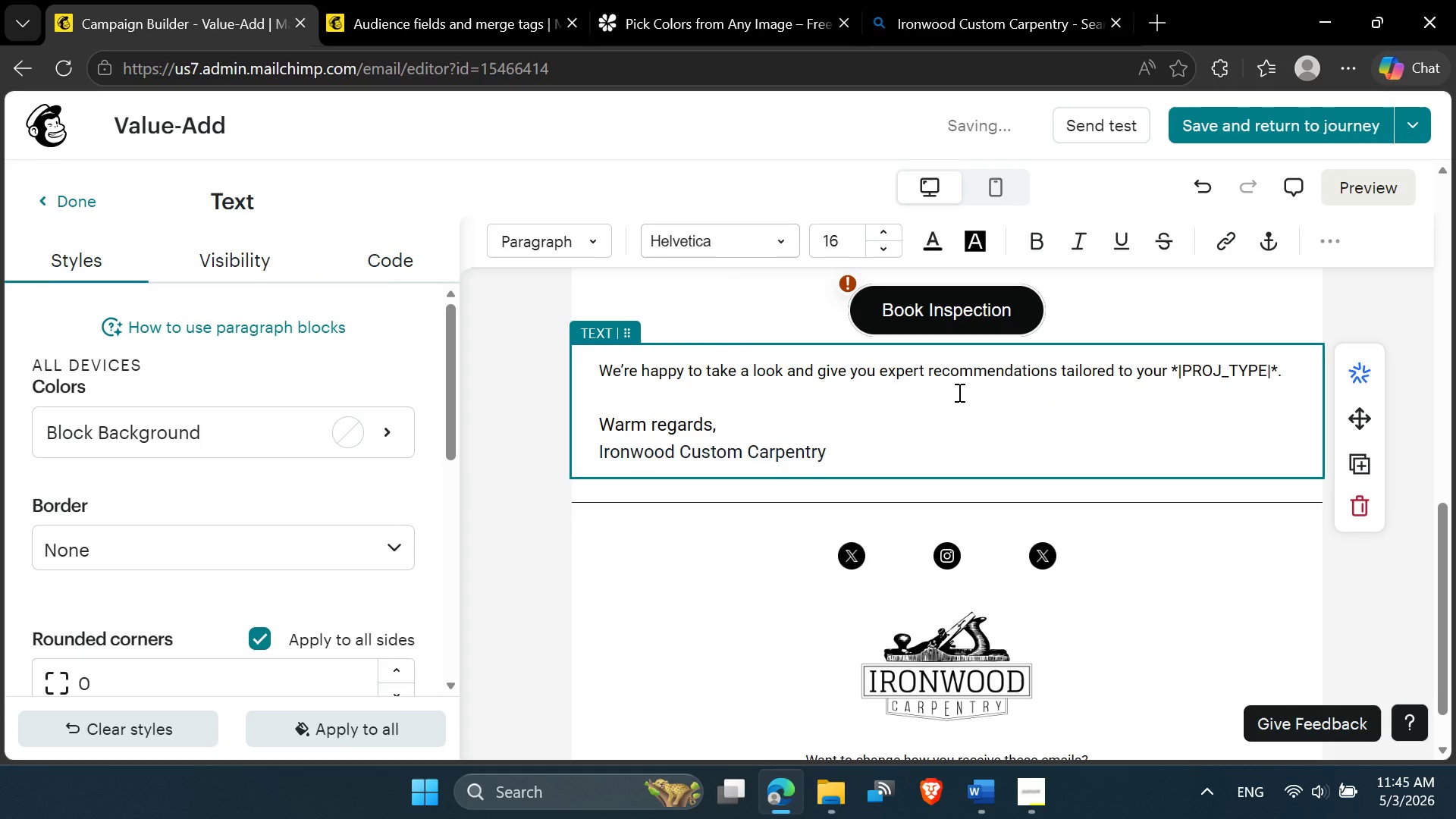 
key(Delete)
 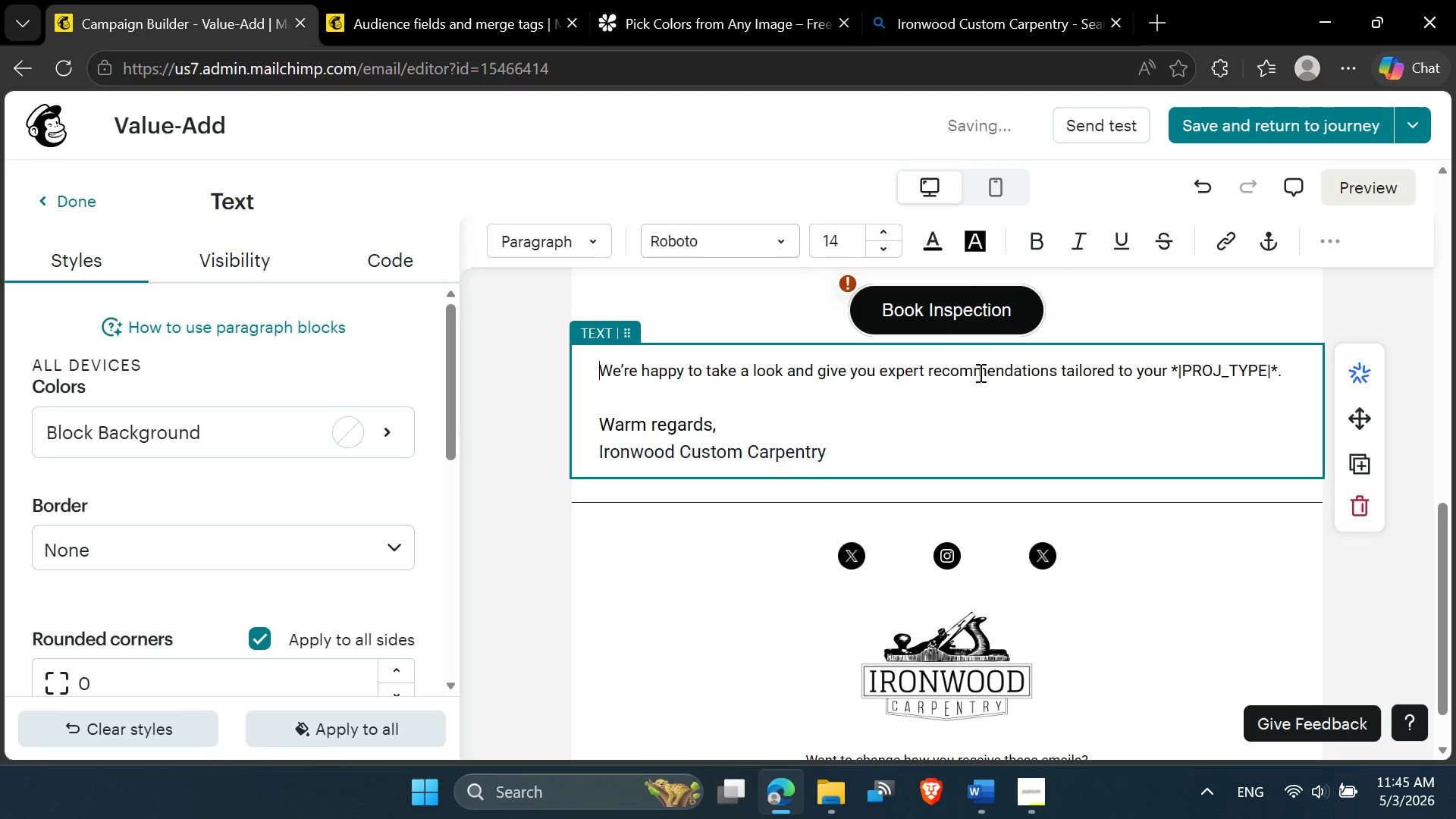 
left_click([988, 359])
 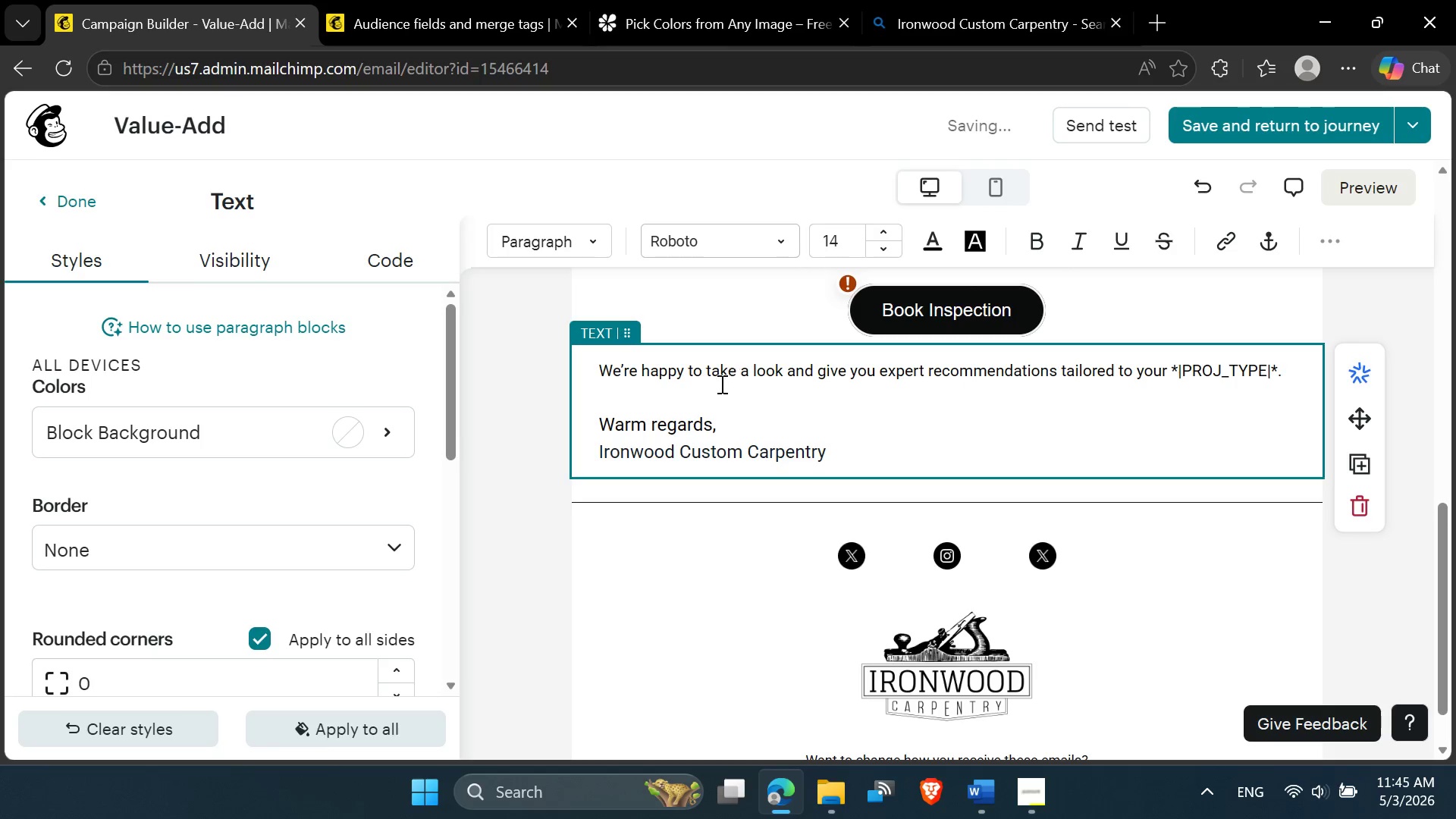 
left_click([613, 392])
 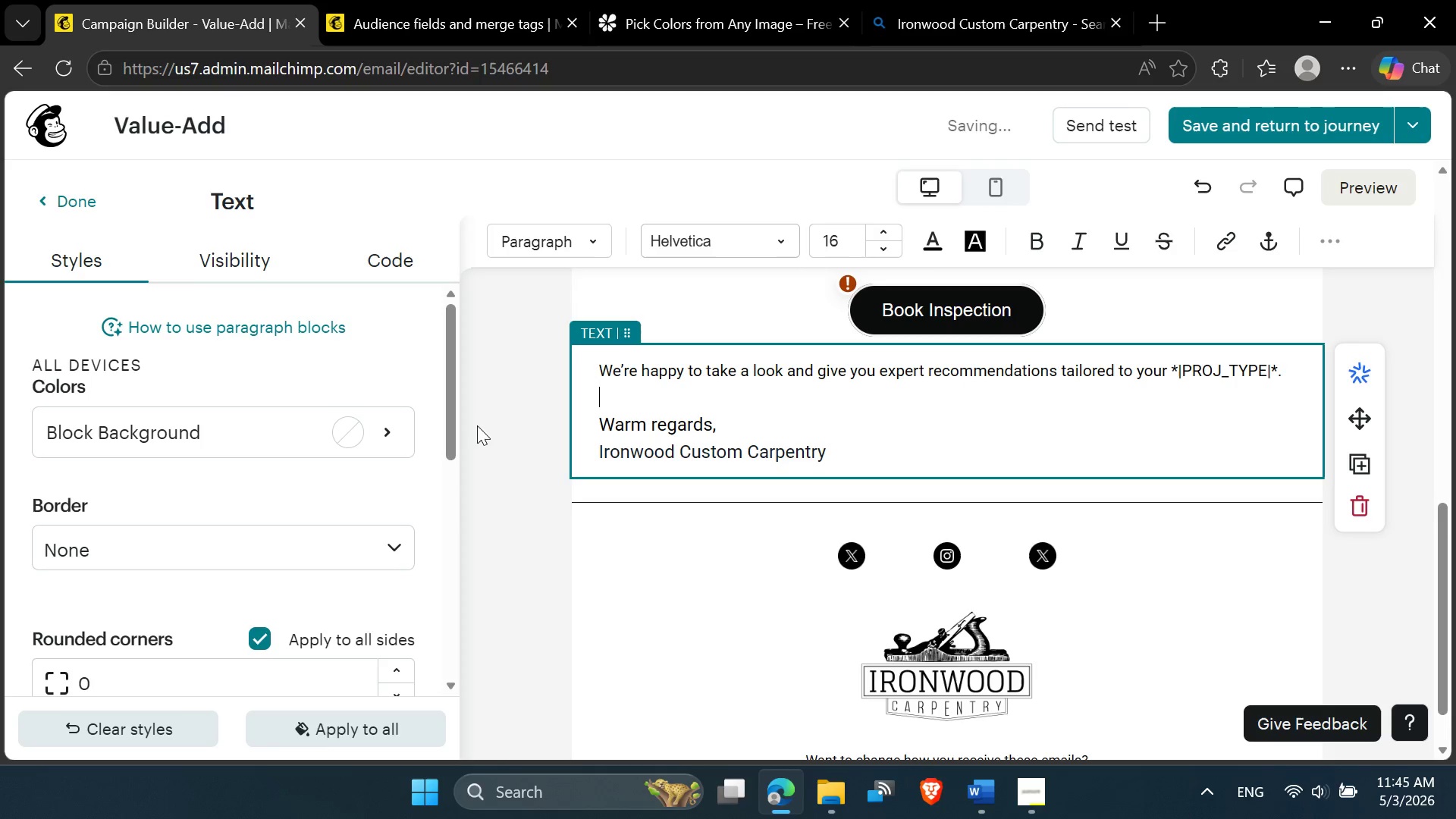 
left_click([526, 429])
 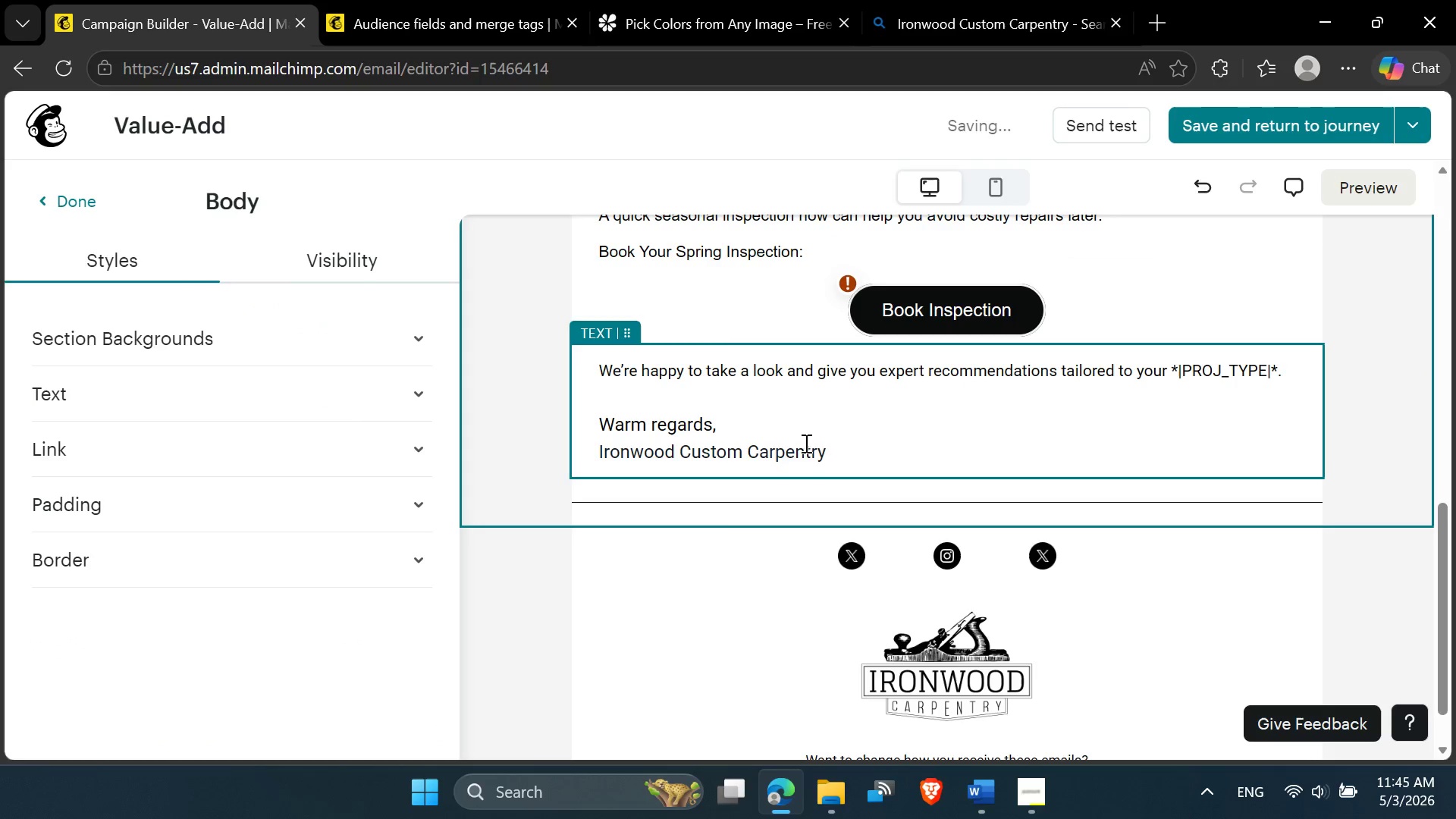 
left_click_drag(start_coordinate=[831, 444], to_coordinate=[598, 424])
 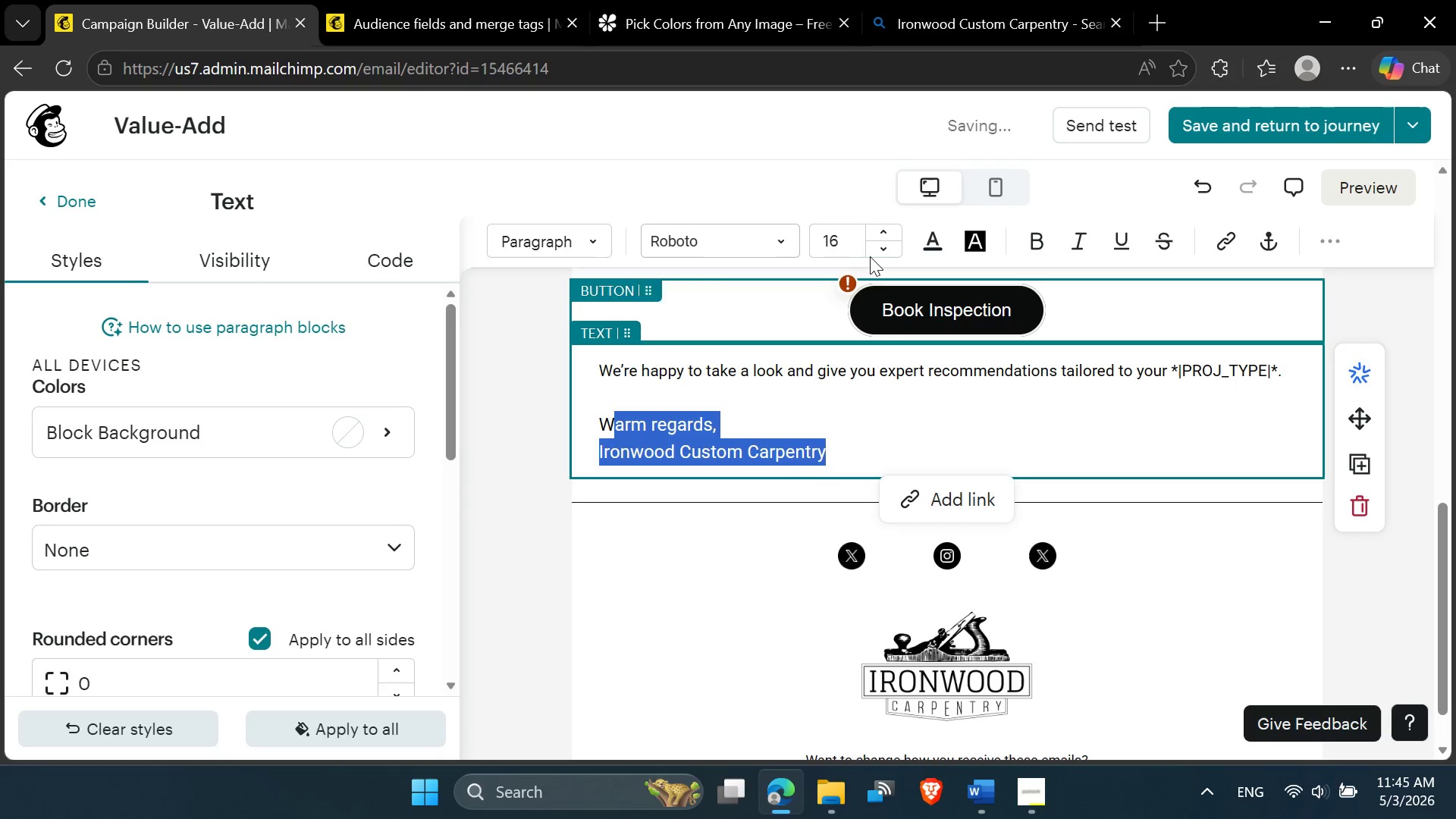 
left_click([882, 249])
 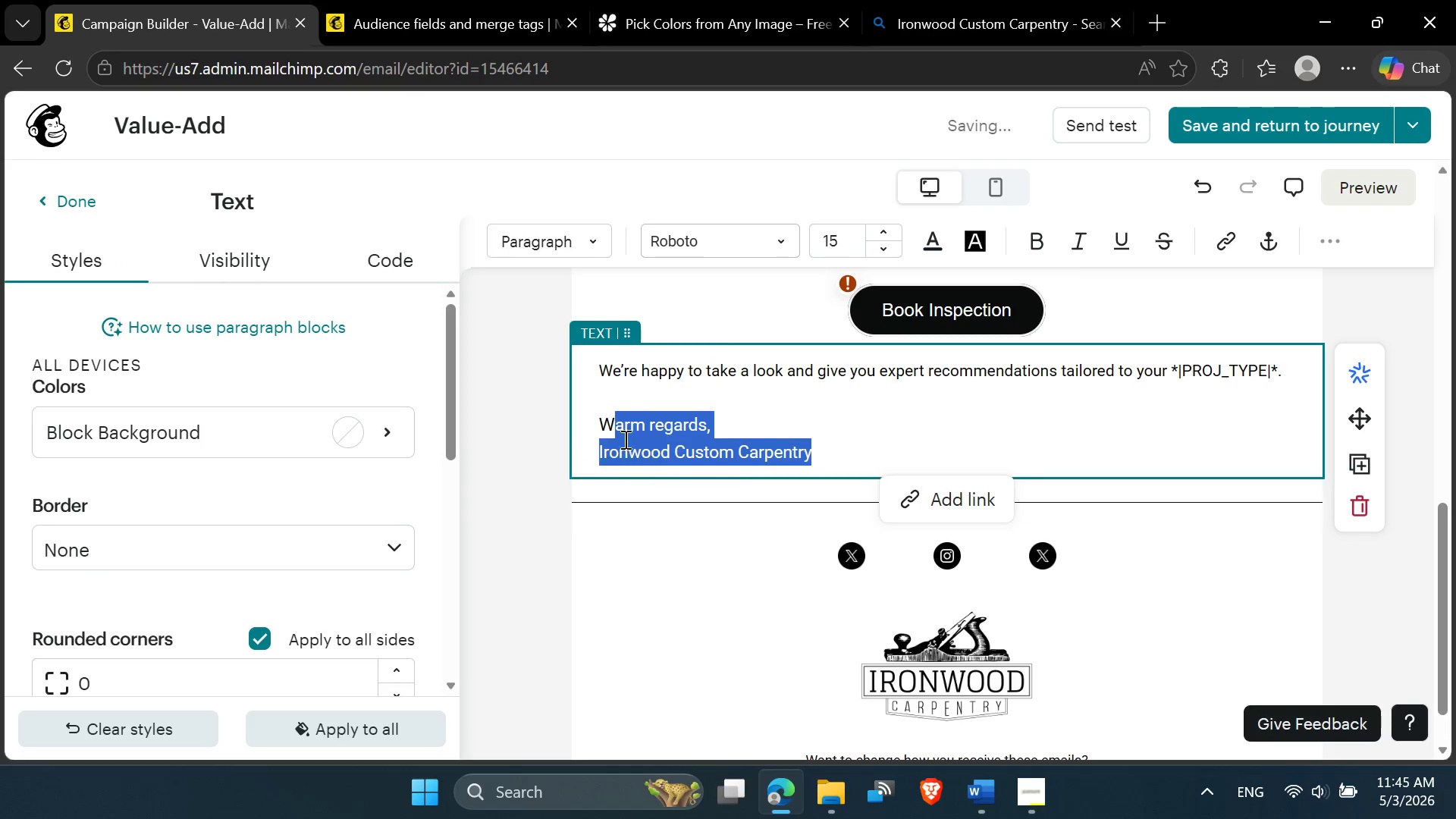 
left_click([617, 420])
 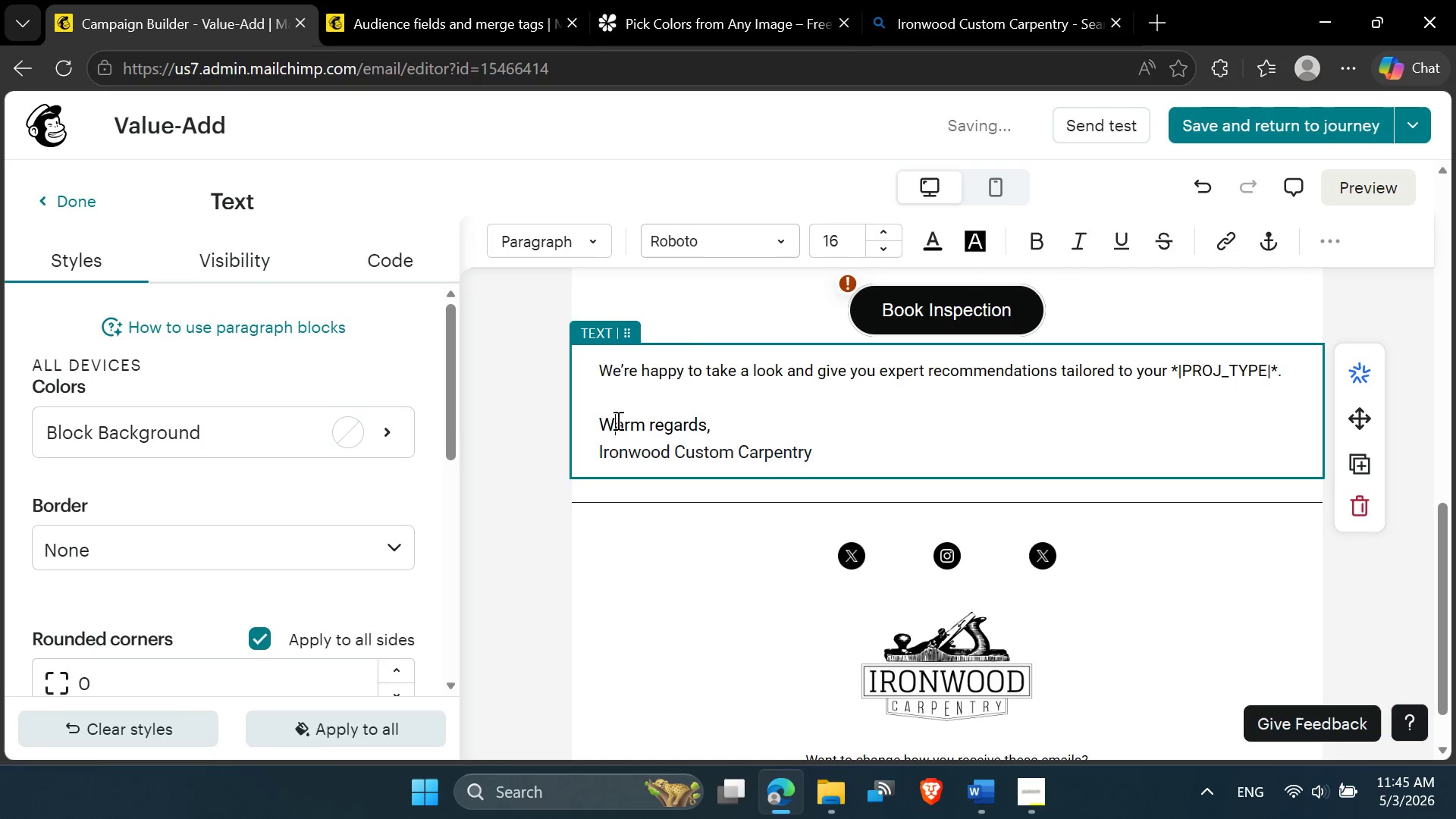 
left_click_drag(start_coordinate=[617, 420], to_coordinate=[598, 420])
 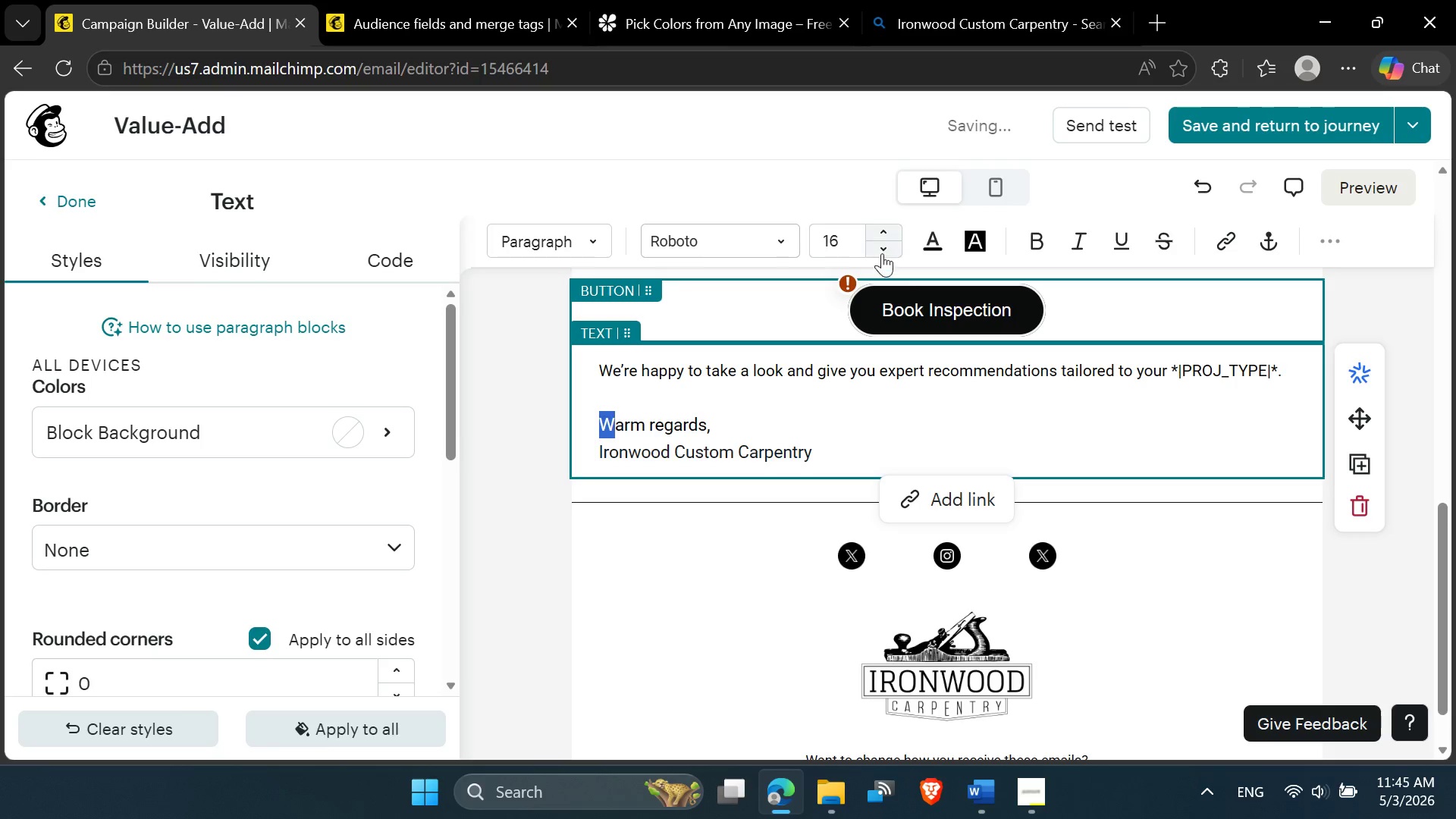 
left_click([883, 249])
 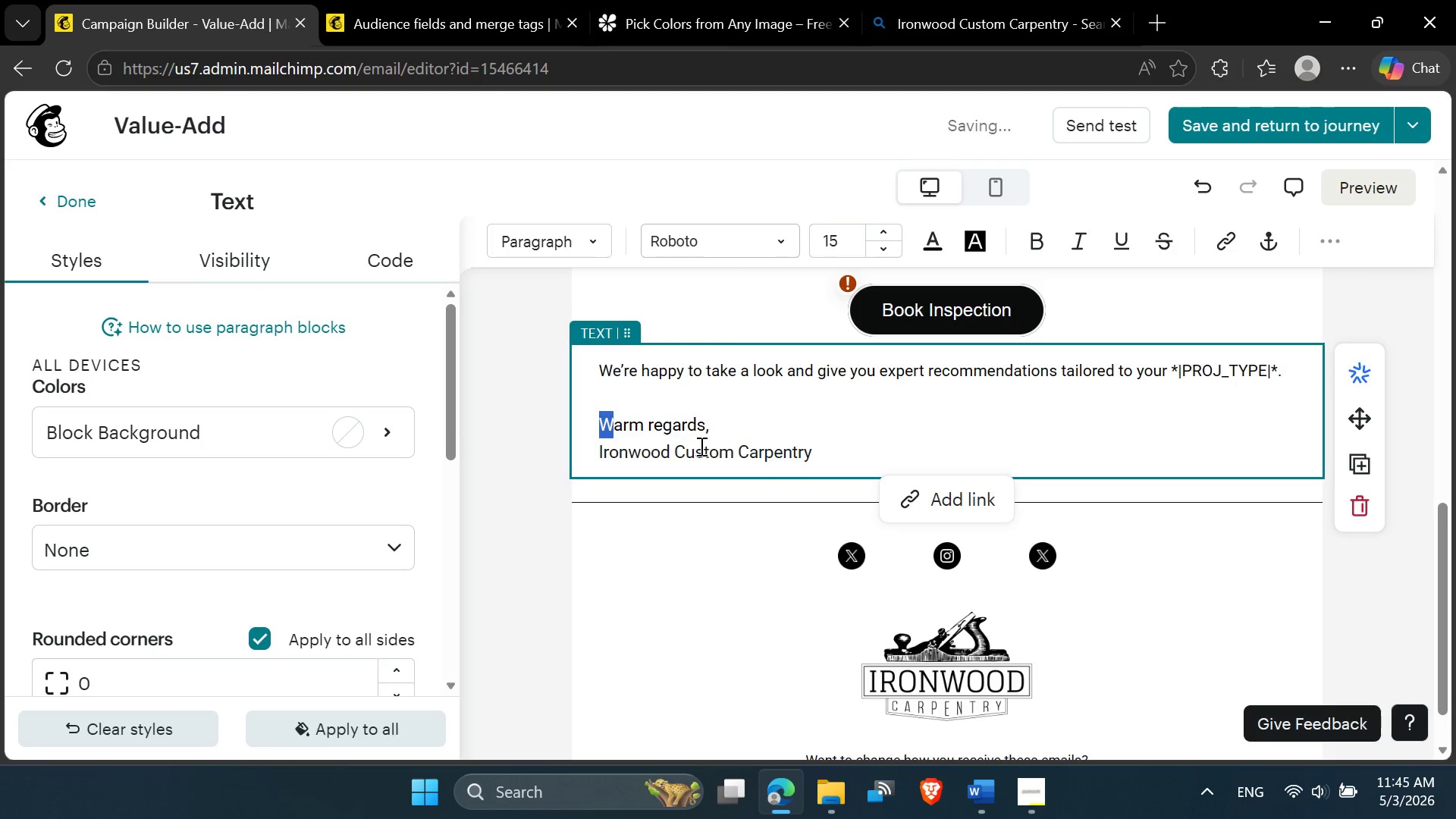 
left_click([697, 447])
 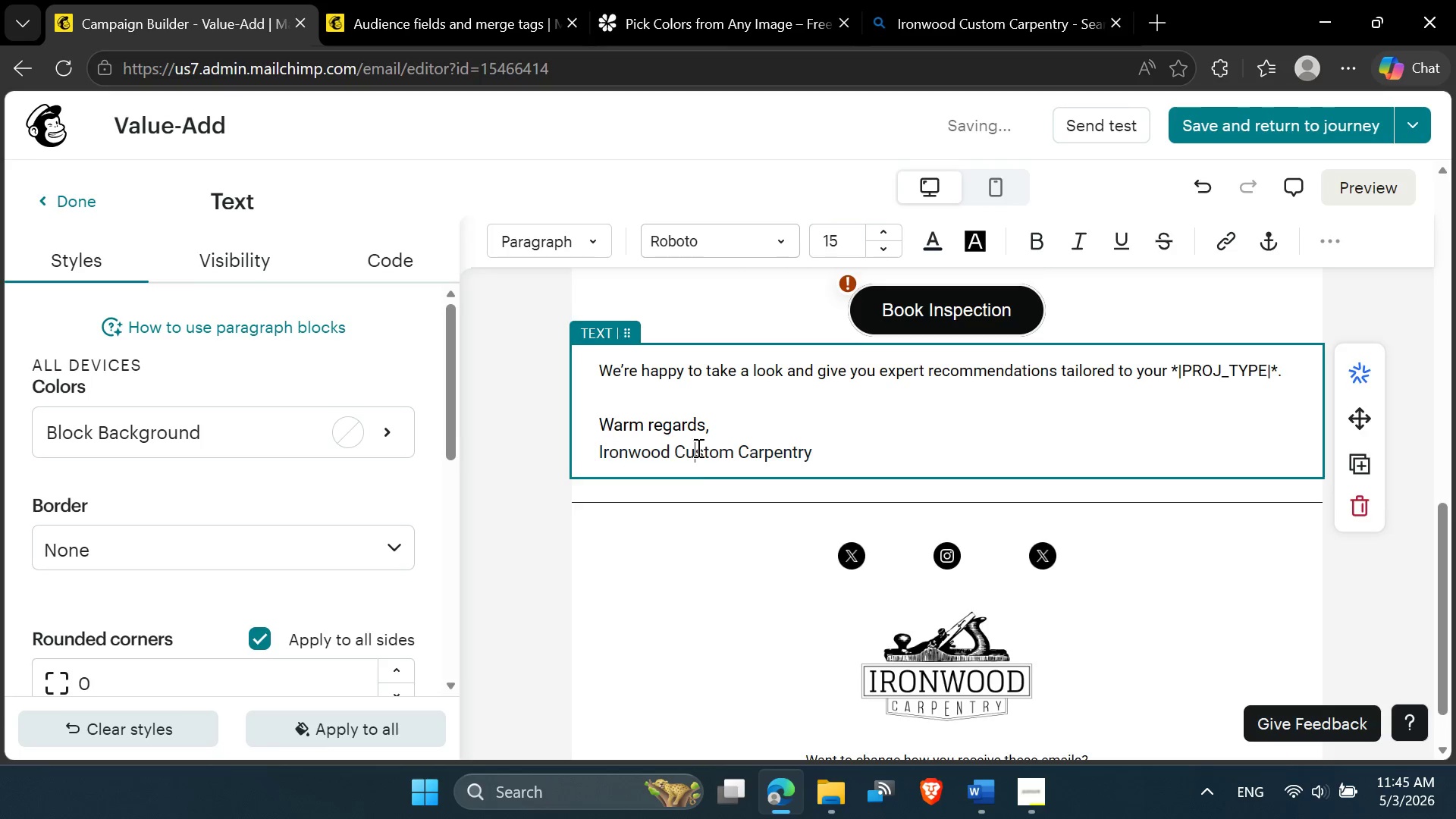 
scroll: coordinate [697, 448], scroll_direction: none, amount: 0.0
 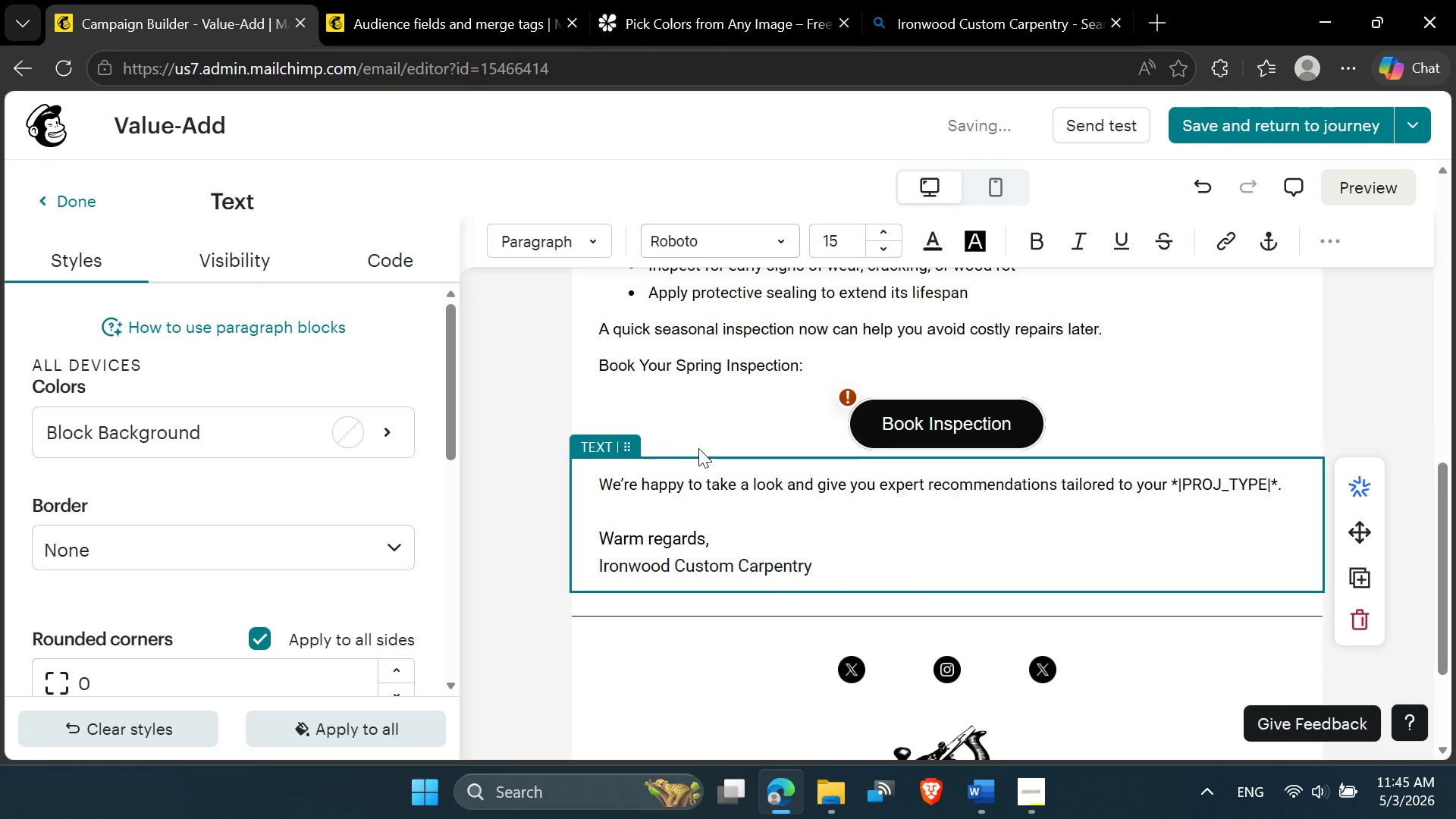 
scroll: coordinate [897, 426], scroll_direction: up, amount: 5.0
 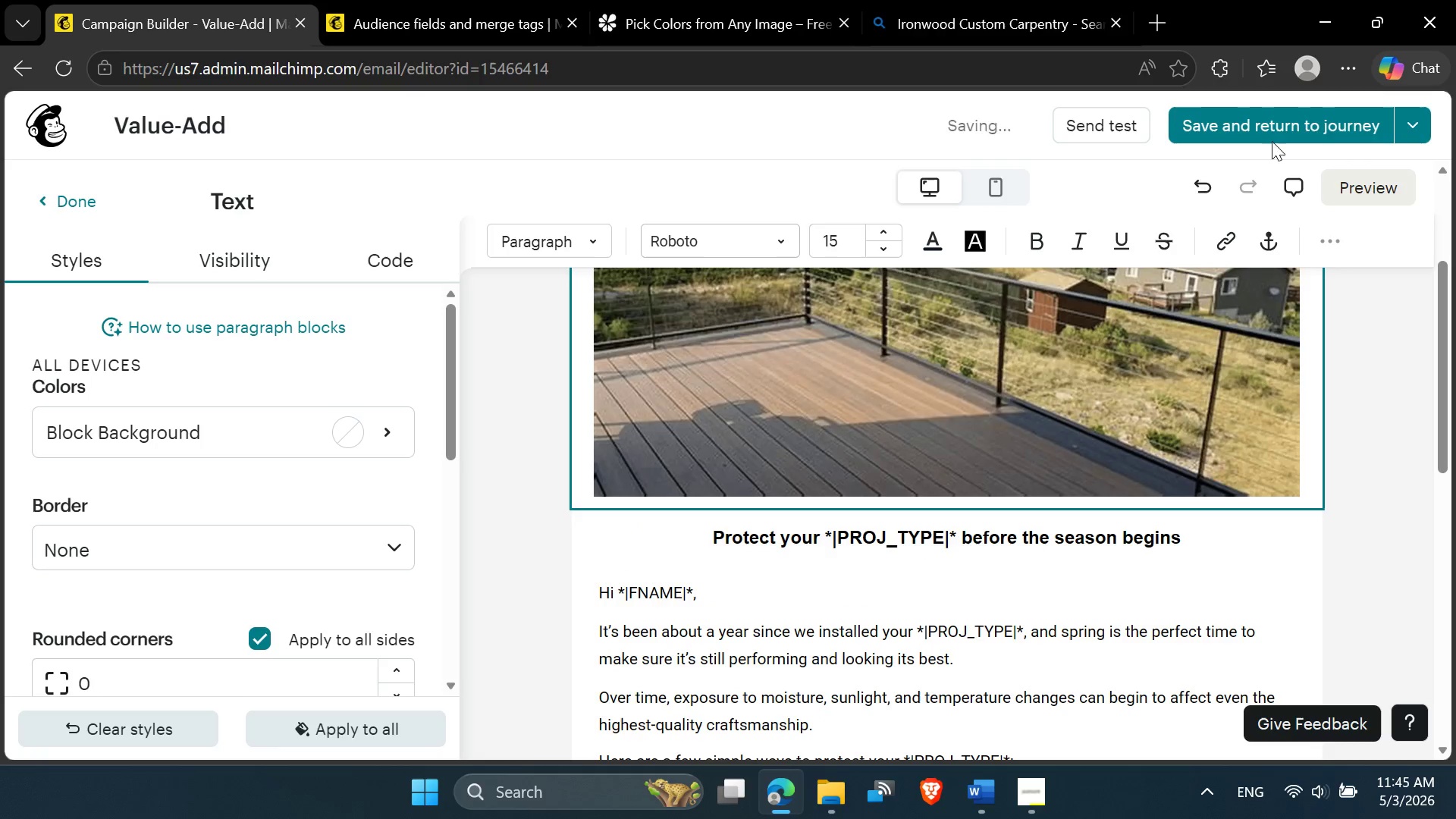 
left_click([1265, 127])
 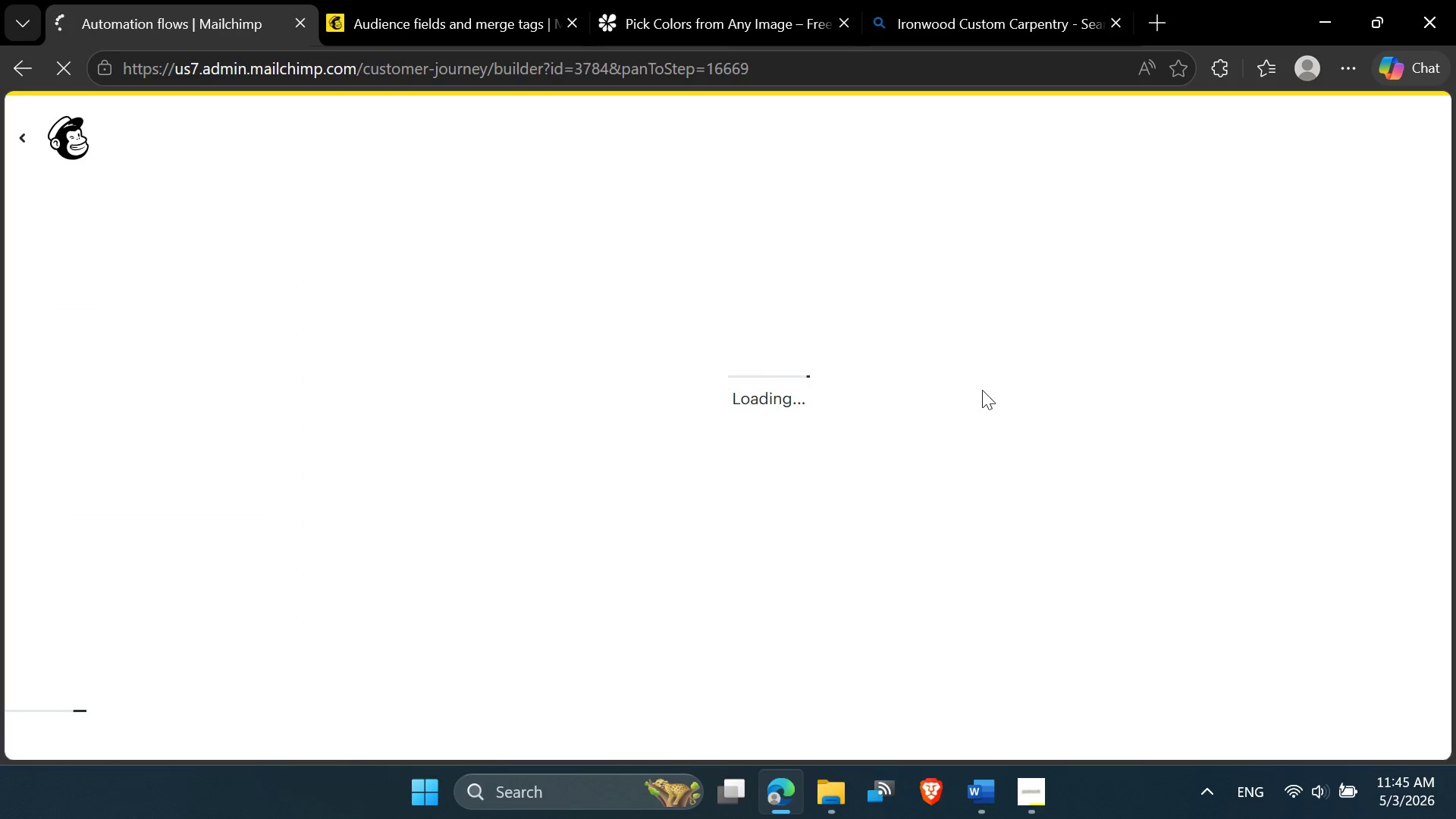 
wait(10.16)
 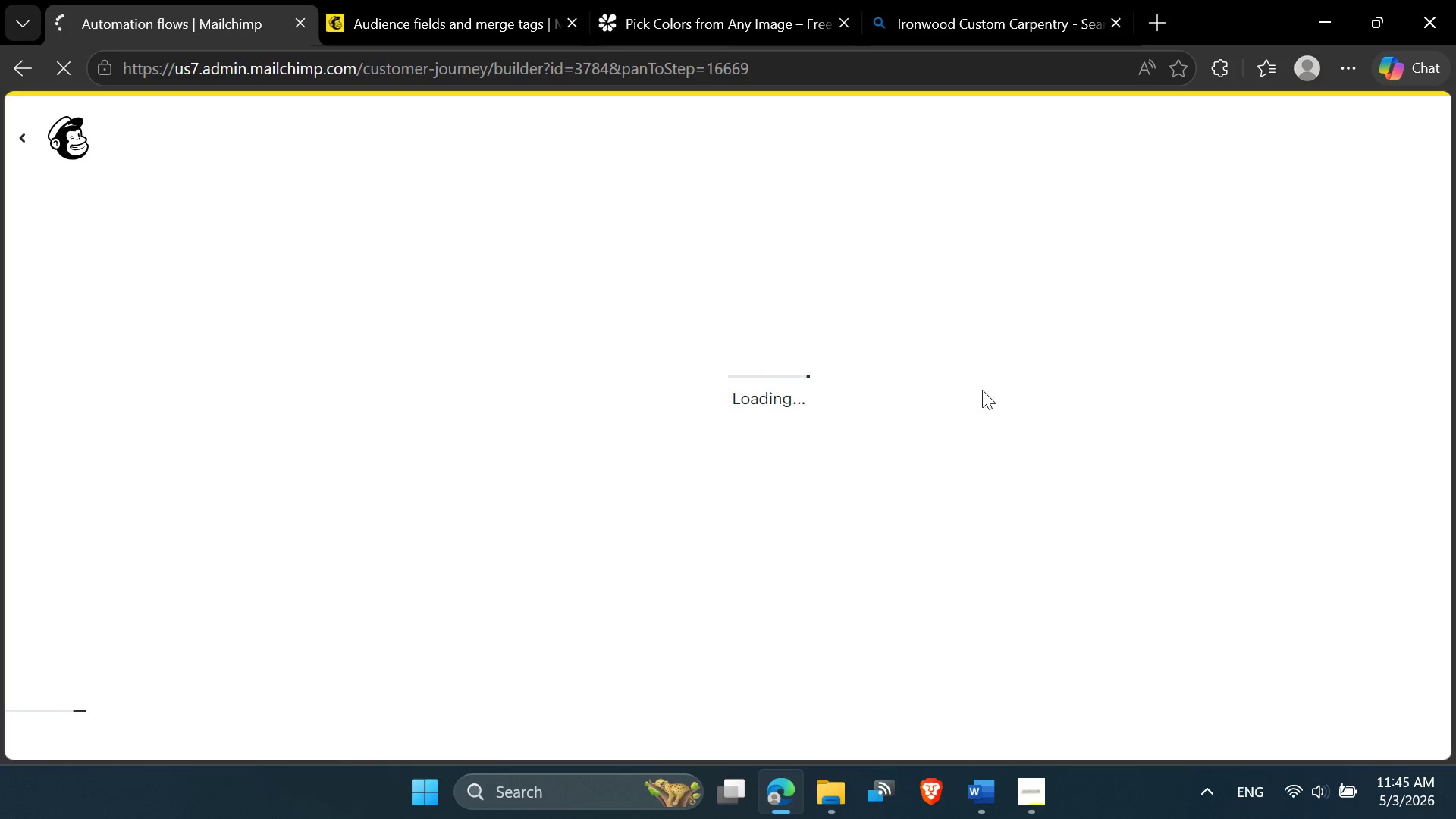 
scroll: coordinate [1015, 435], scroll_direction: down, amount: 6.0
 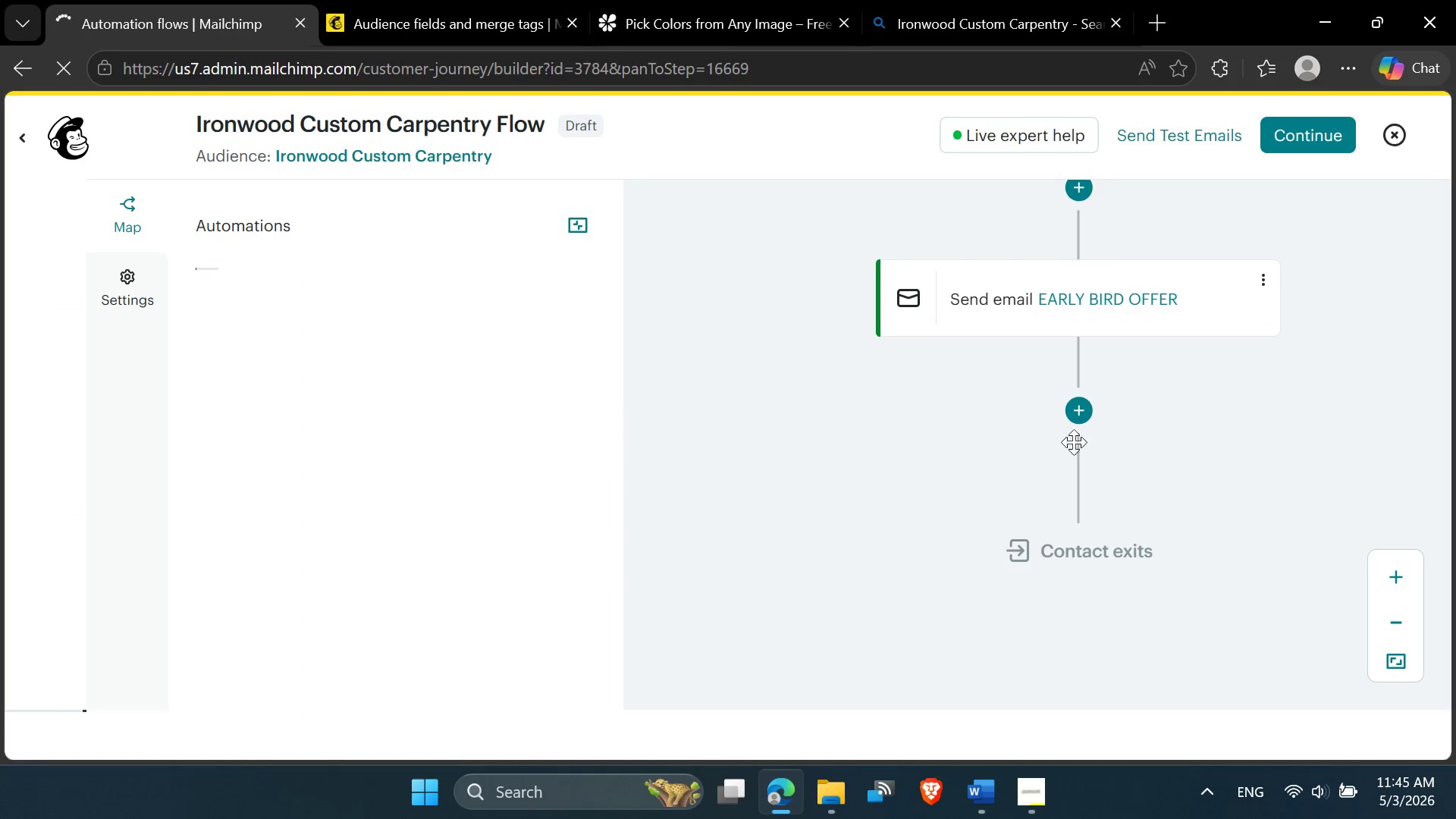 
left_click([1076, 435])
 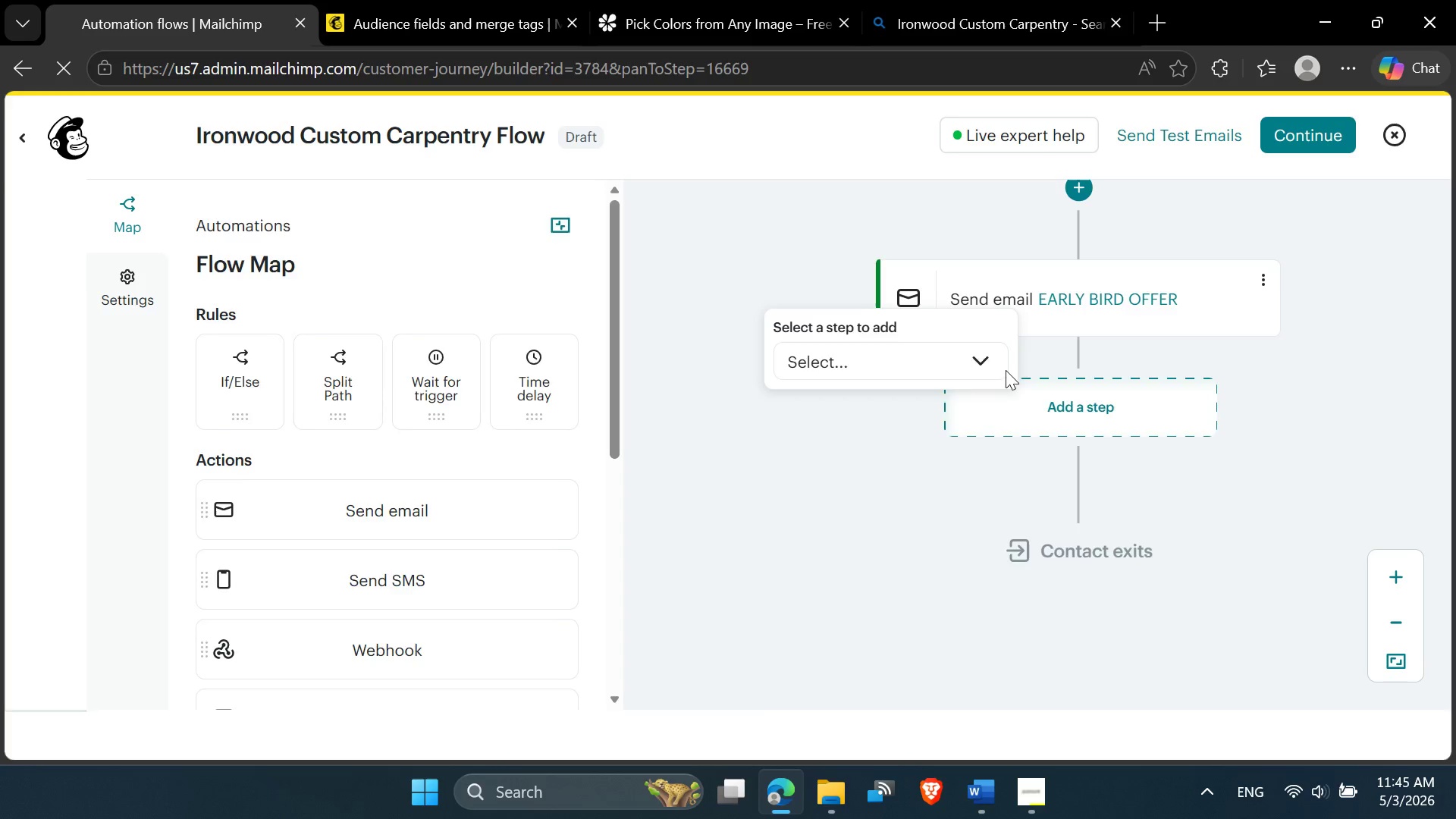 
left_click([996, 364])
 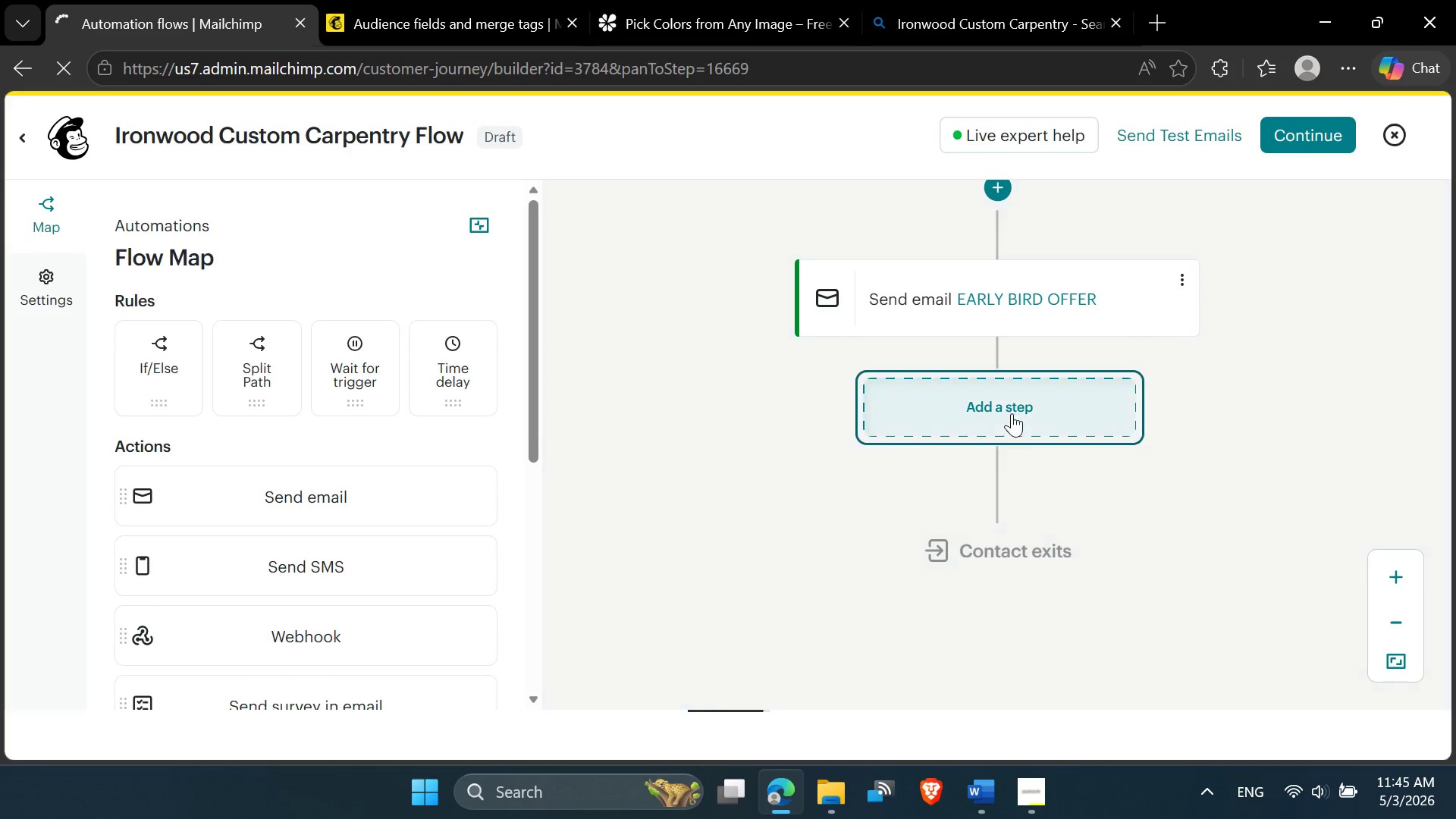 
double_click([1021, 405])
 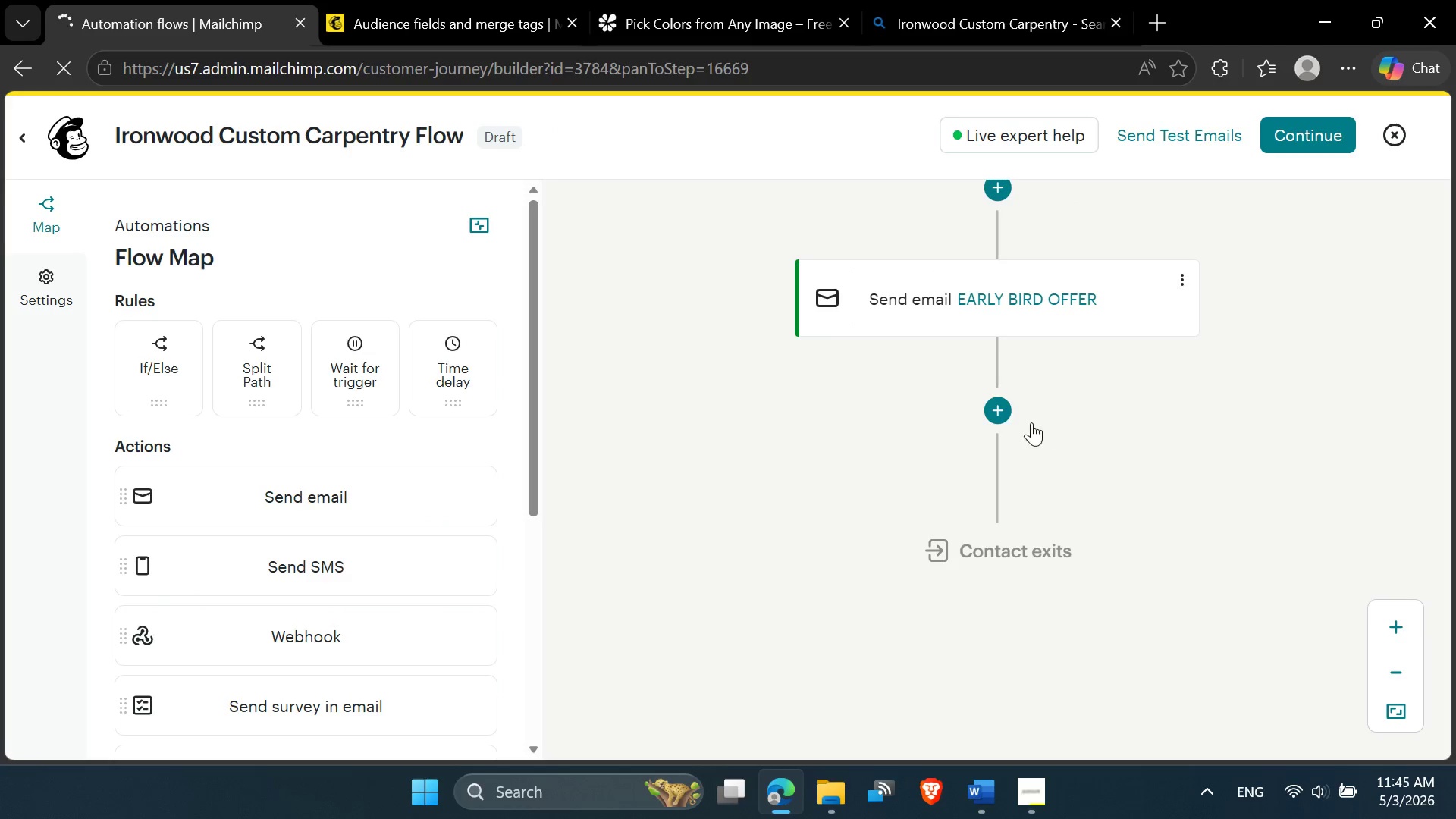 
left_click([1023, 403])
 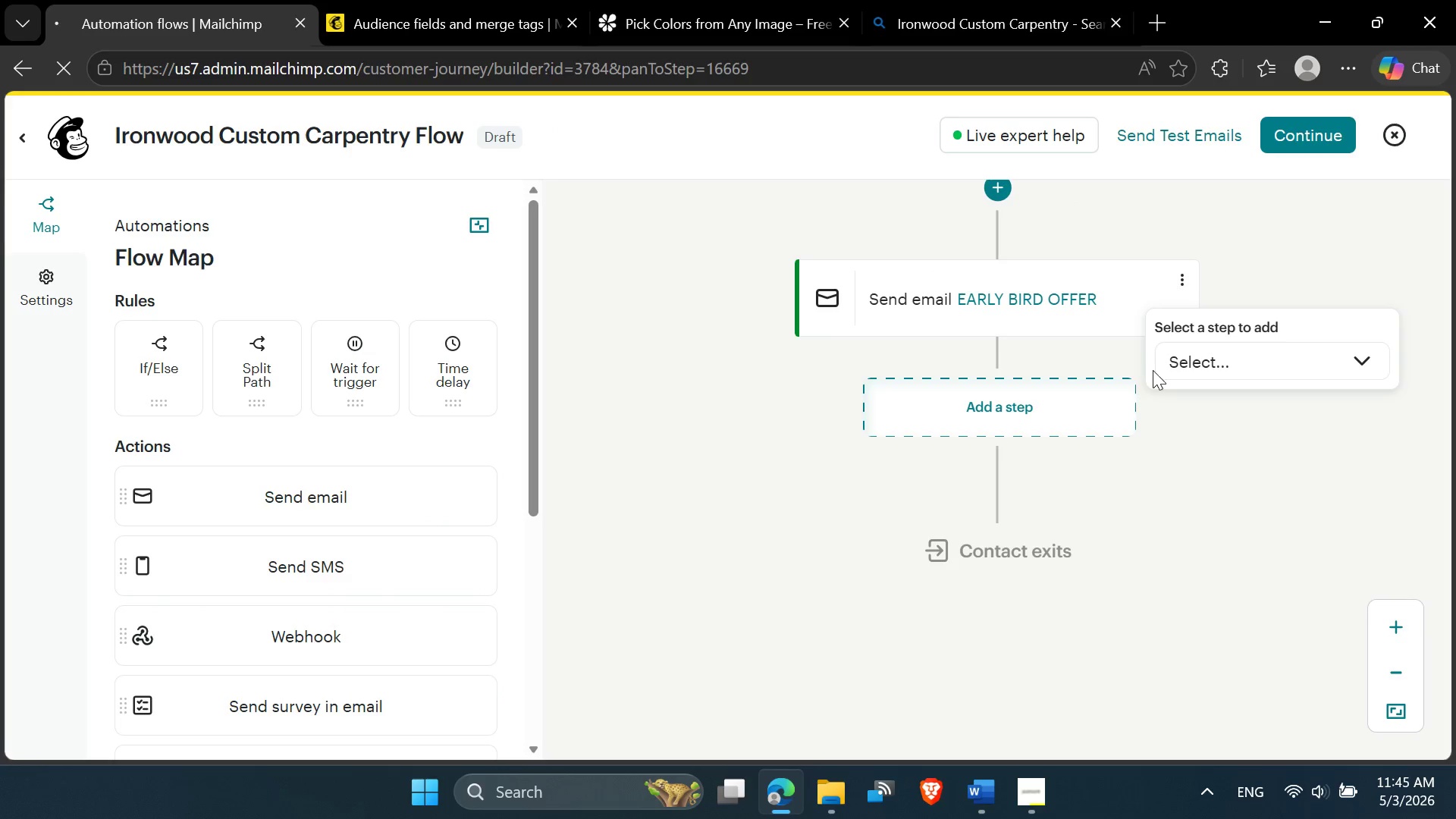 
left_click([1192, 369])
 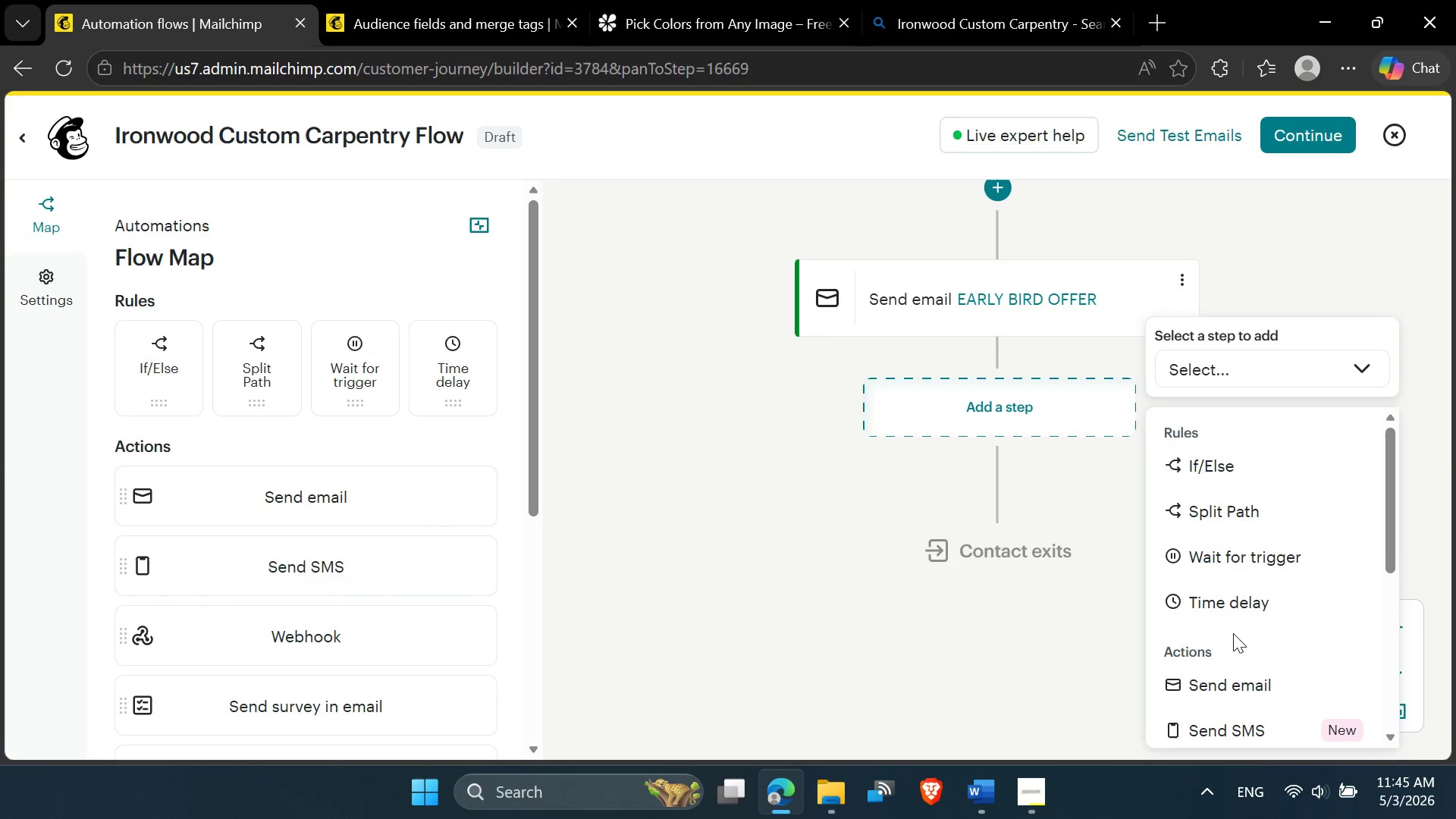 
left_click([1225, 607])
 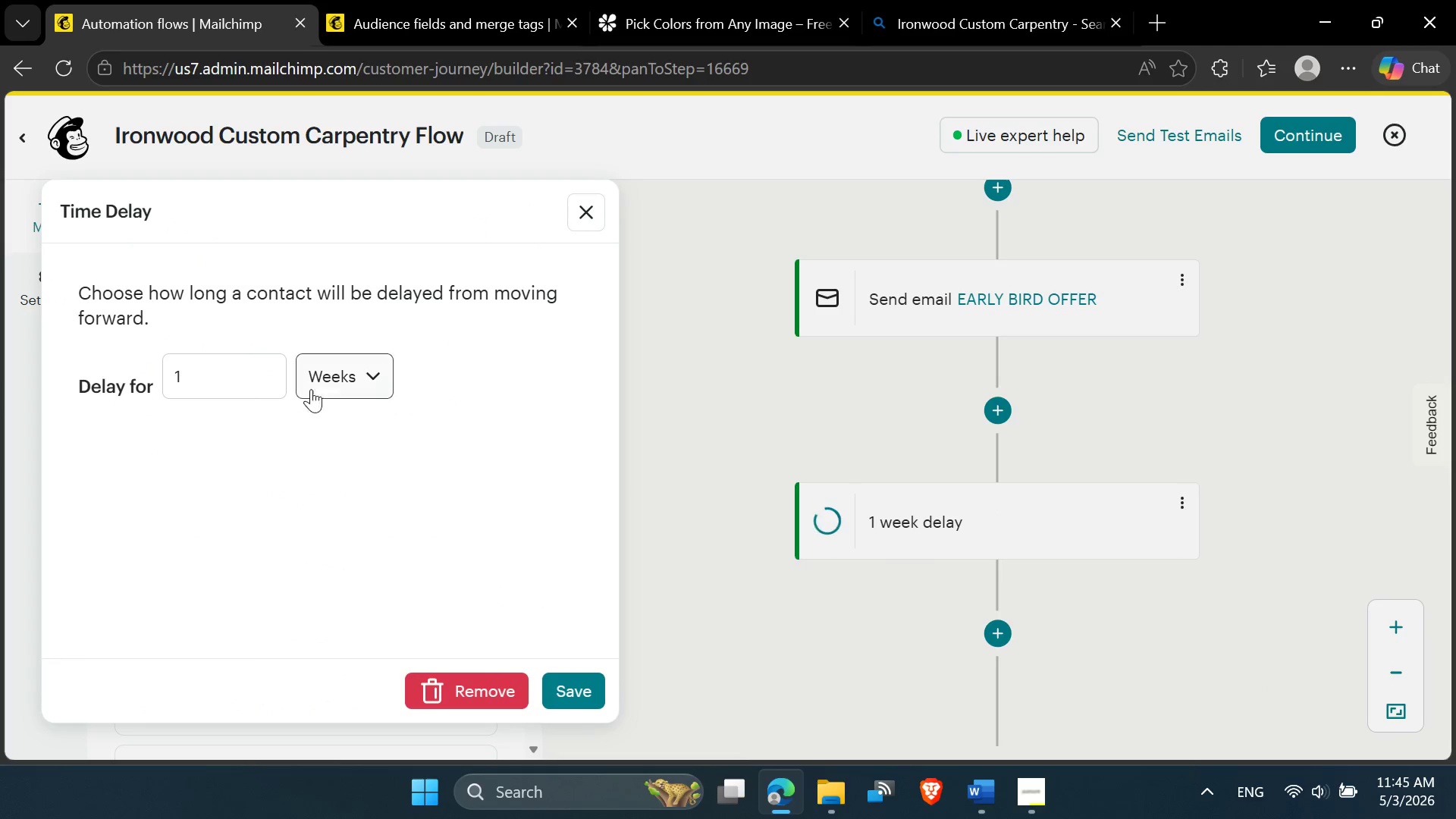 
left_click_drag(start_coordinate=[217, 381], to_coordinate=[207, 383])
 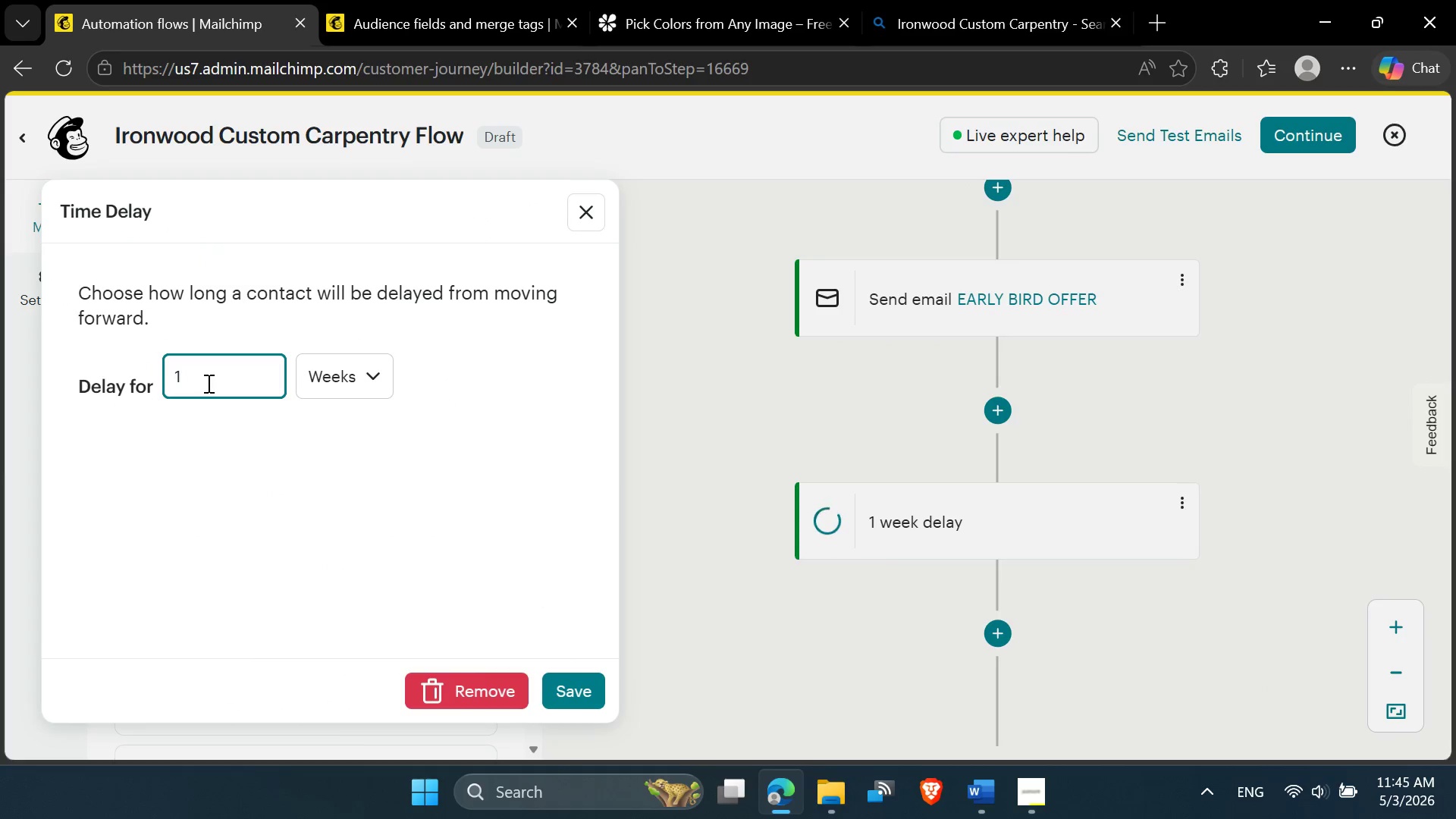 
scroll: coordinate [207, 383], scroll_direction: up, amount: 2.0
 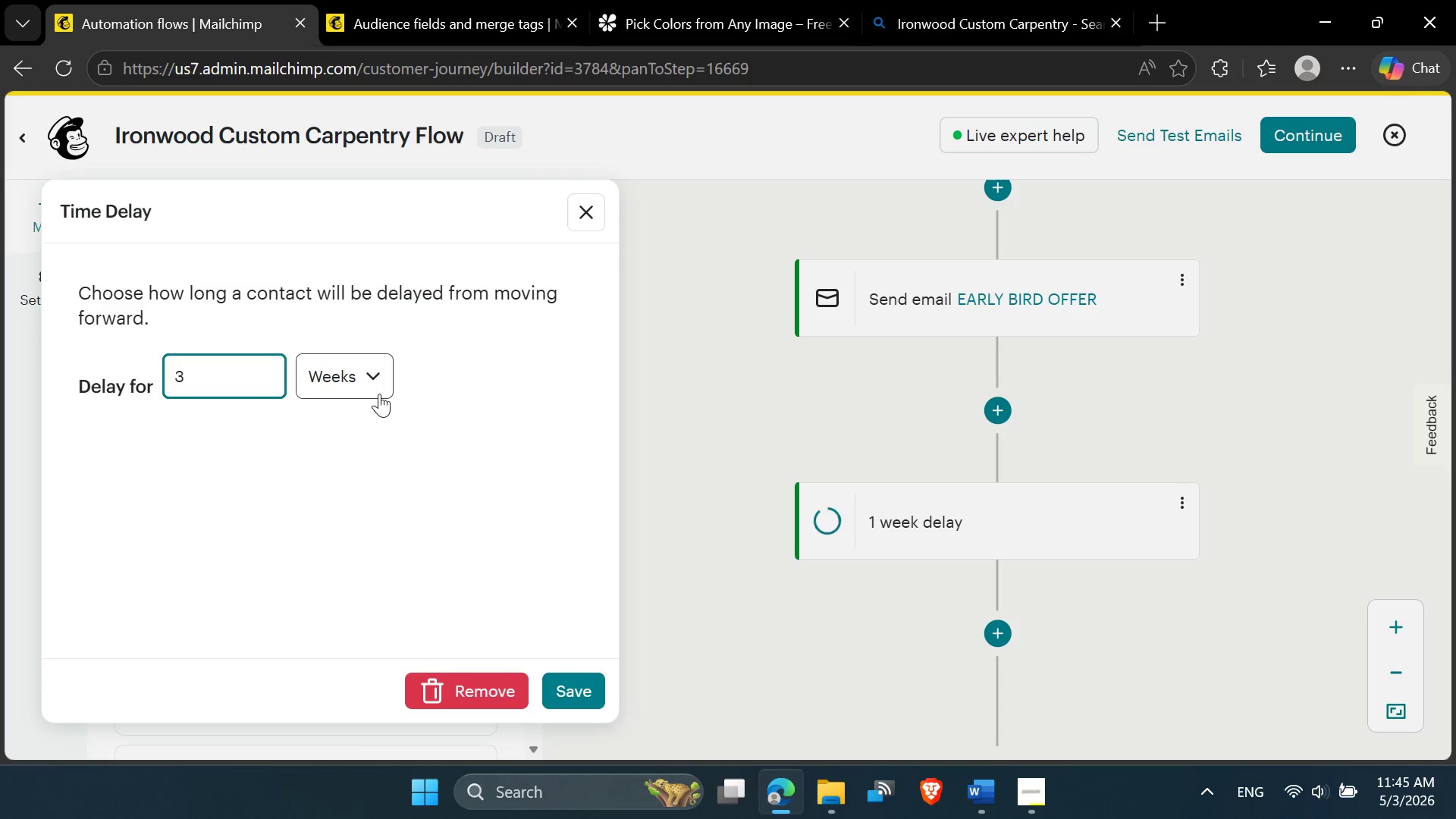 
left_click([367, 381])
 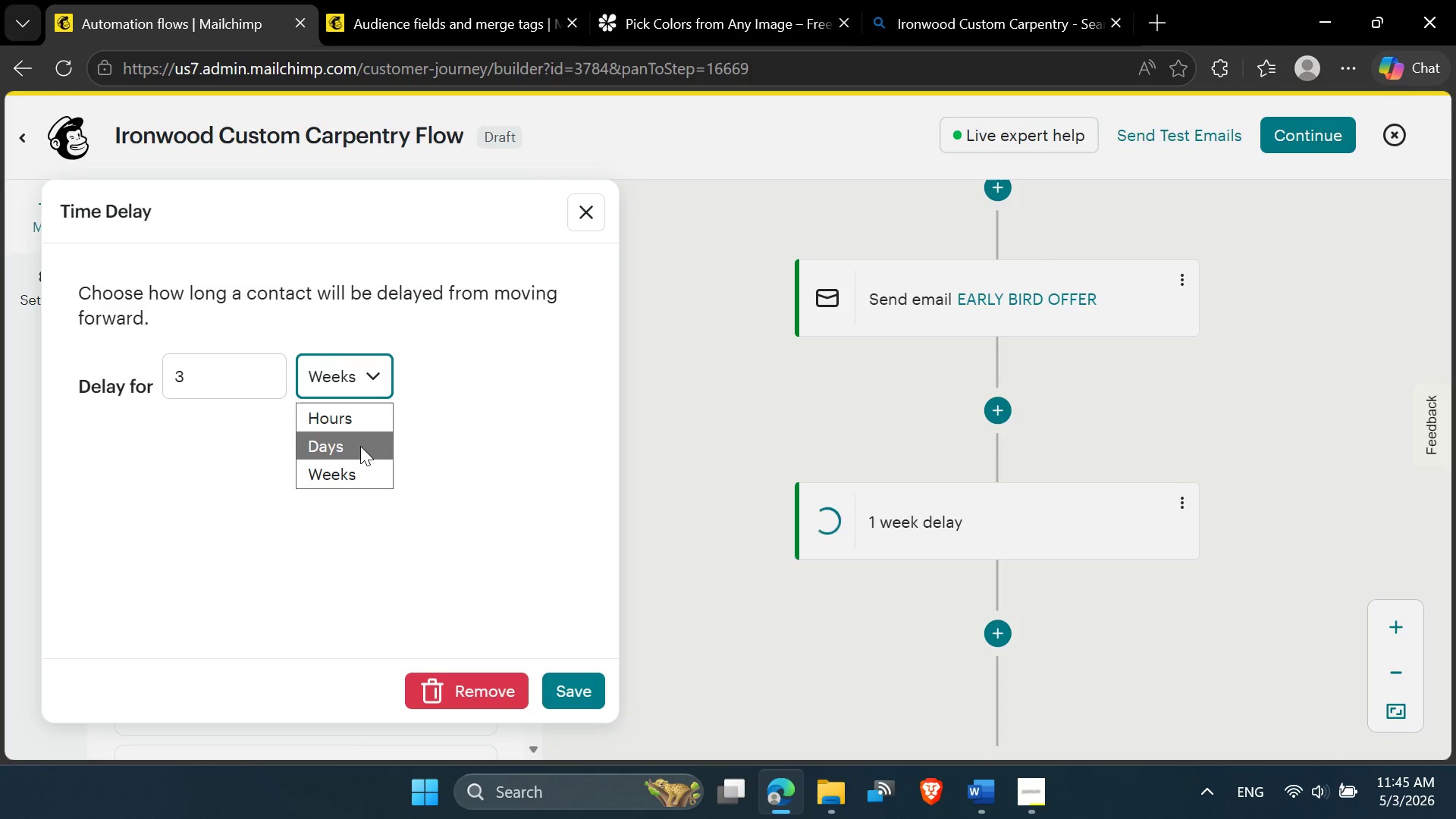 
left_click([360, 446])
 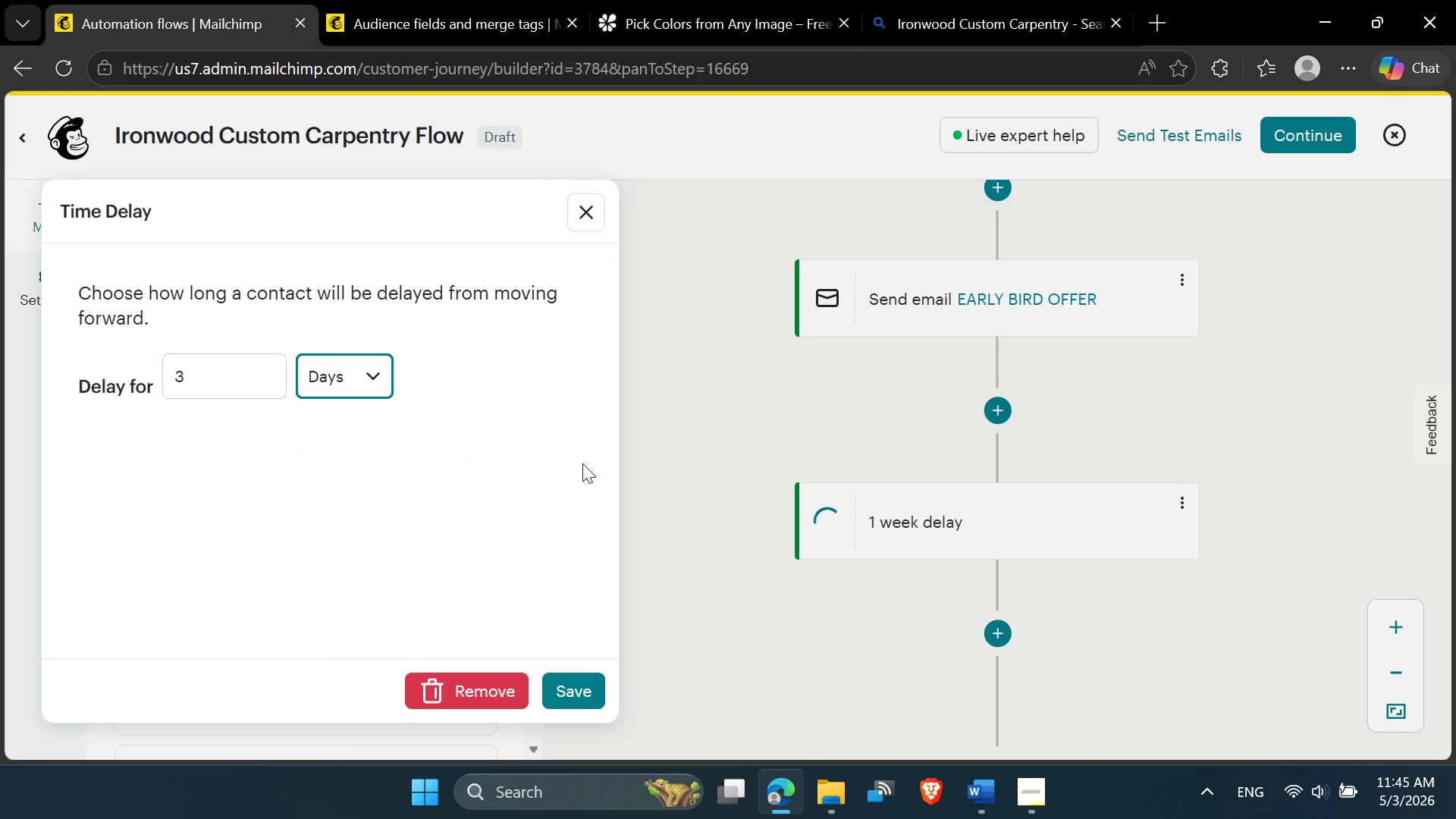 
left_click([559, 689])
 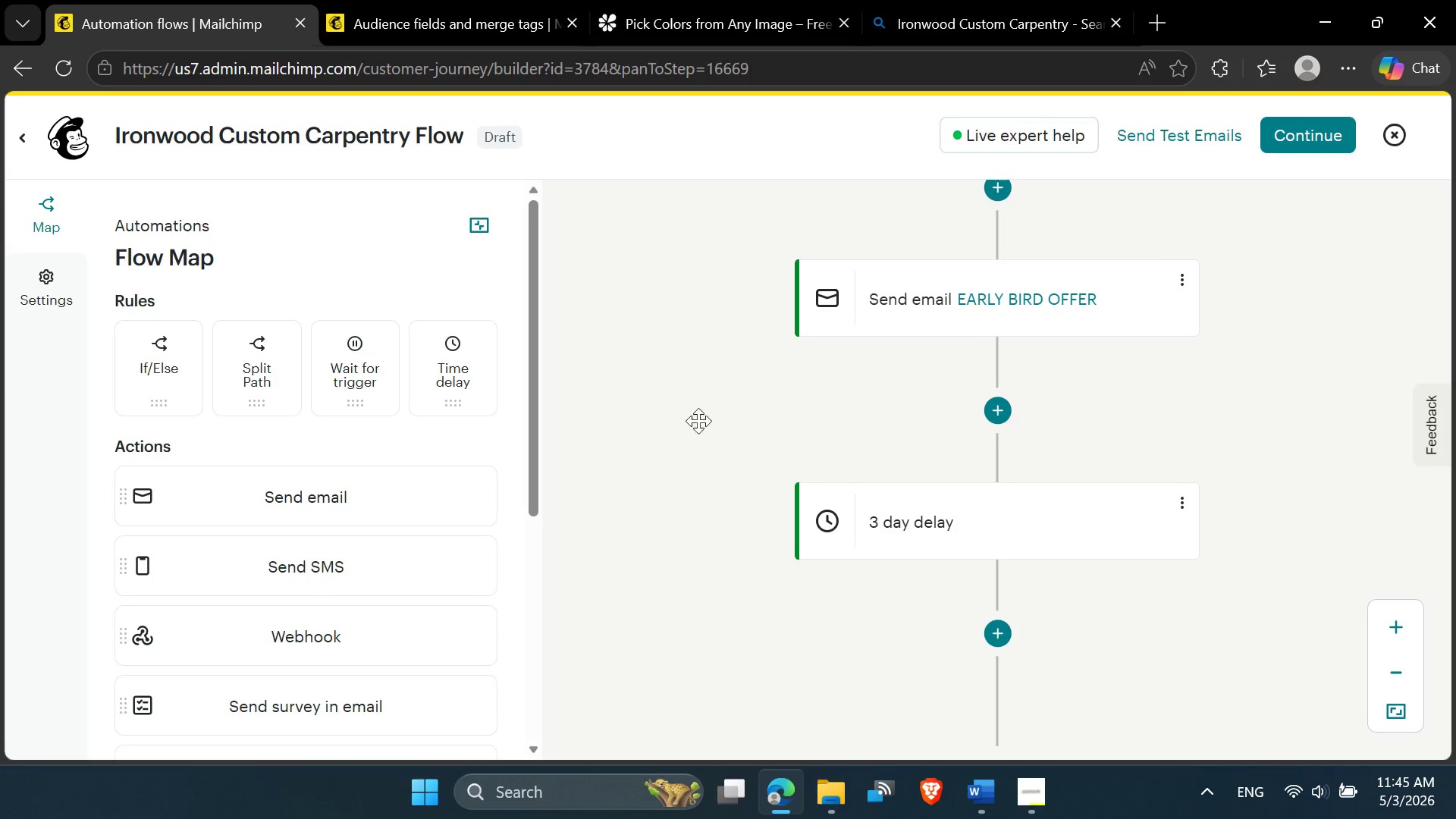 
scroll: coordinate [880, 469], scroll_direction: down, amount: 2.0
 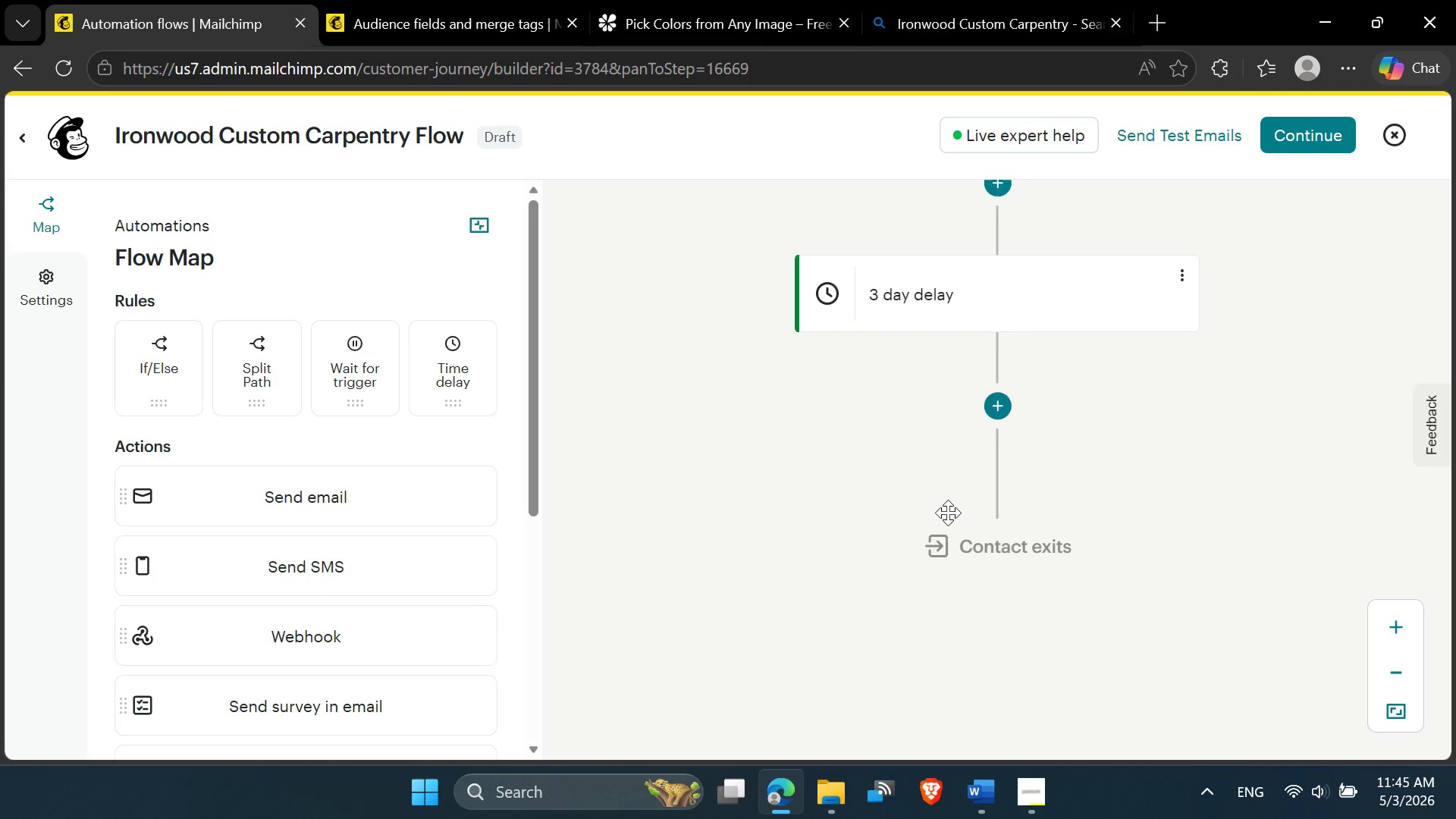 
scroll: coordinate [948, 513], scroll_direction: up, amount: 1.0
 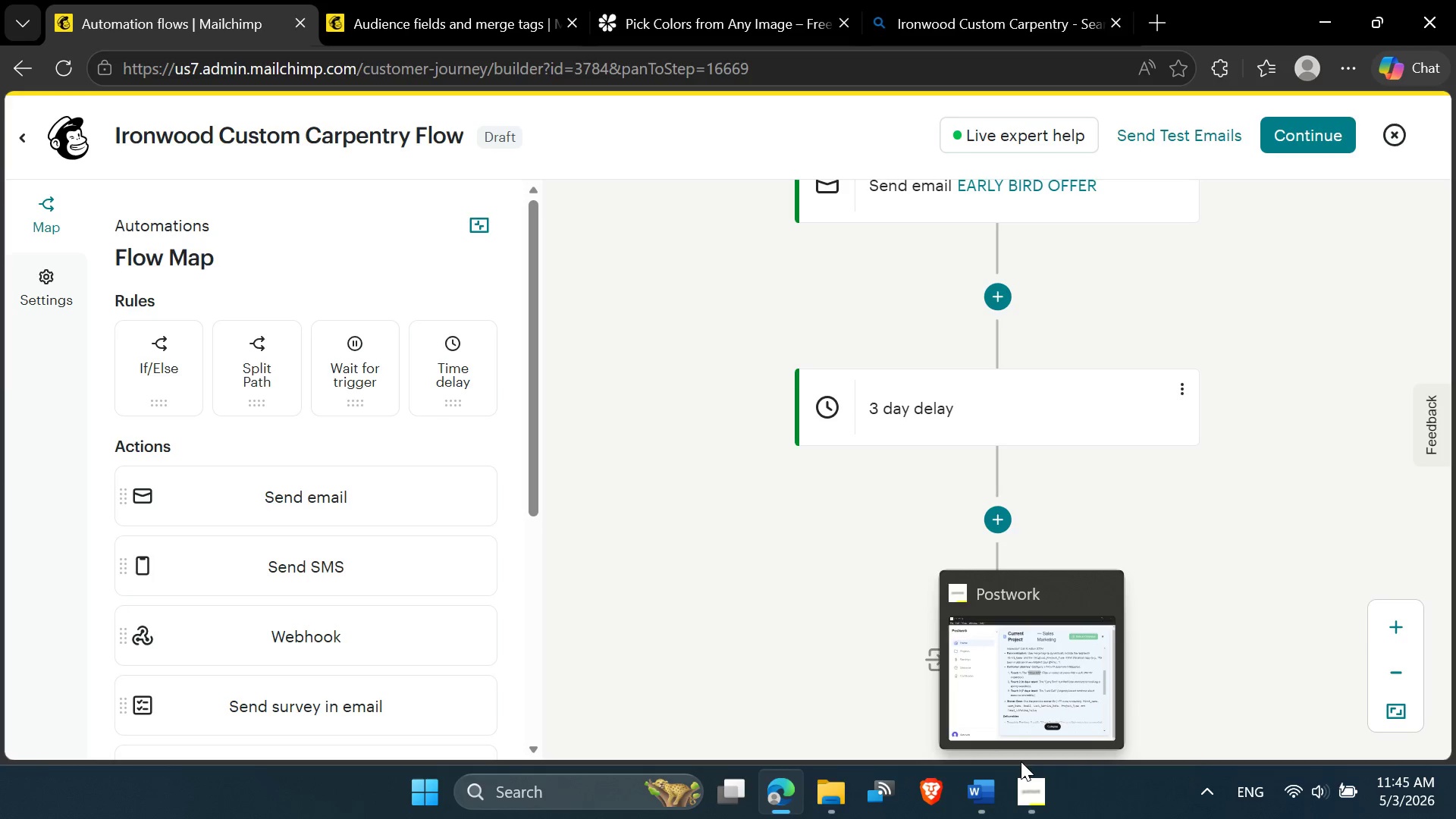 
left_click([1068, 703])
 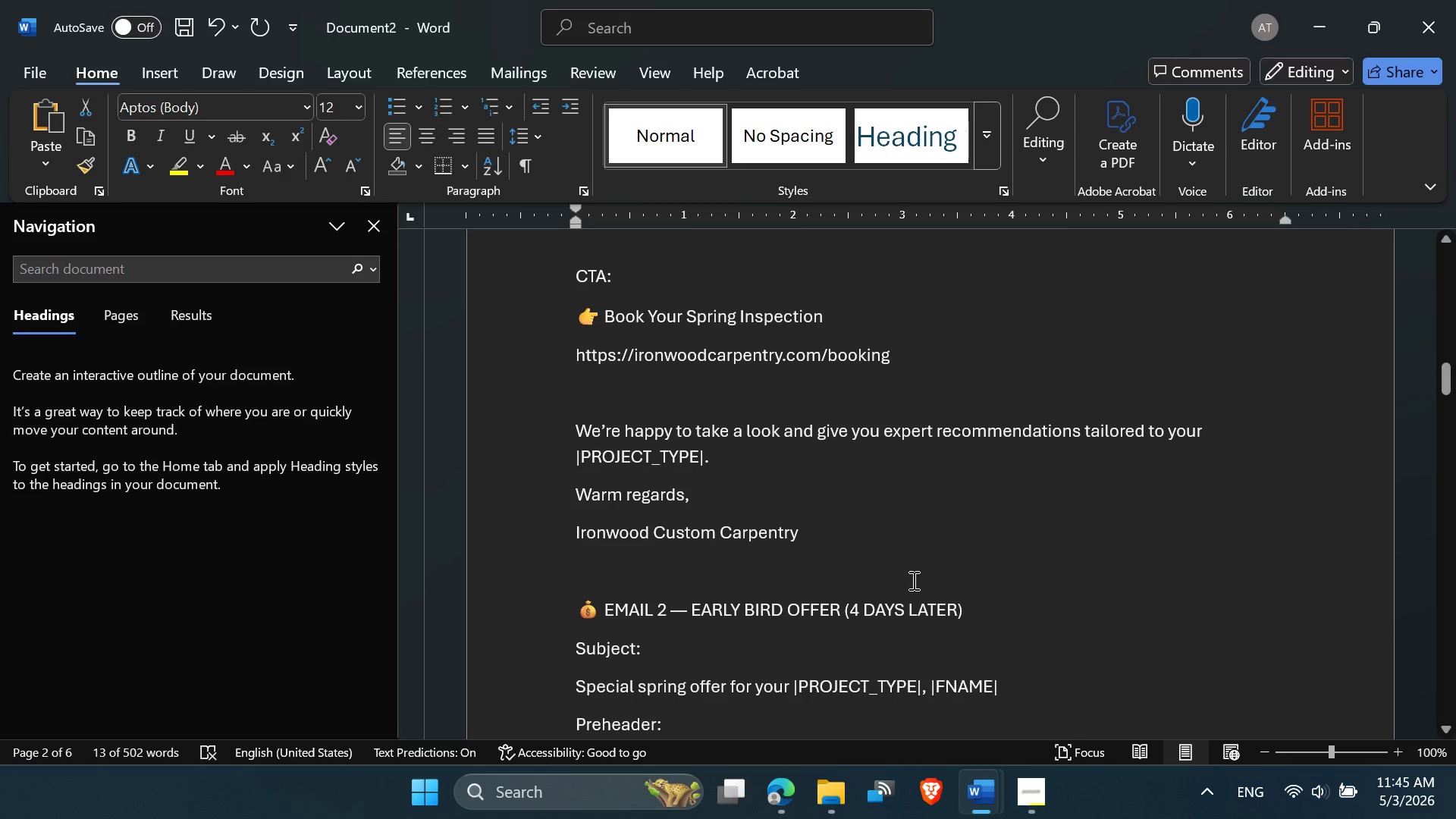 
scroll: coordinate [850, 501], scroll_direction: down, amount: 30.0
 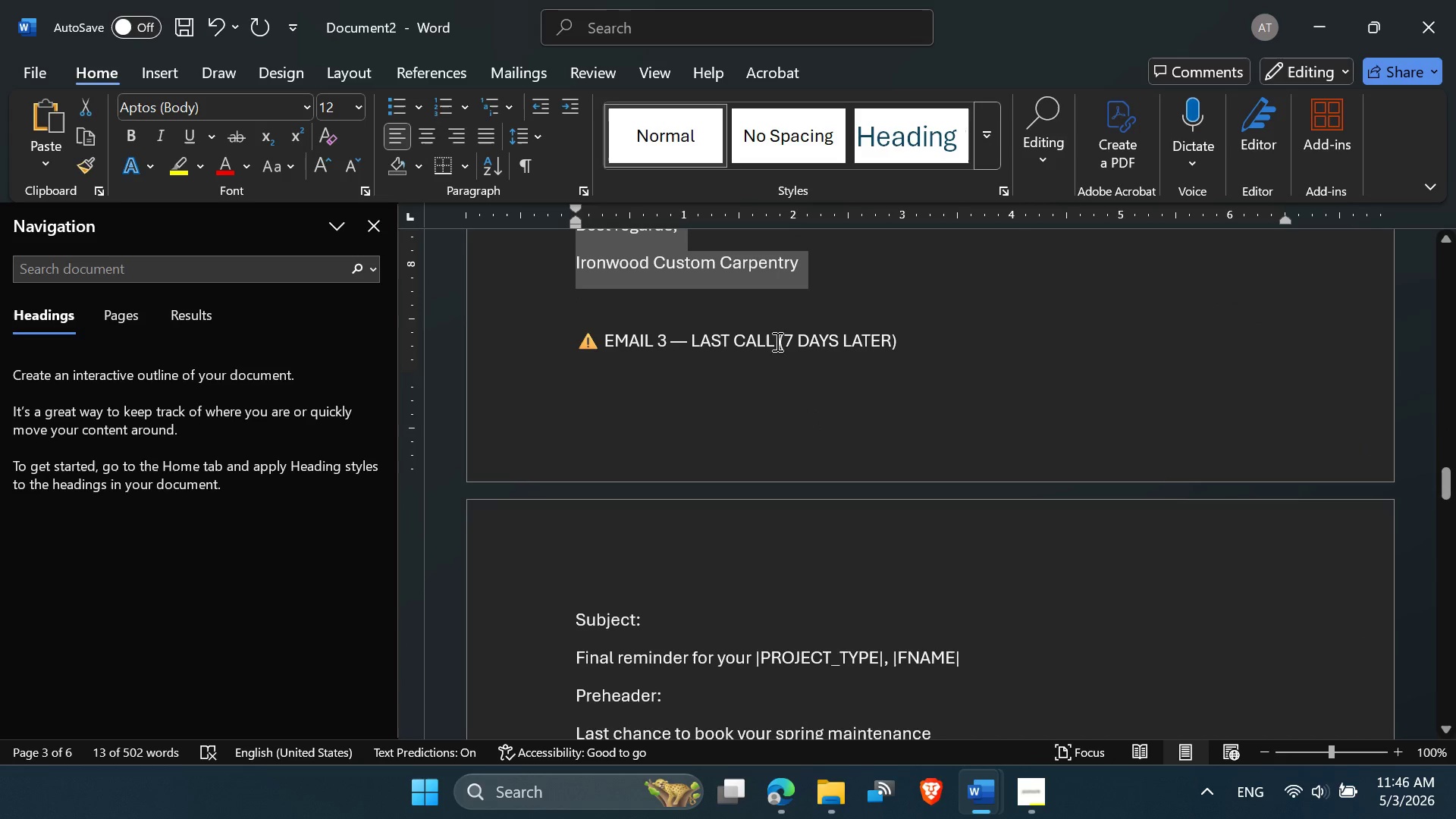 
left_click_drag(start_coordinate=[774, 340], to_coordinate=[704, 341])
 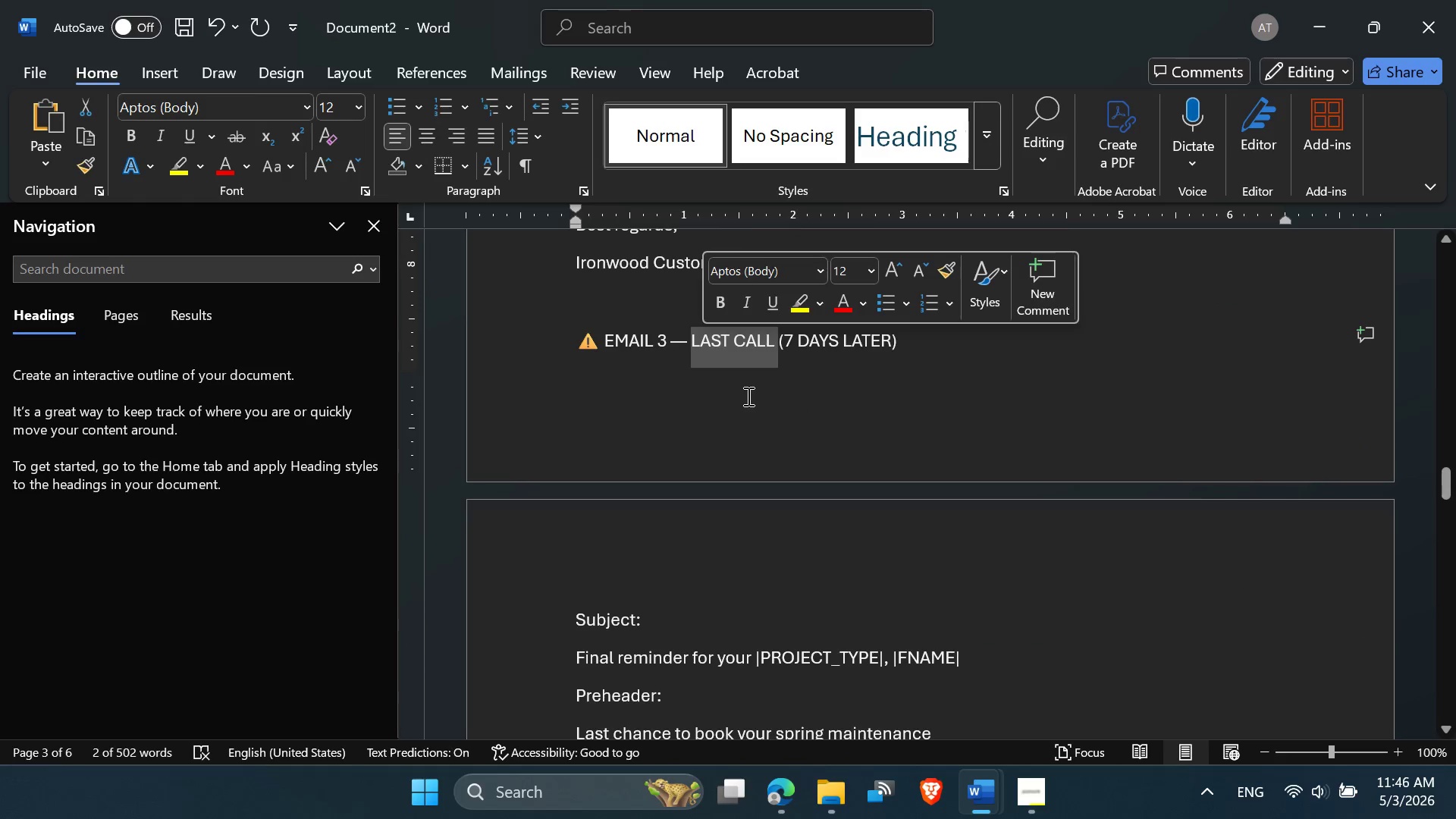 
key(Control+C)
 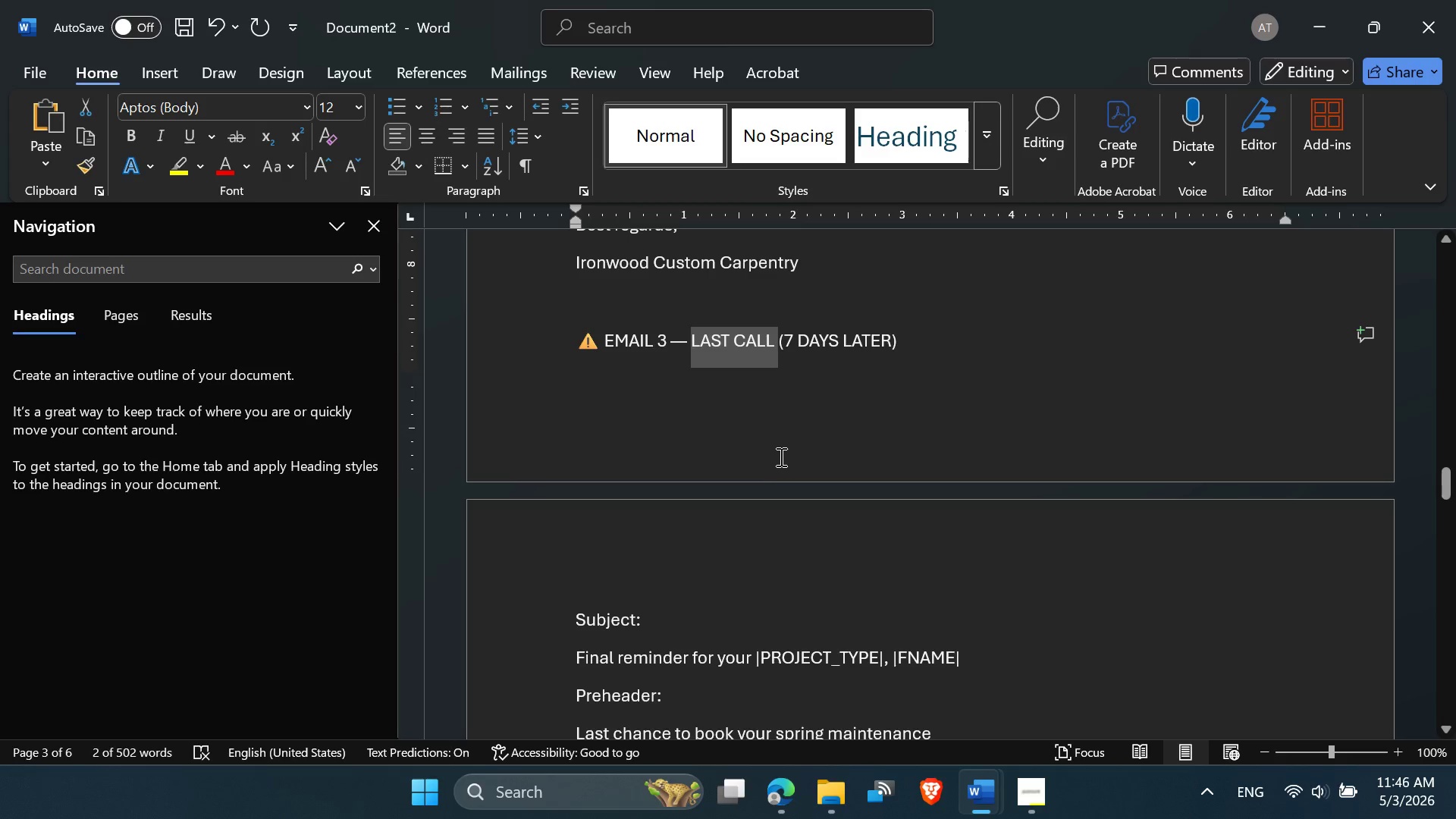 
scroll: coordinate [784, 471], scroll_direction: down, amount: 2.0
 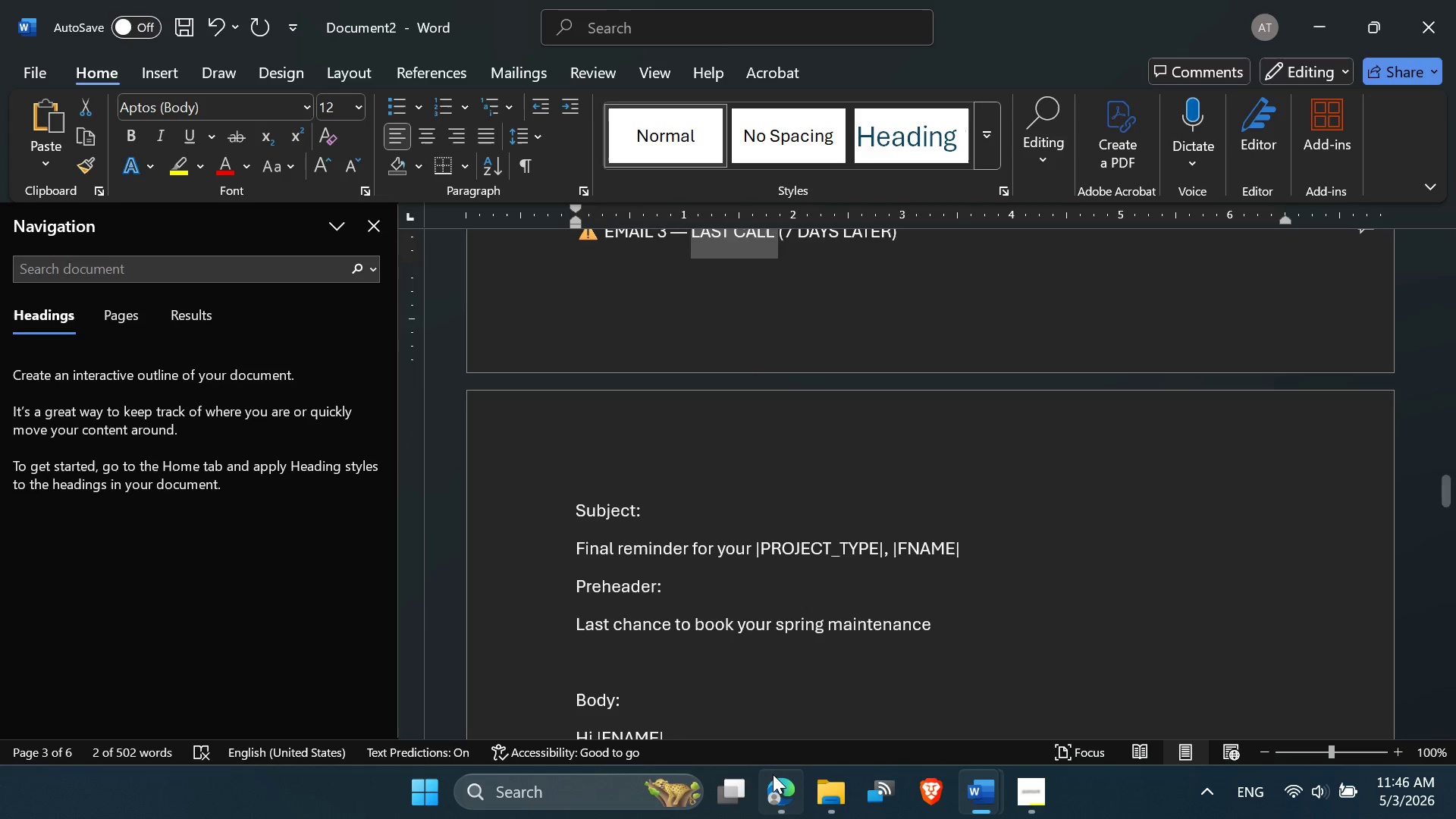 
left_click([765, 777])
 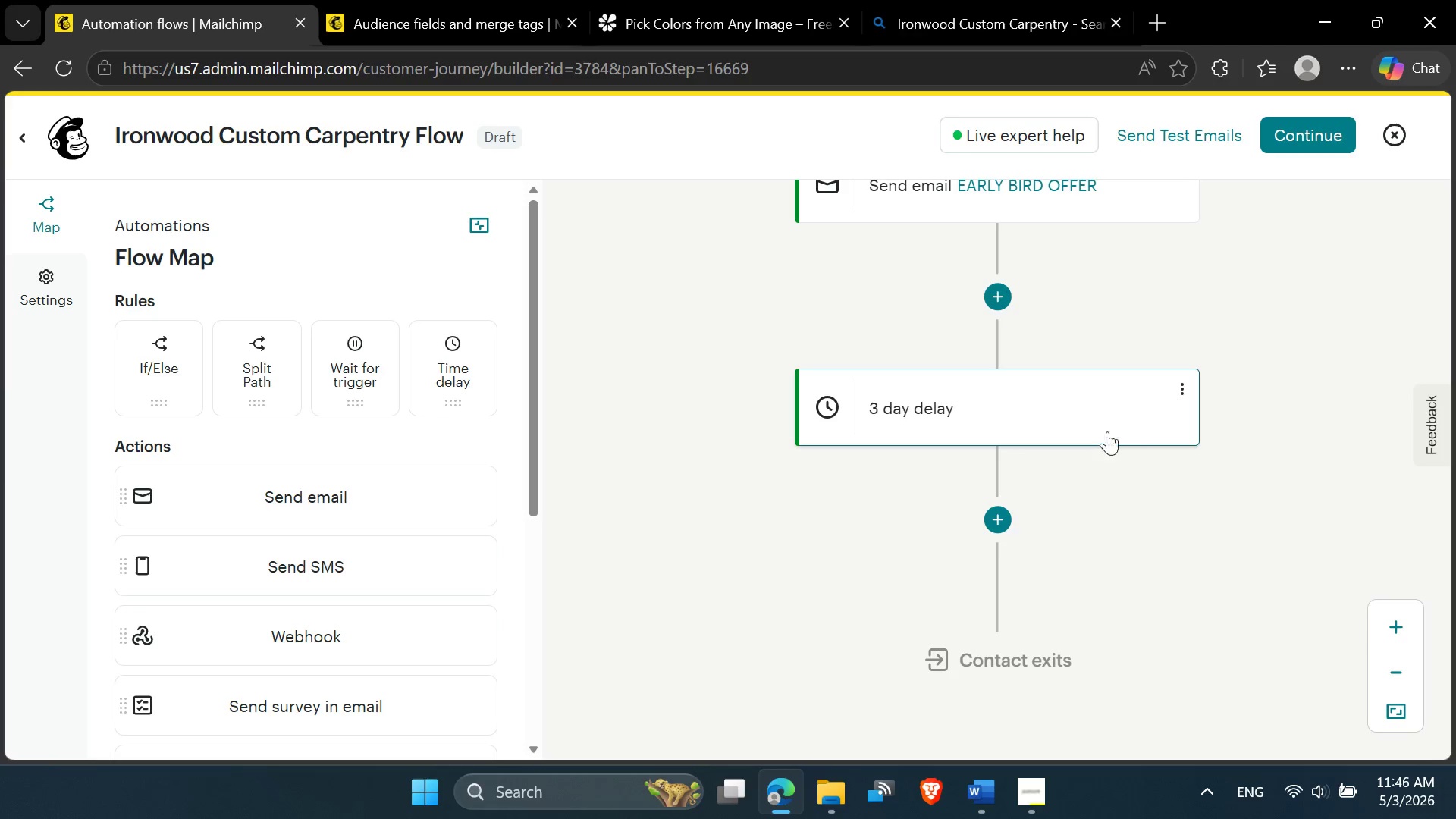 
left_click([1019, 529])
 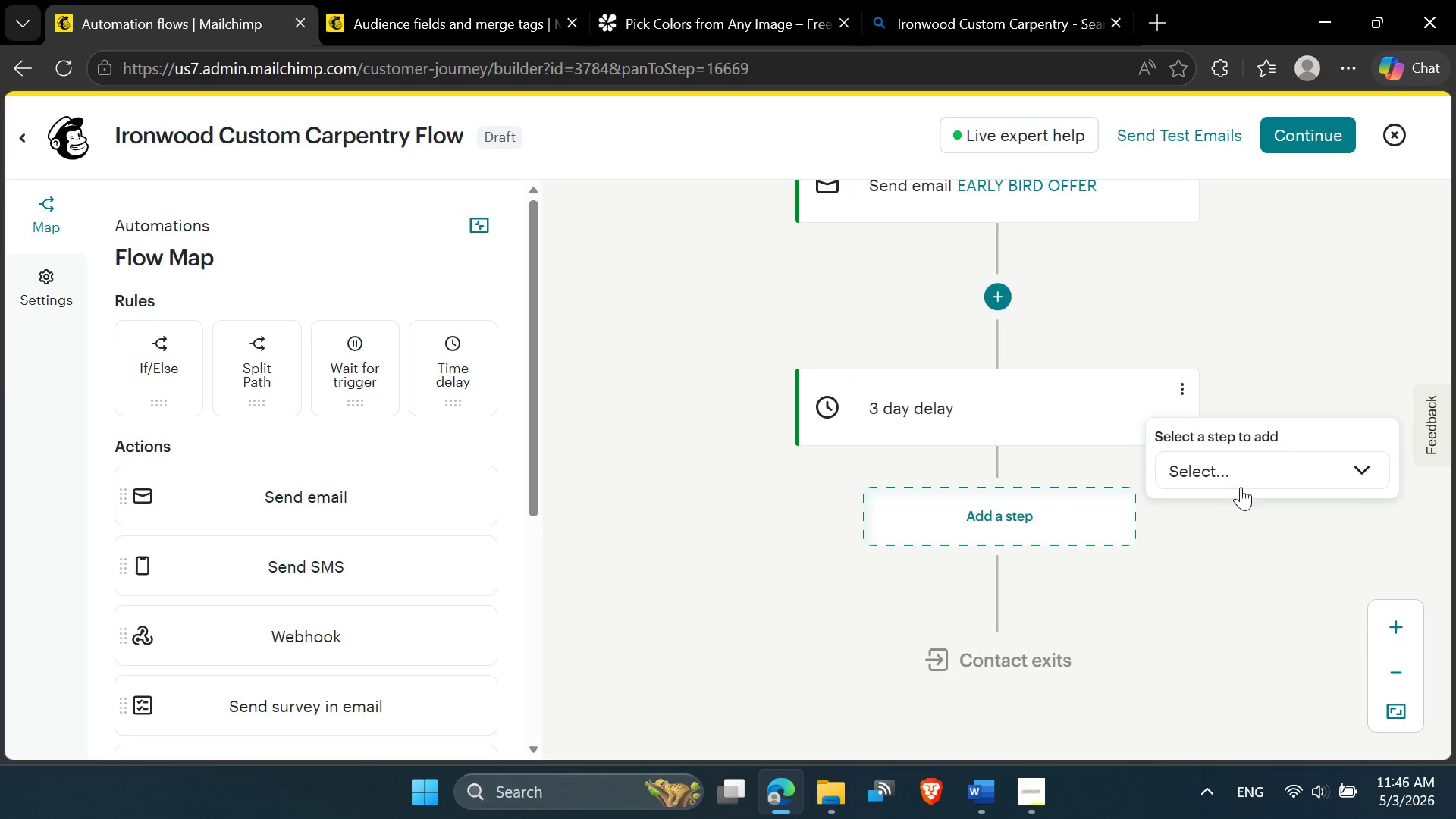 
left_click([1241, 476])
 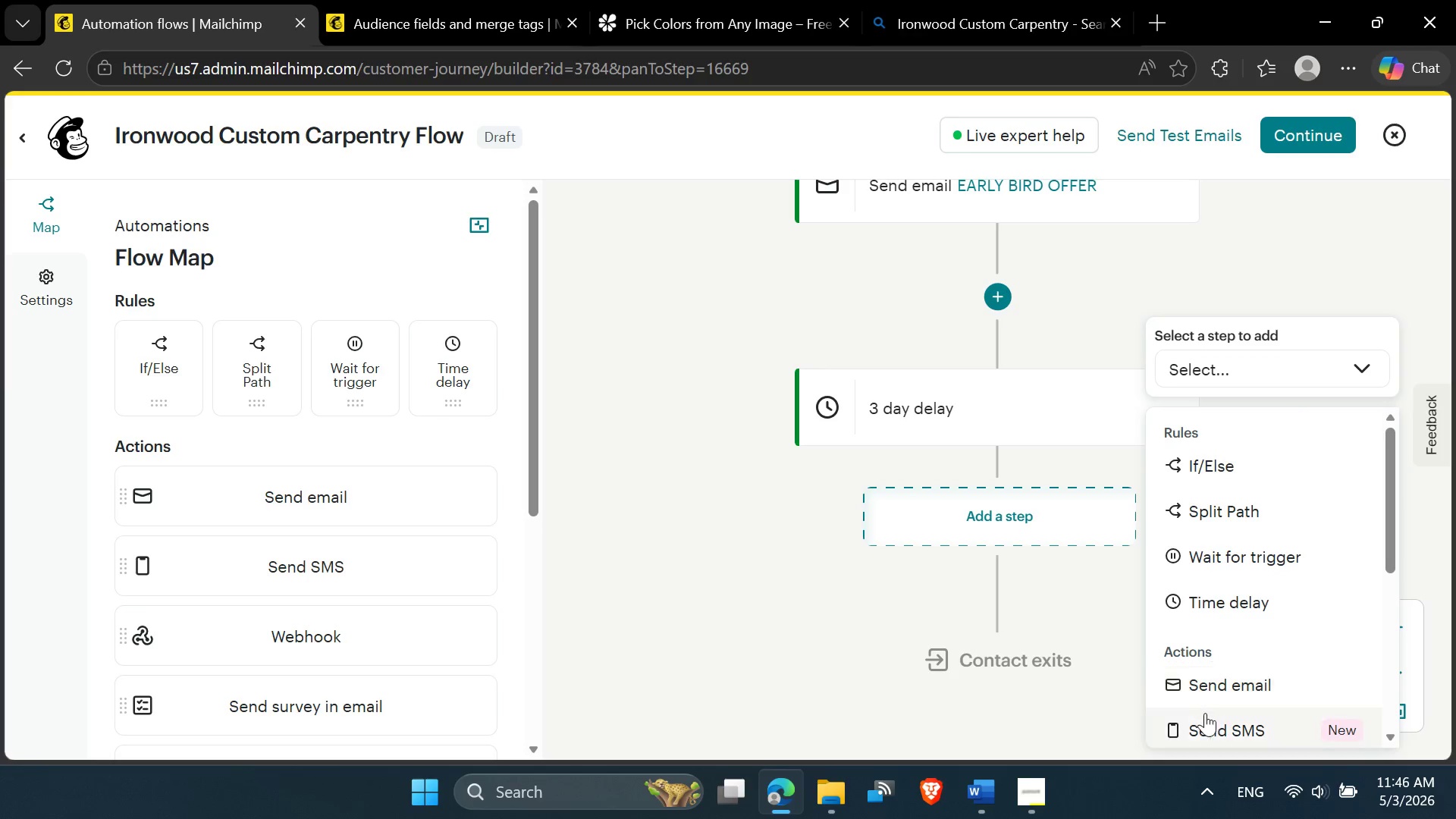 
left_click([1206, 685])
 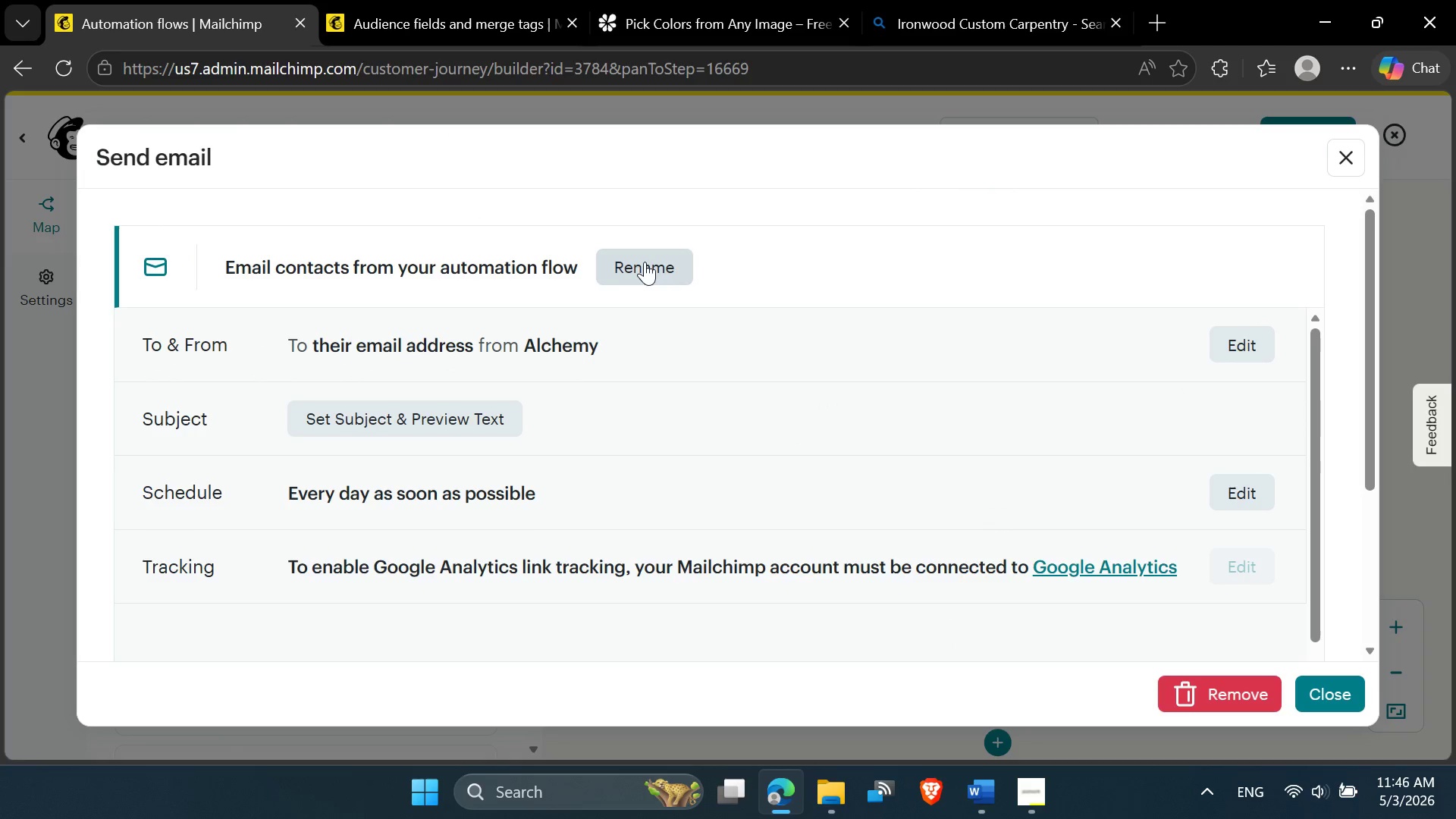 
left_click([624, 267])
 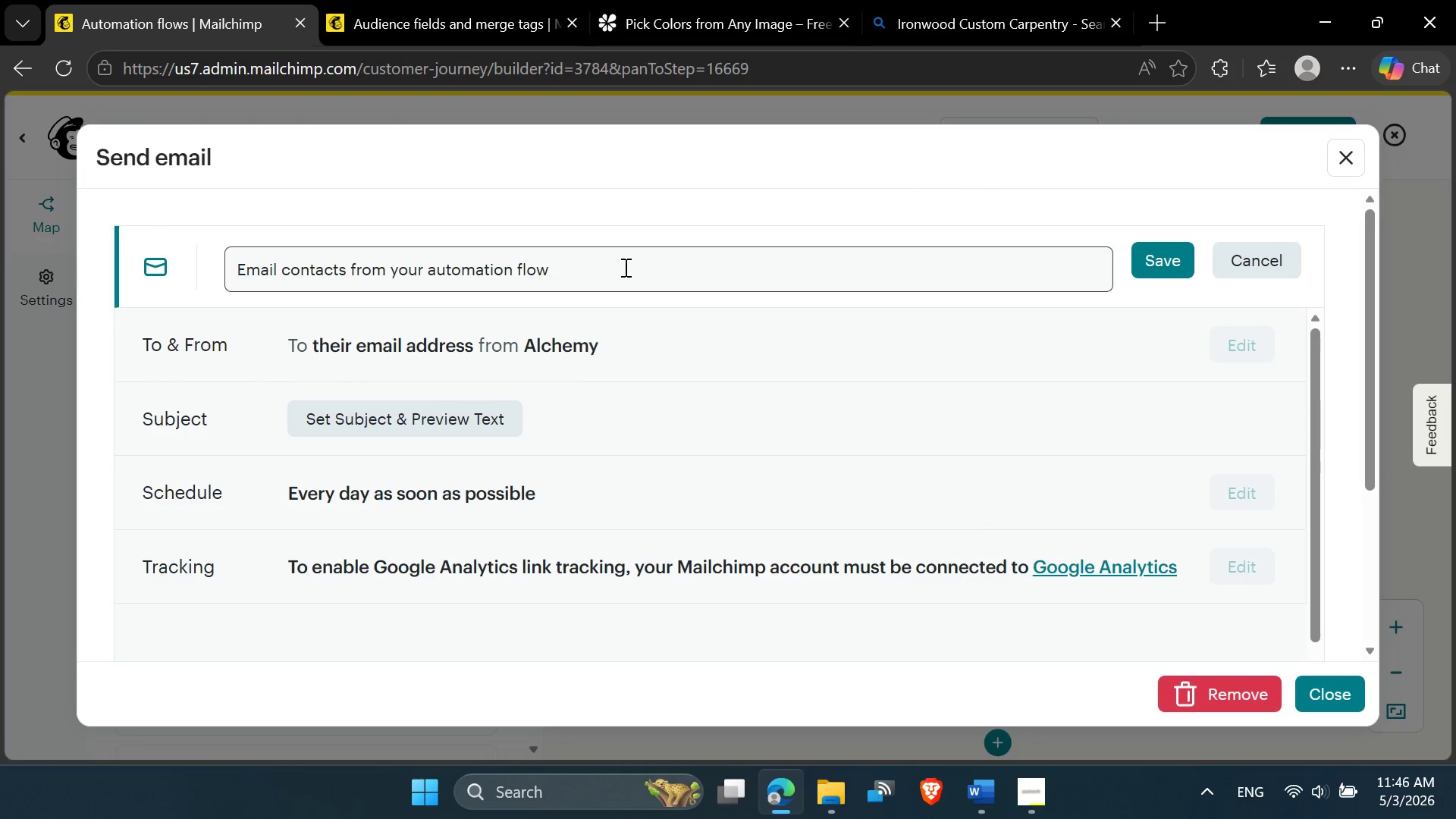 
left_click([624, 267])
 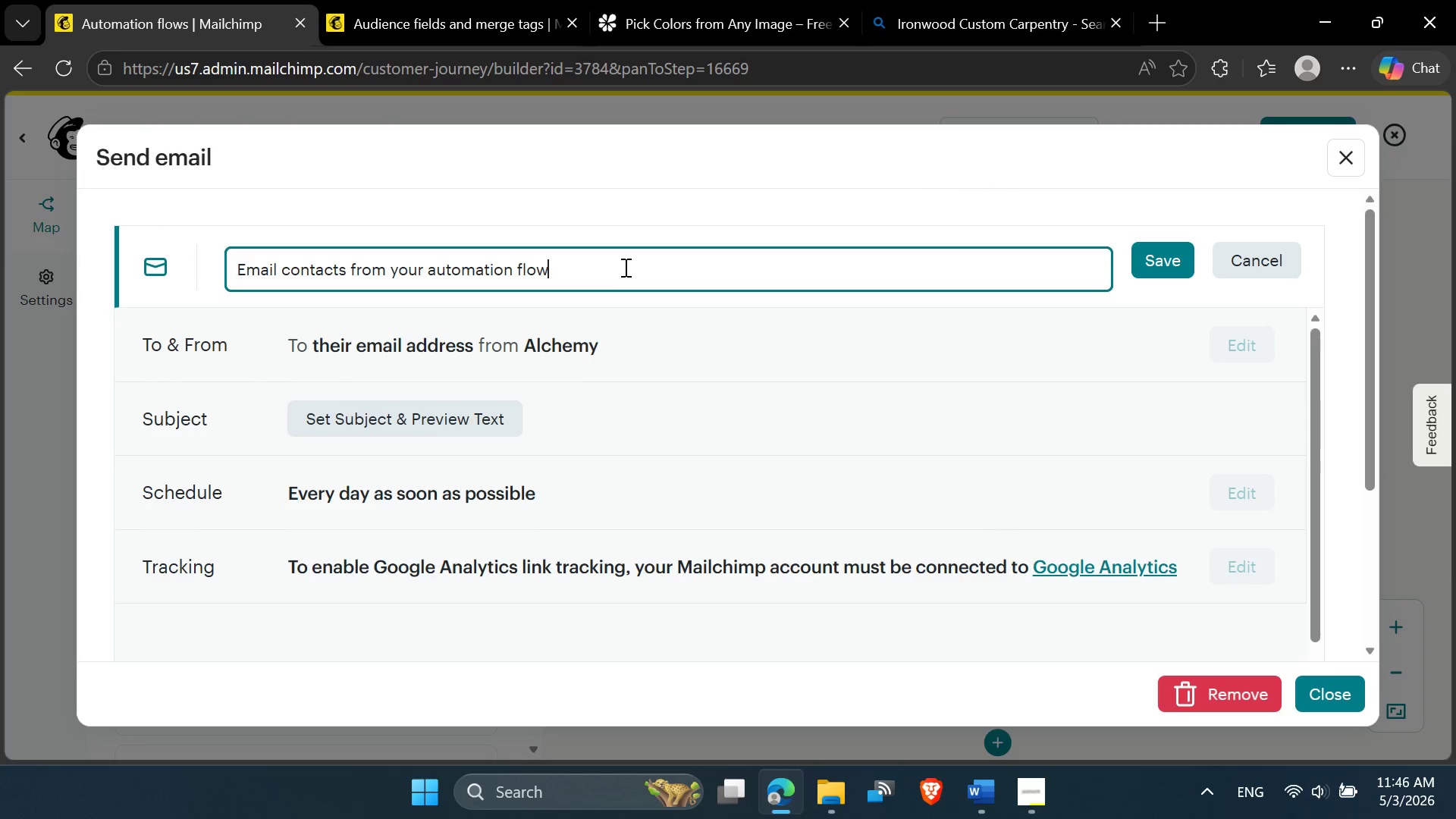 
key(Control+A)
 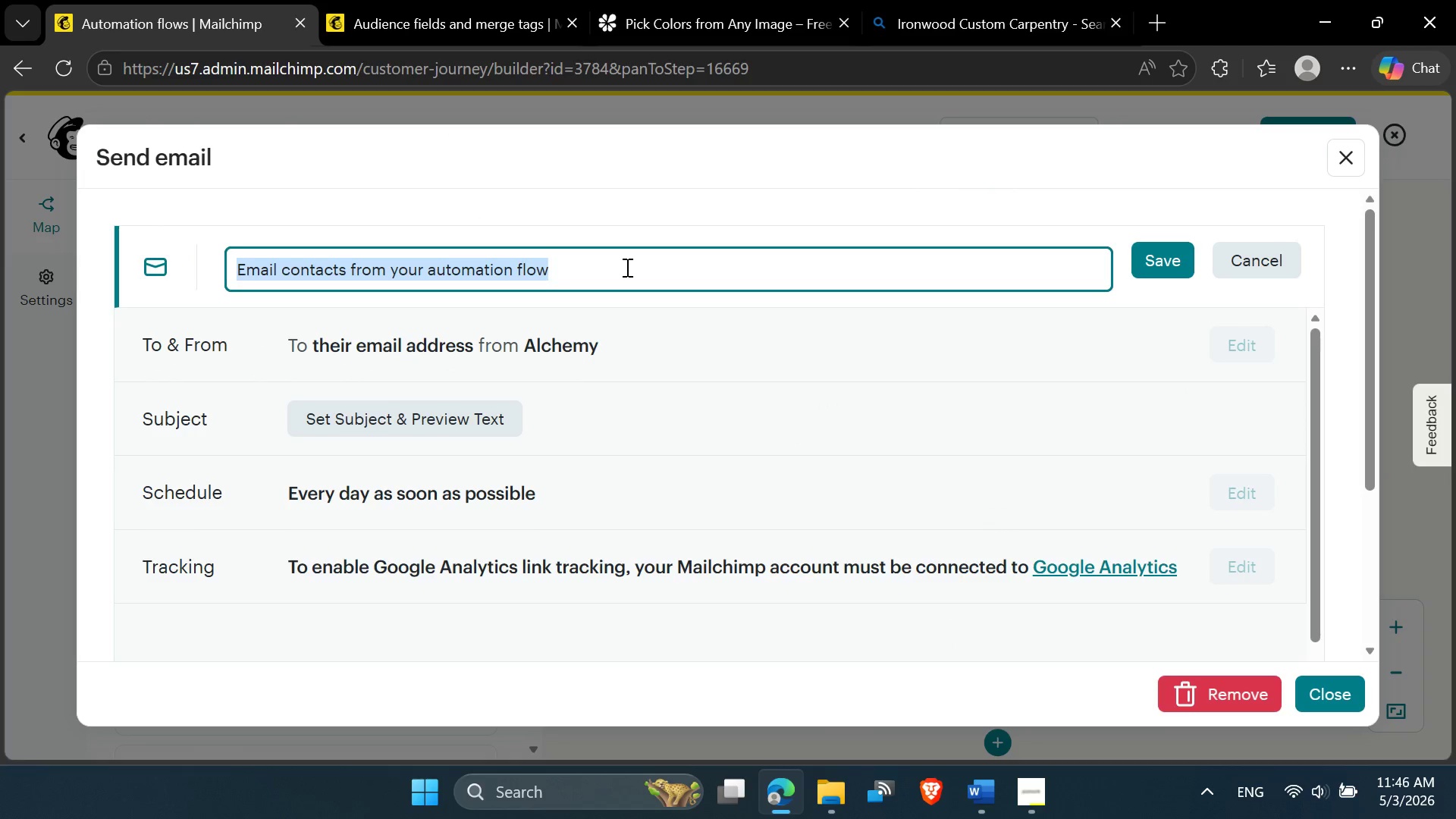 
key(Control+V)
 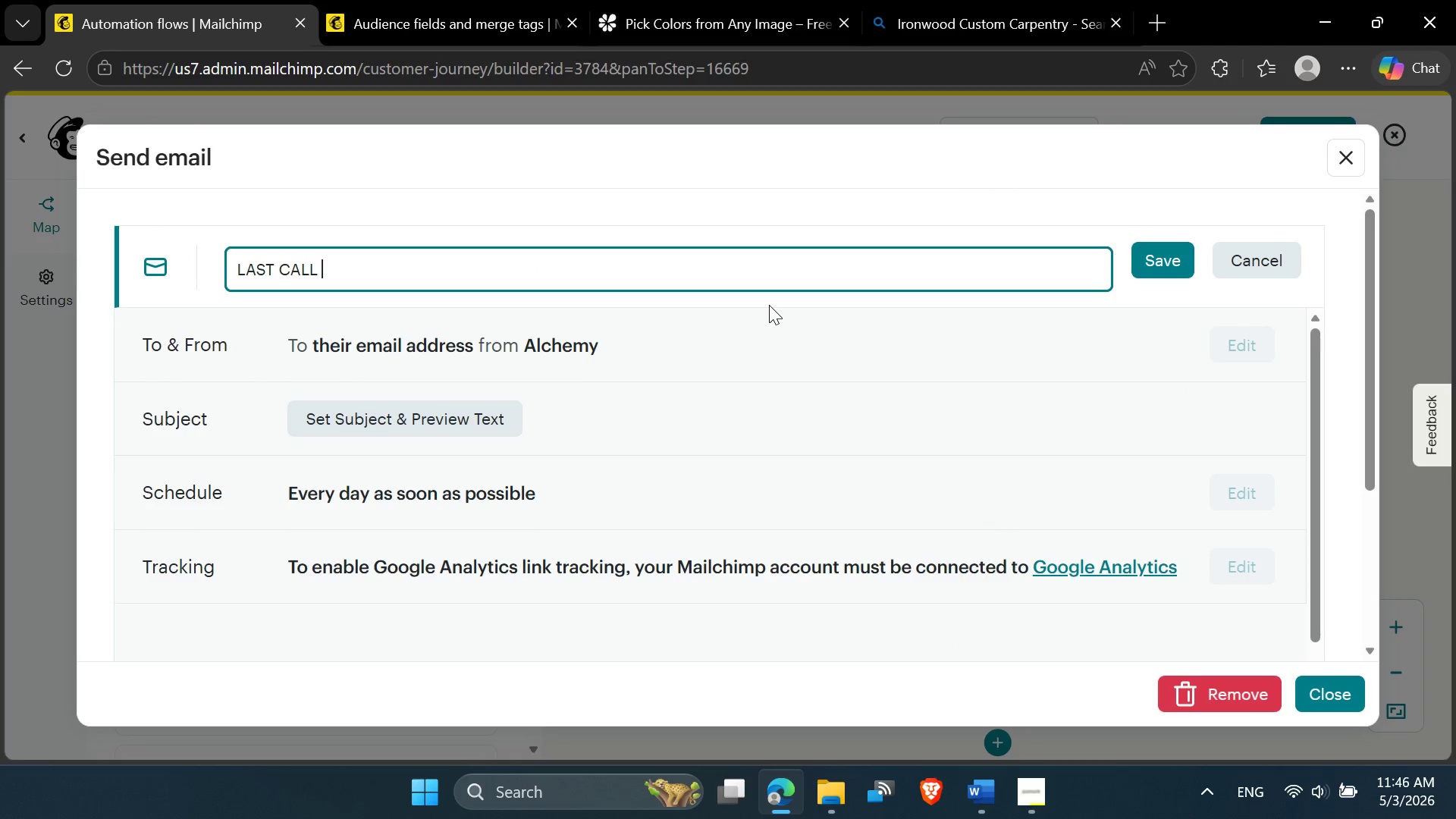 
key(Backspace)
 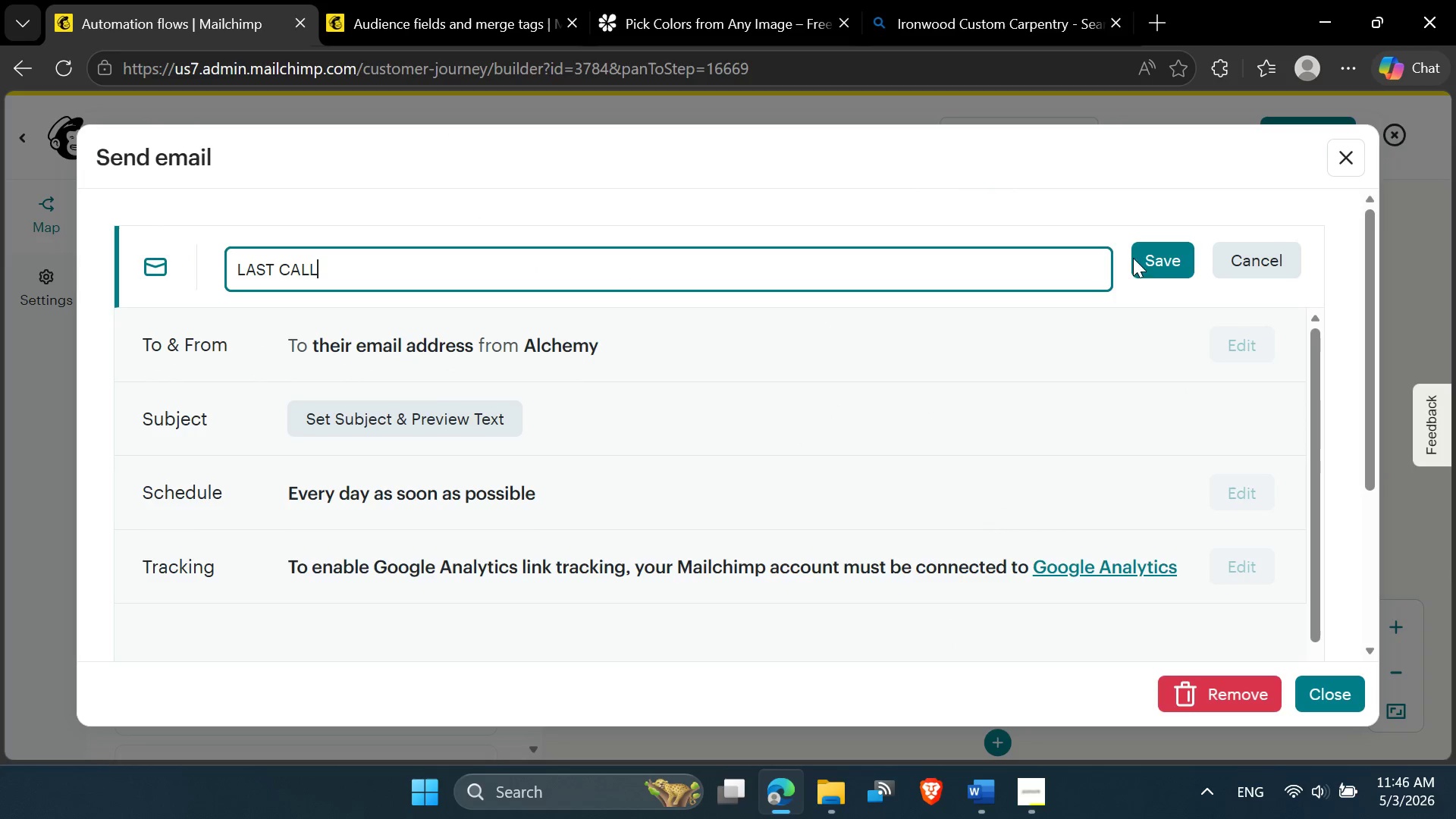 
left_click([1144, 256])
 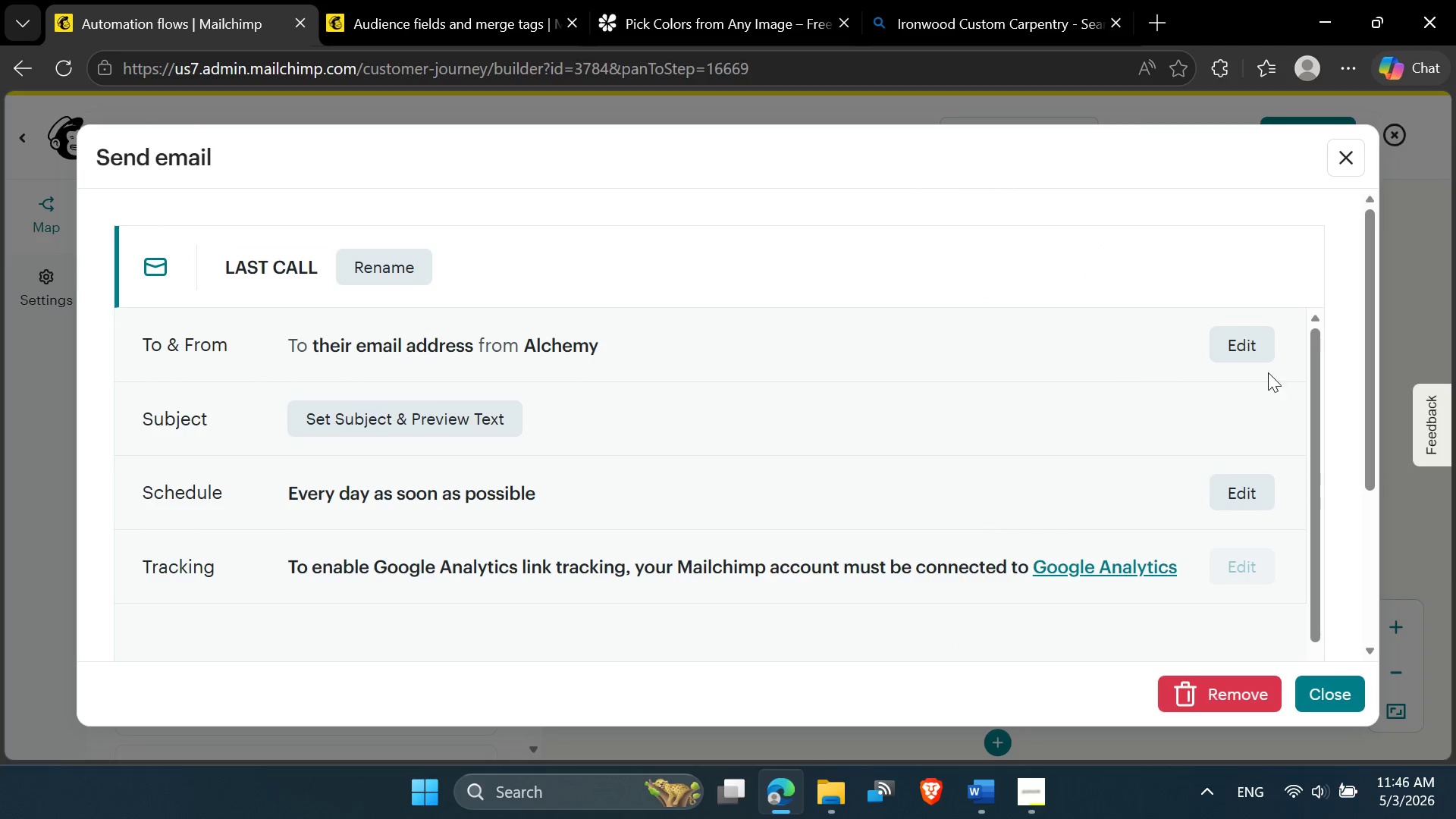 
left_click([1239, 347])
 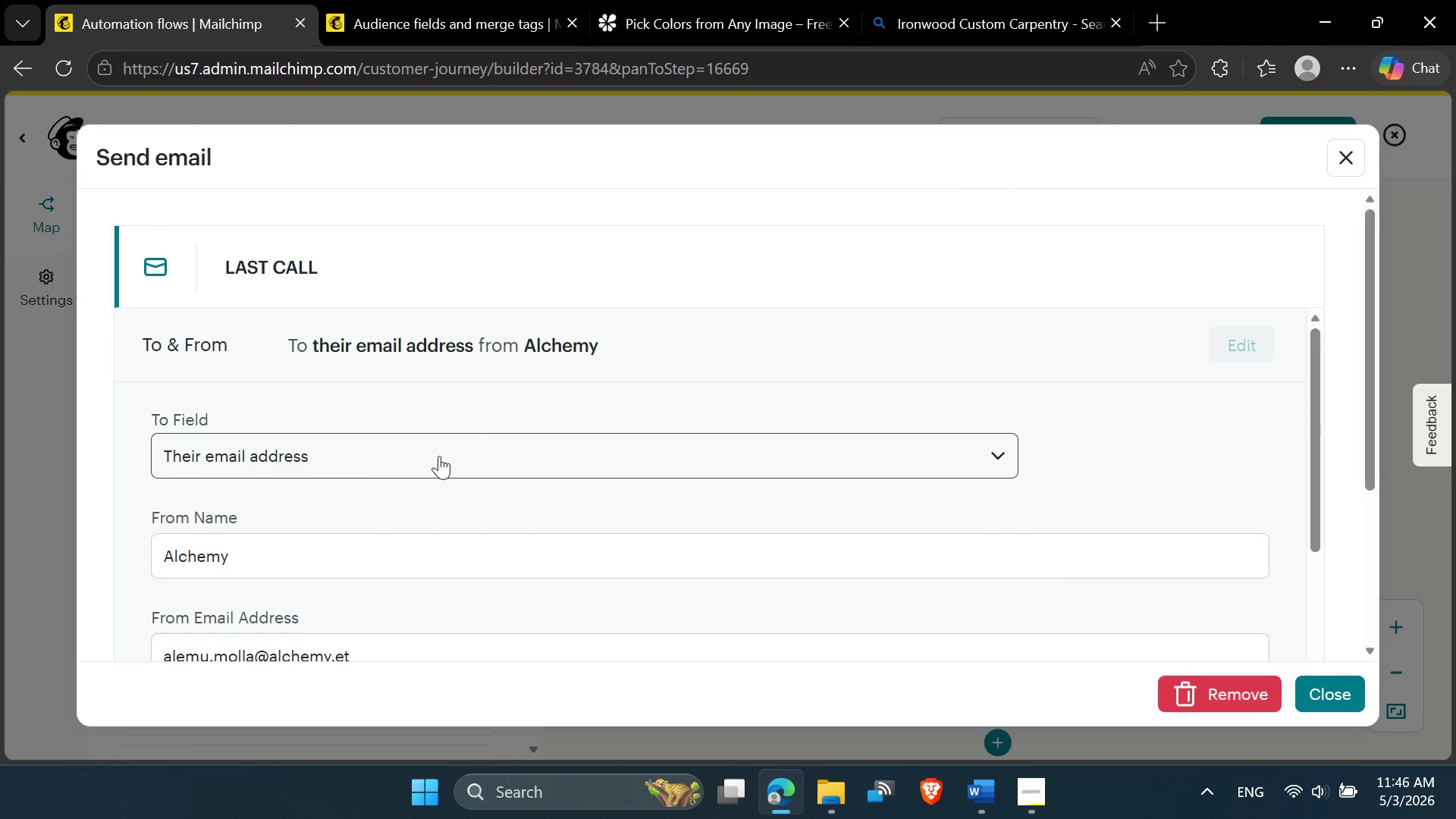 
scroll: coordinate [434, 469], scroll_direction: down, amount: 2.0
 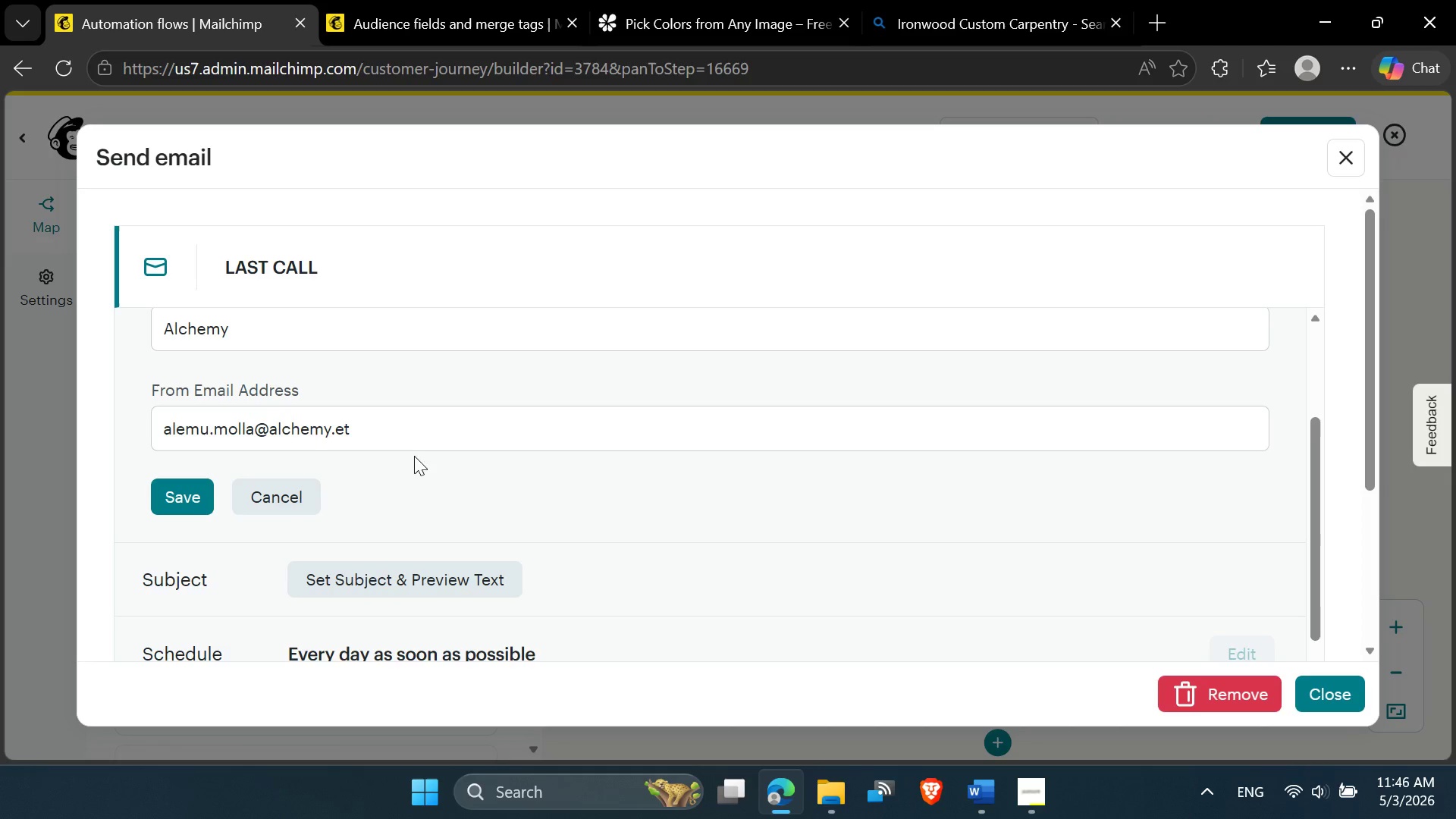 
scroll: coordinate [402, 436], scroll_direction: up, amount: 1.0
 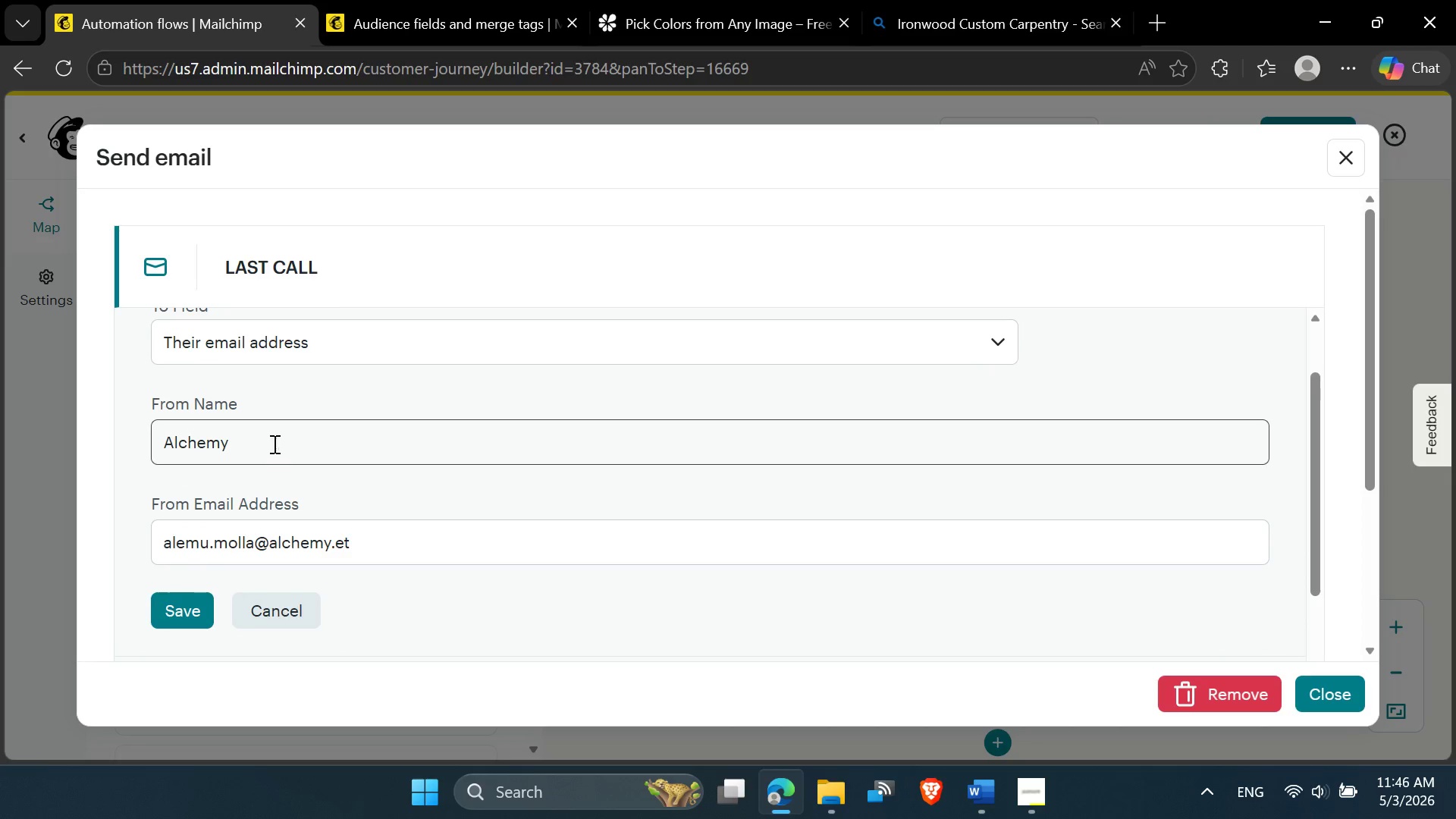 
left_click_drag(start_coordinate=[265, 434], to_coordinate=[136, 413])
 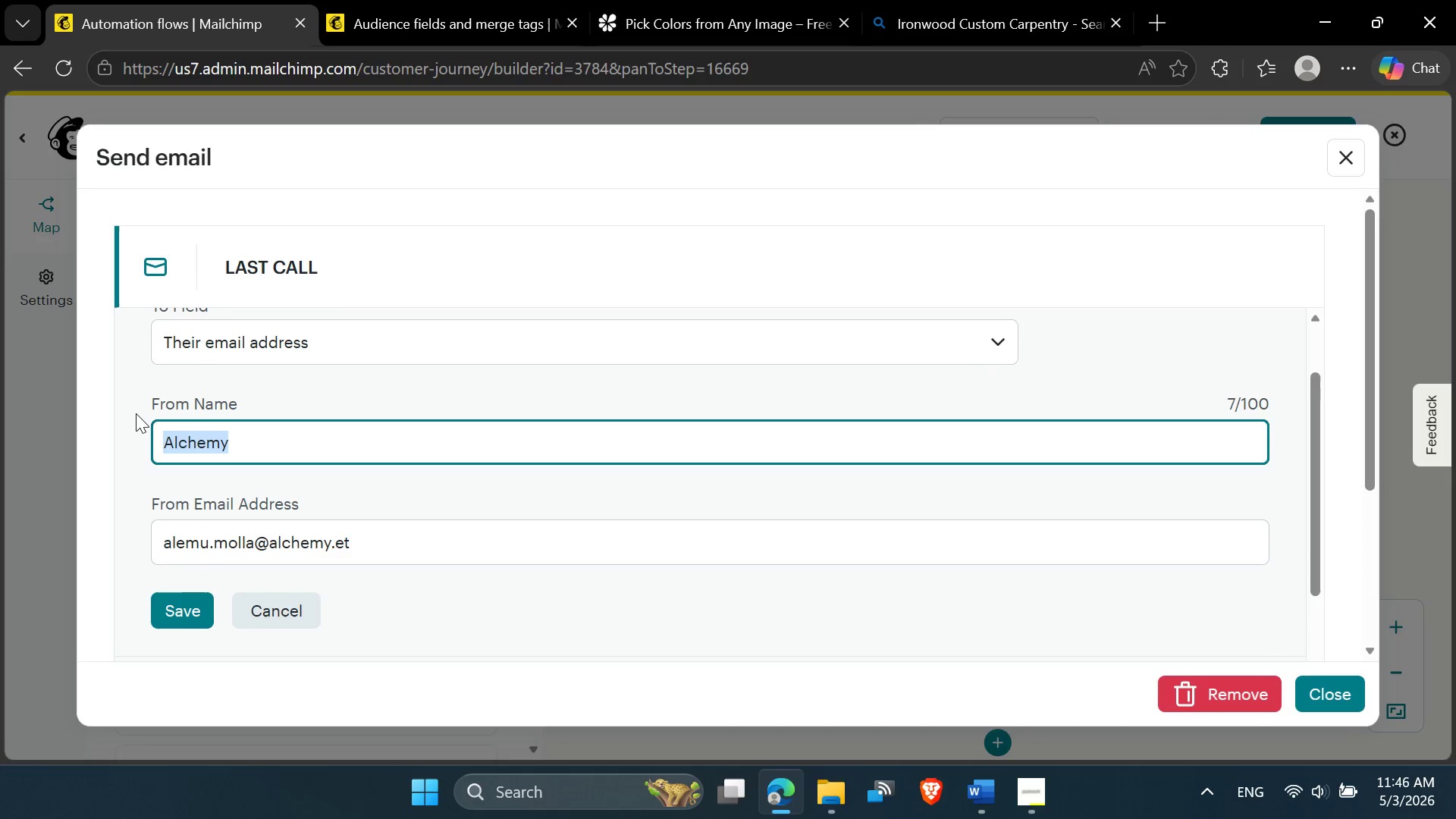 
key(Meta+V)
 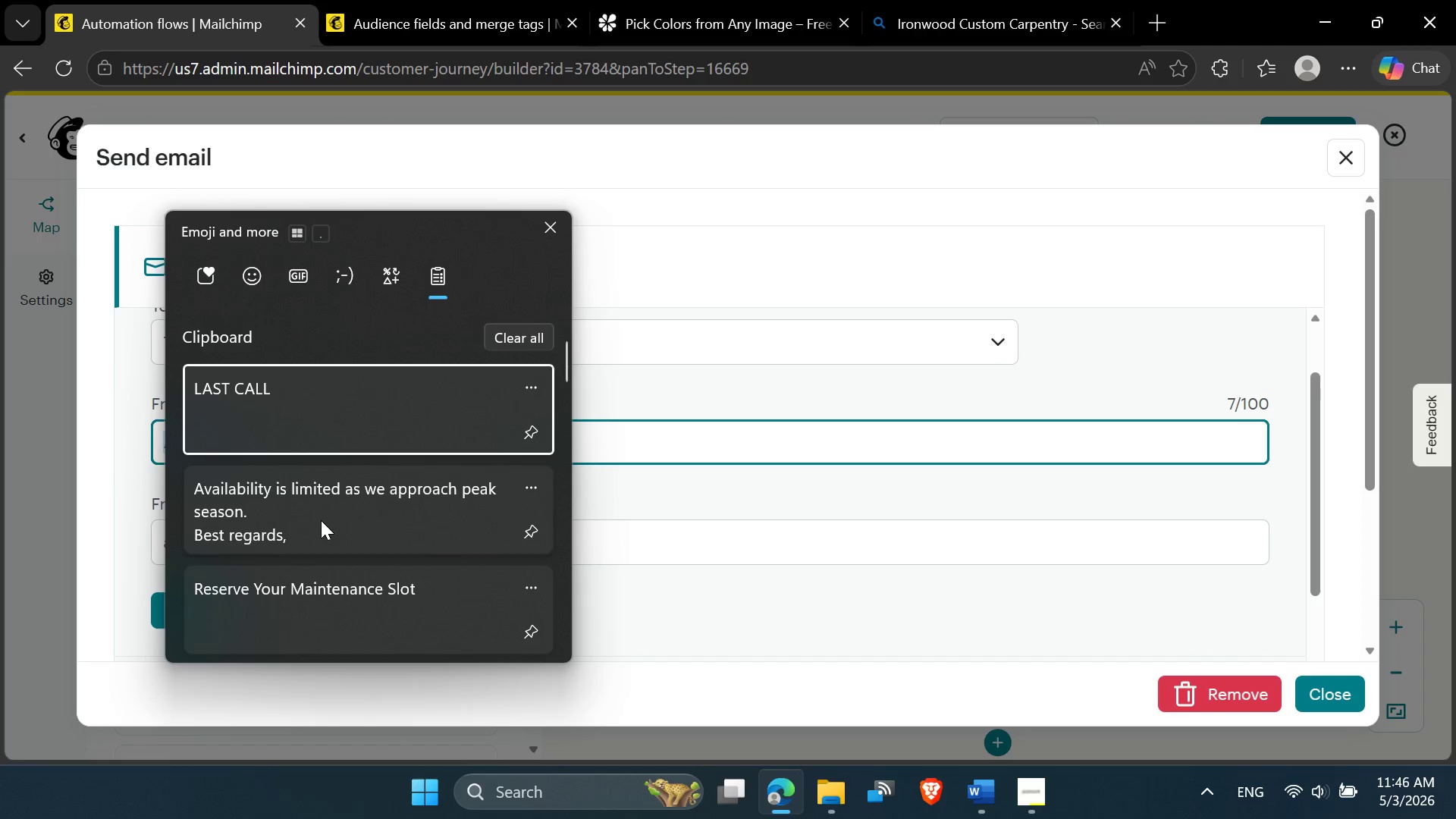 
scroll: coordinate [321, 524], scroll_direction: down, amount: 18.0
 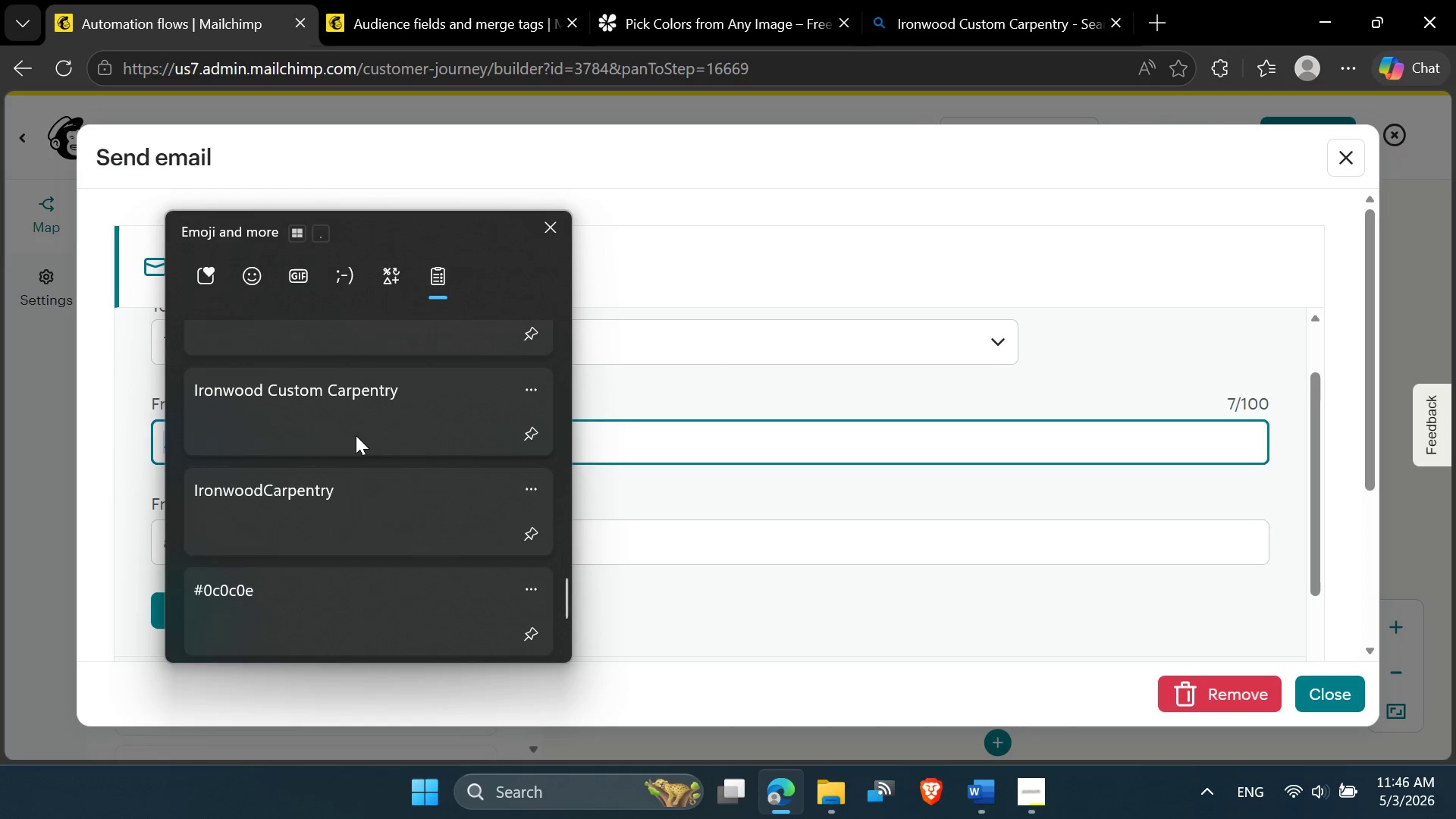 
left_click([356, 421])
 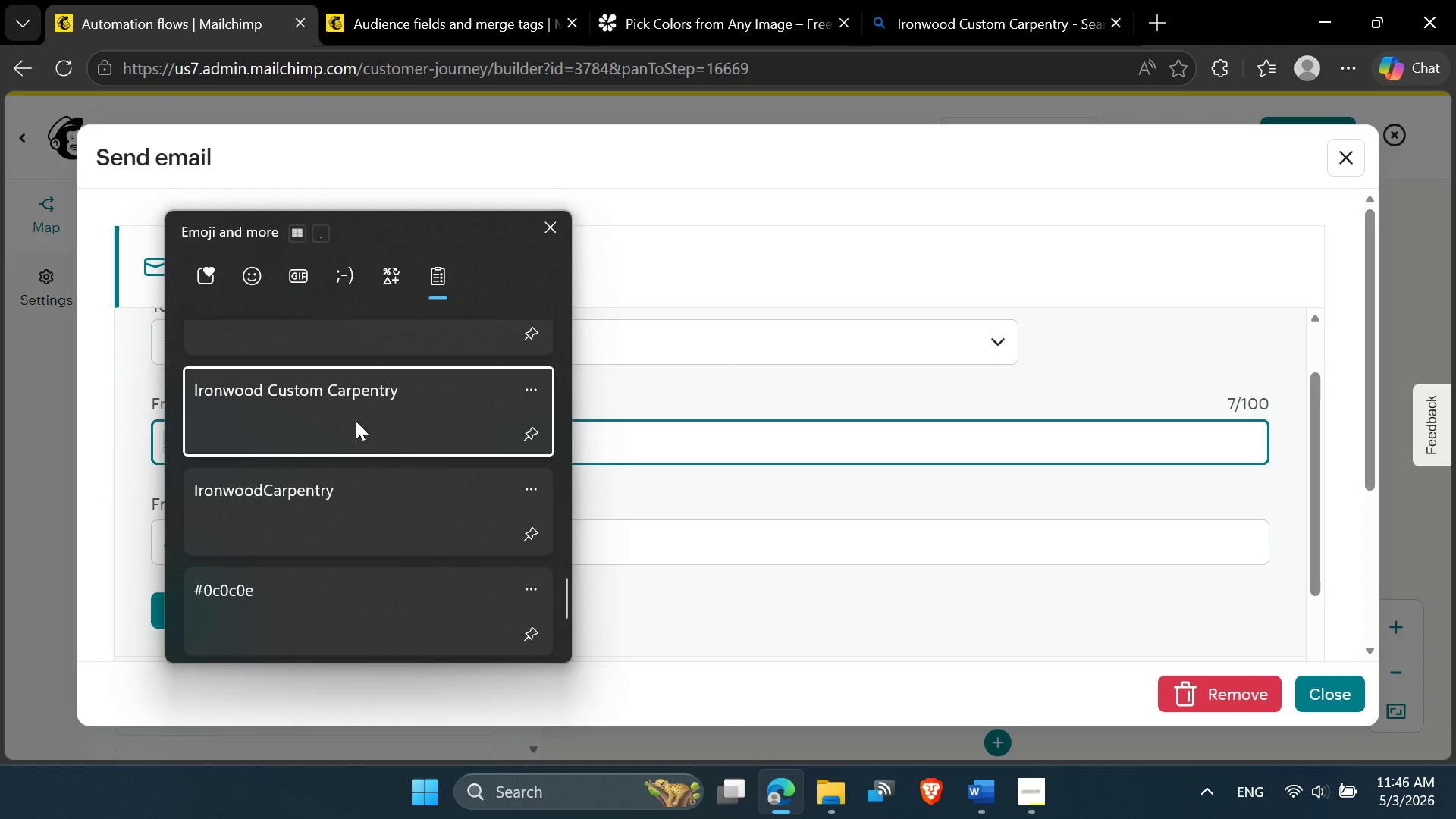 
key(Control+ControlLeft)
 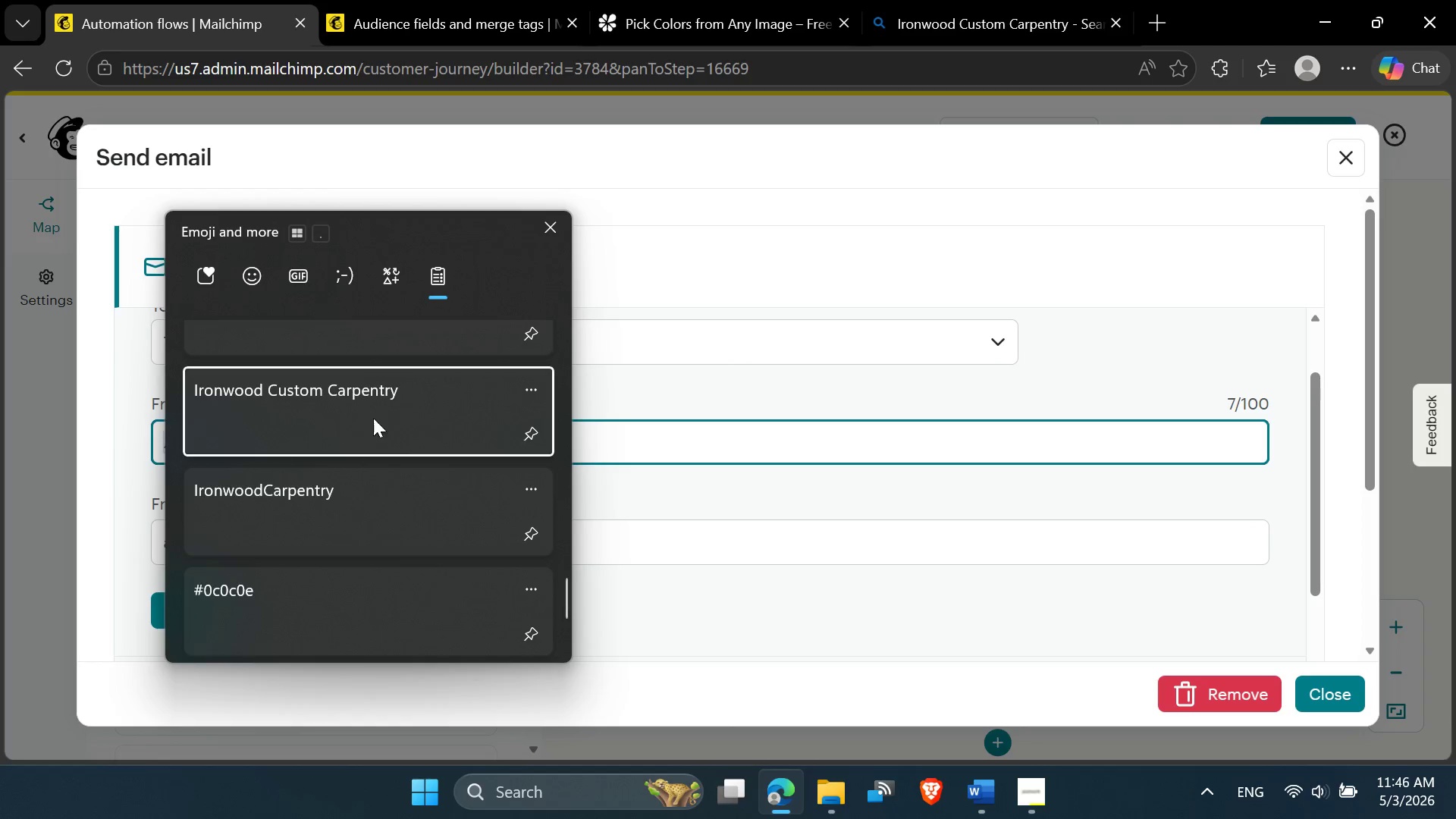 
key(Control+V)
 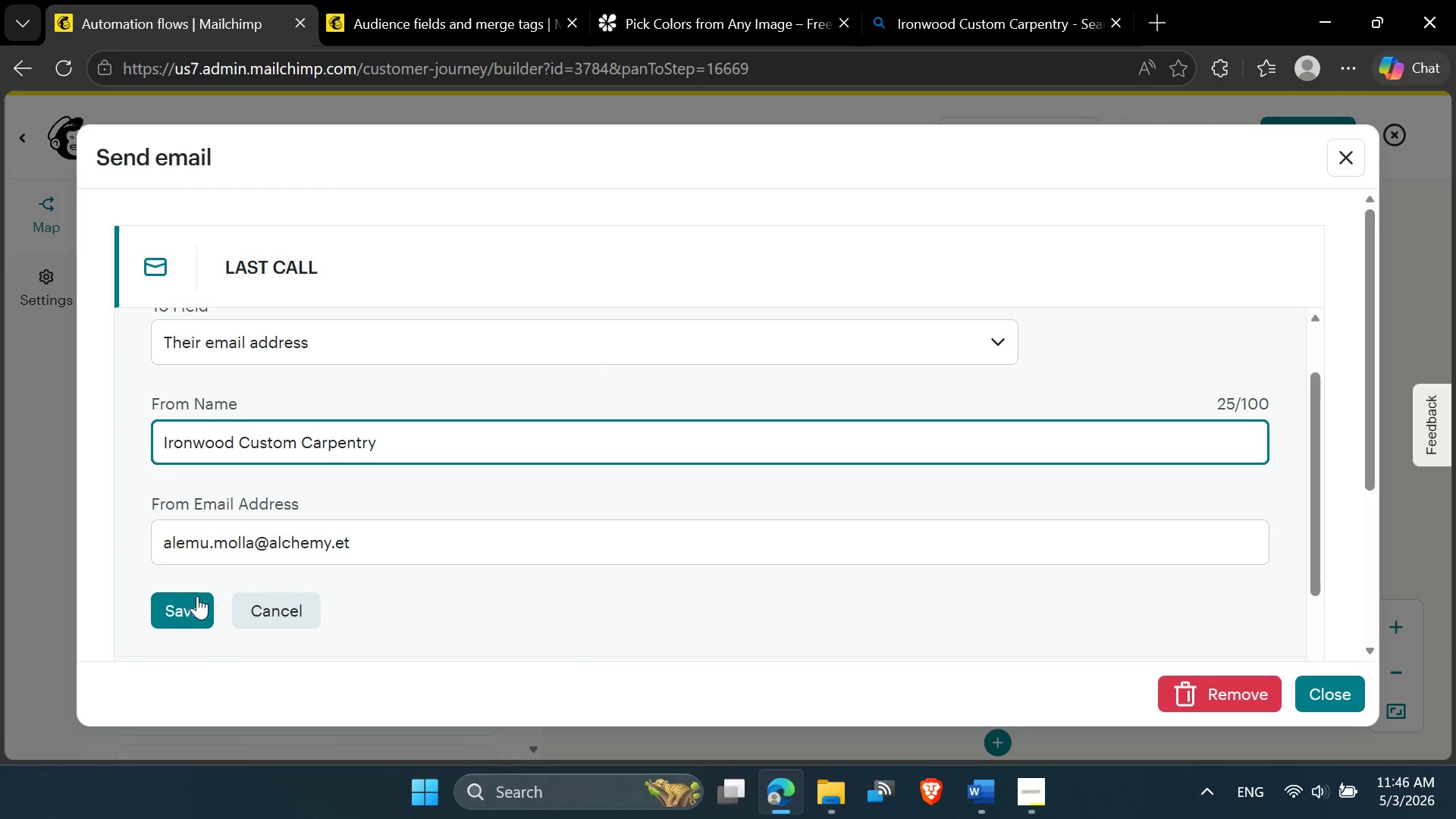 
left_click([186, 611])
 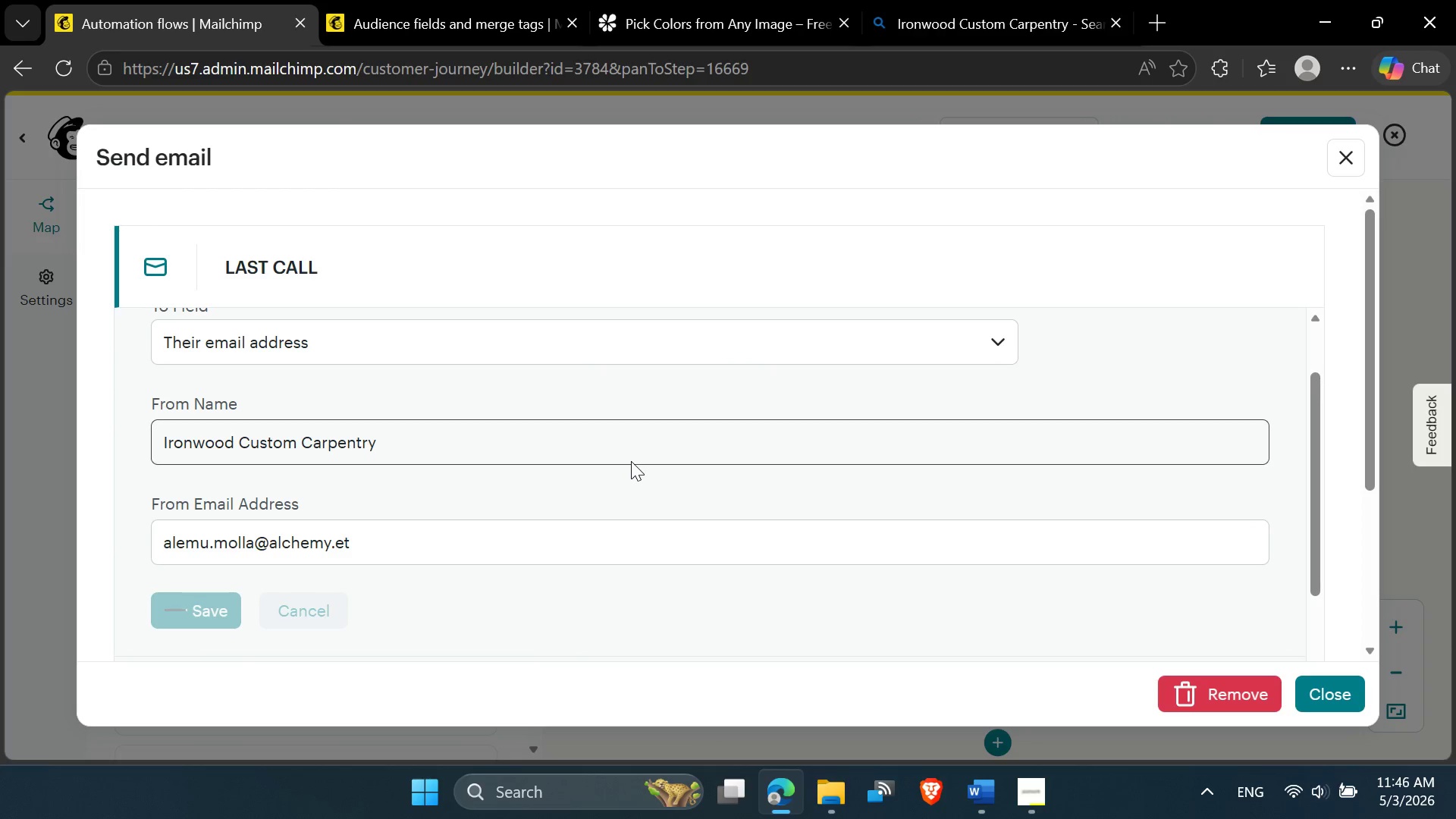 
wait(8.44)
 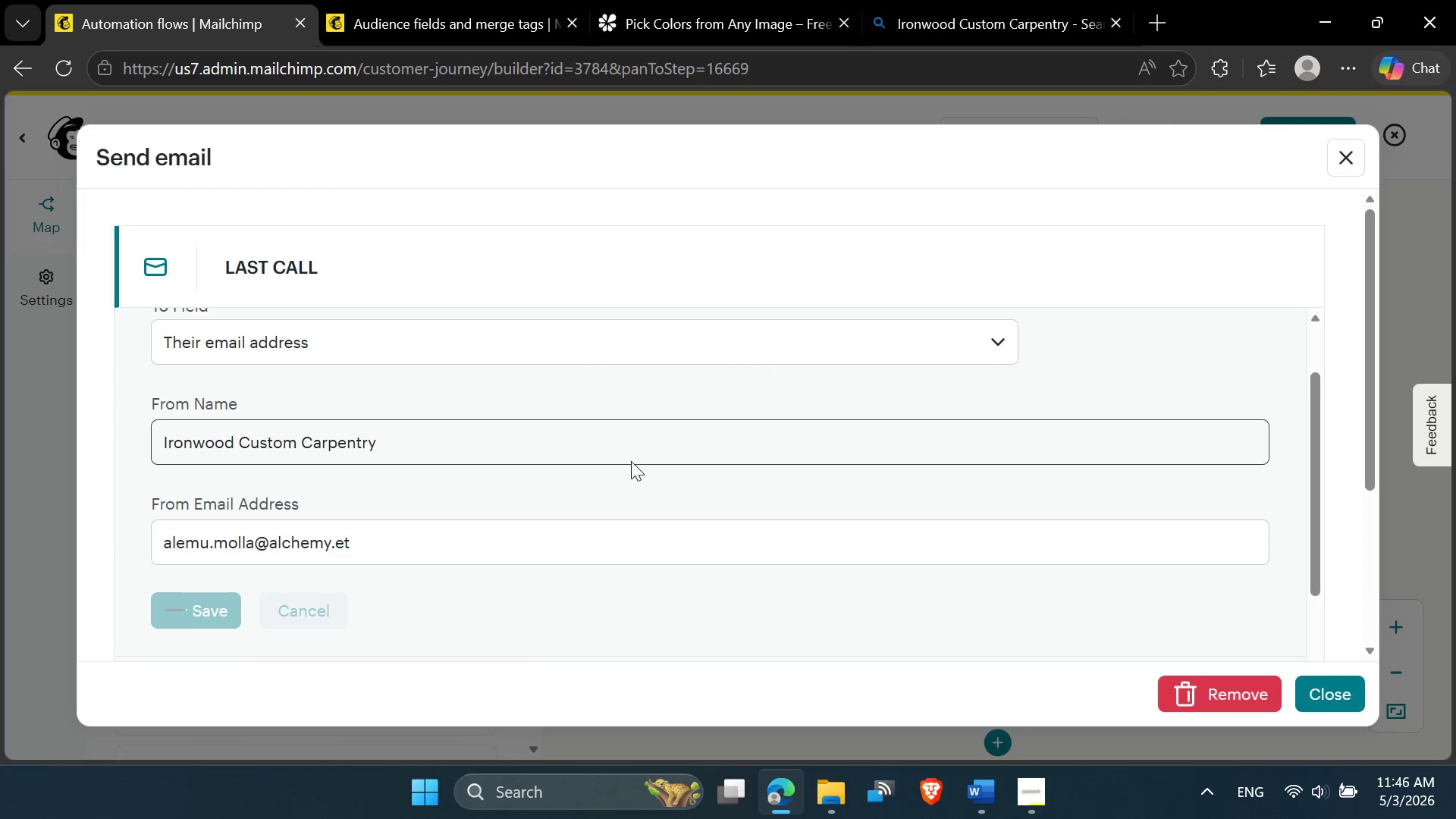 
left_click([496, 419])
 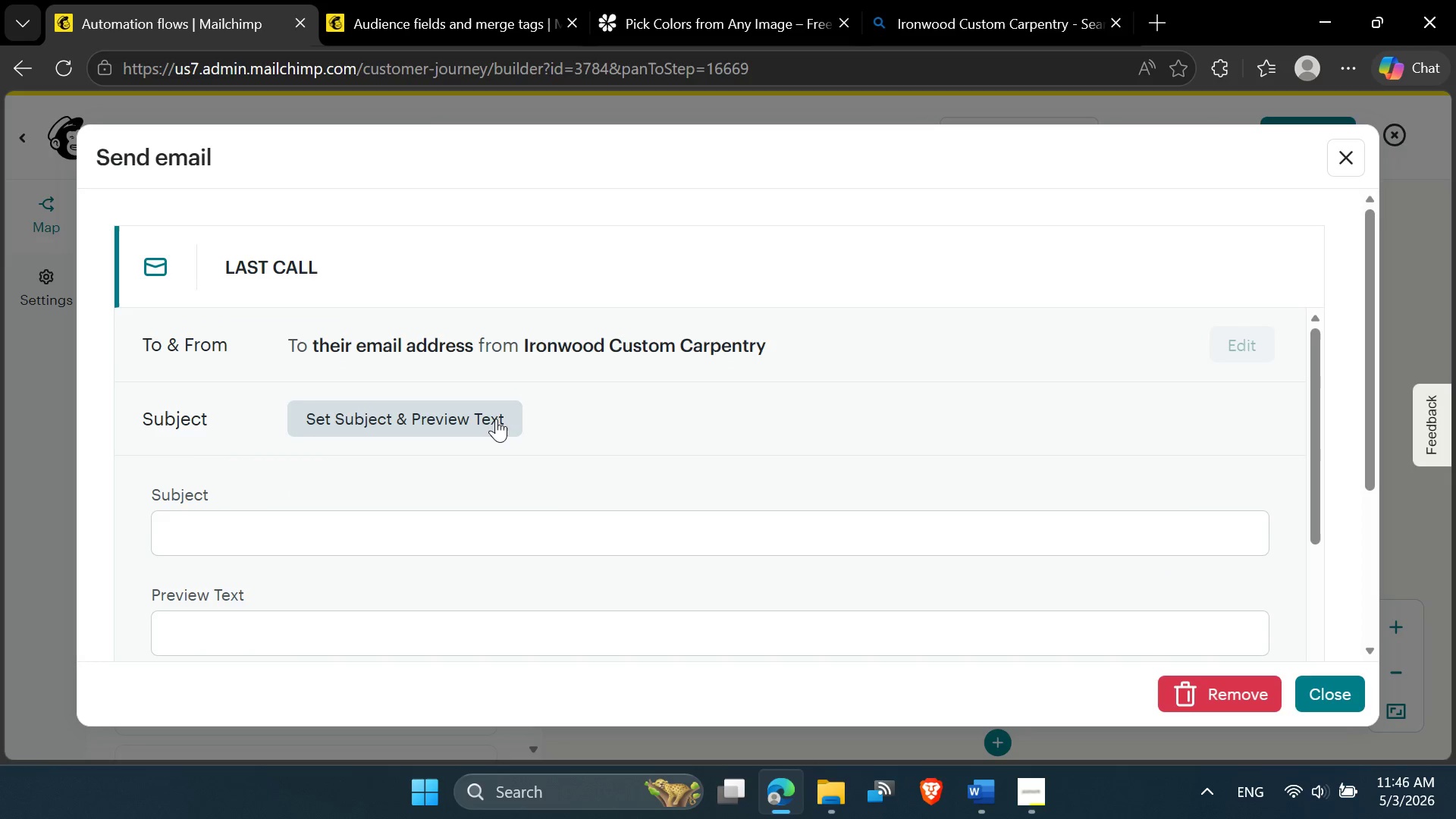 
scroll: coordinate [496, 419], scroll_direction: down, amount: 1.0
 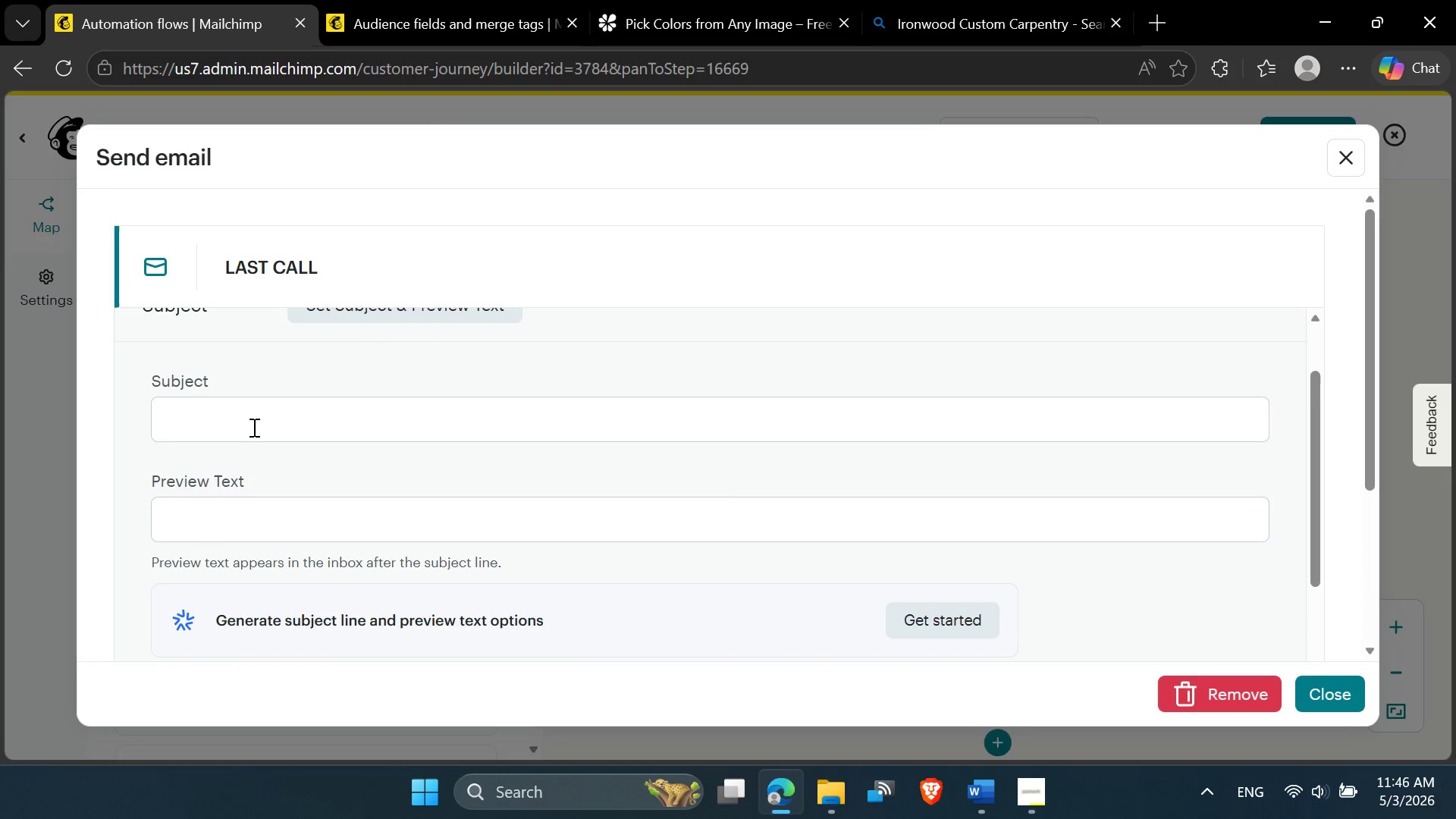 
left_click([243, 419])
 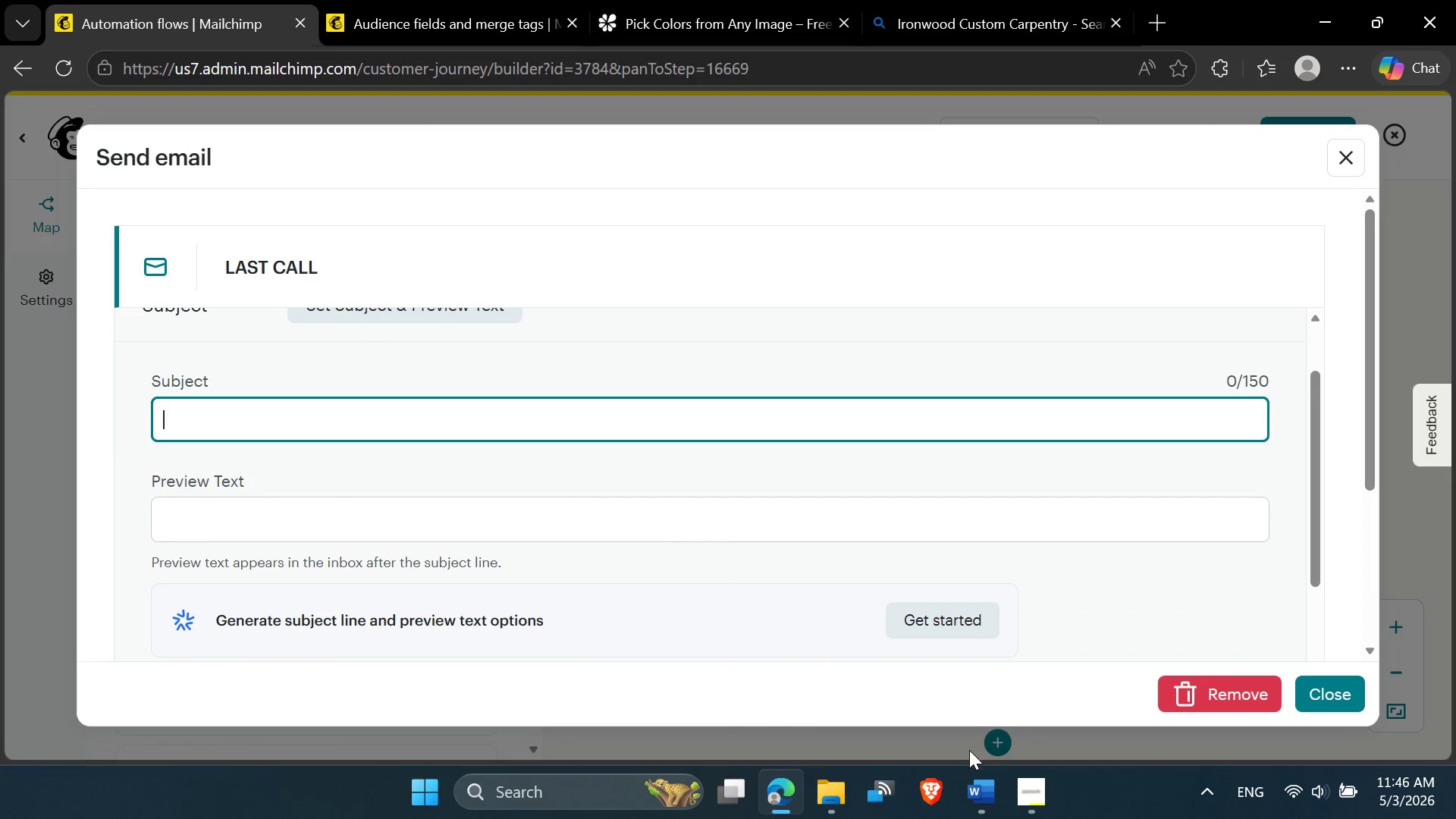 
left_click([984, 793])
 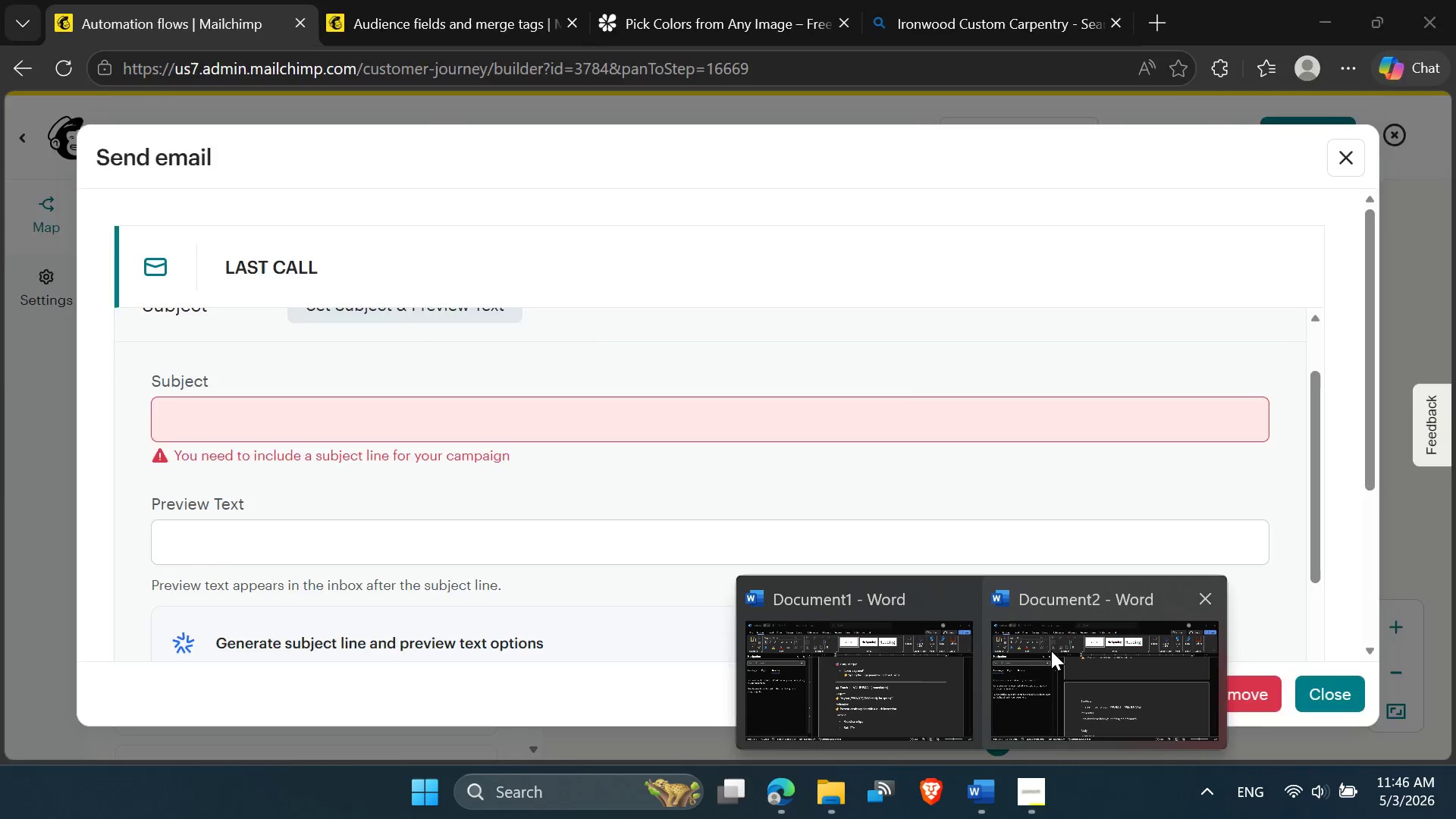 
left_click([1055, 649])
 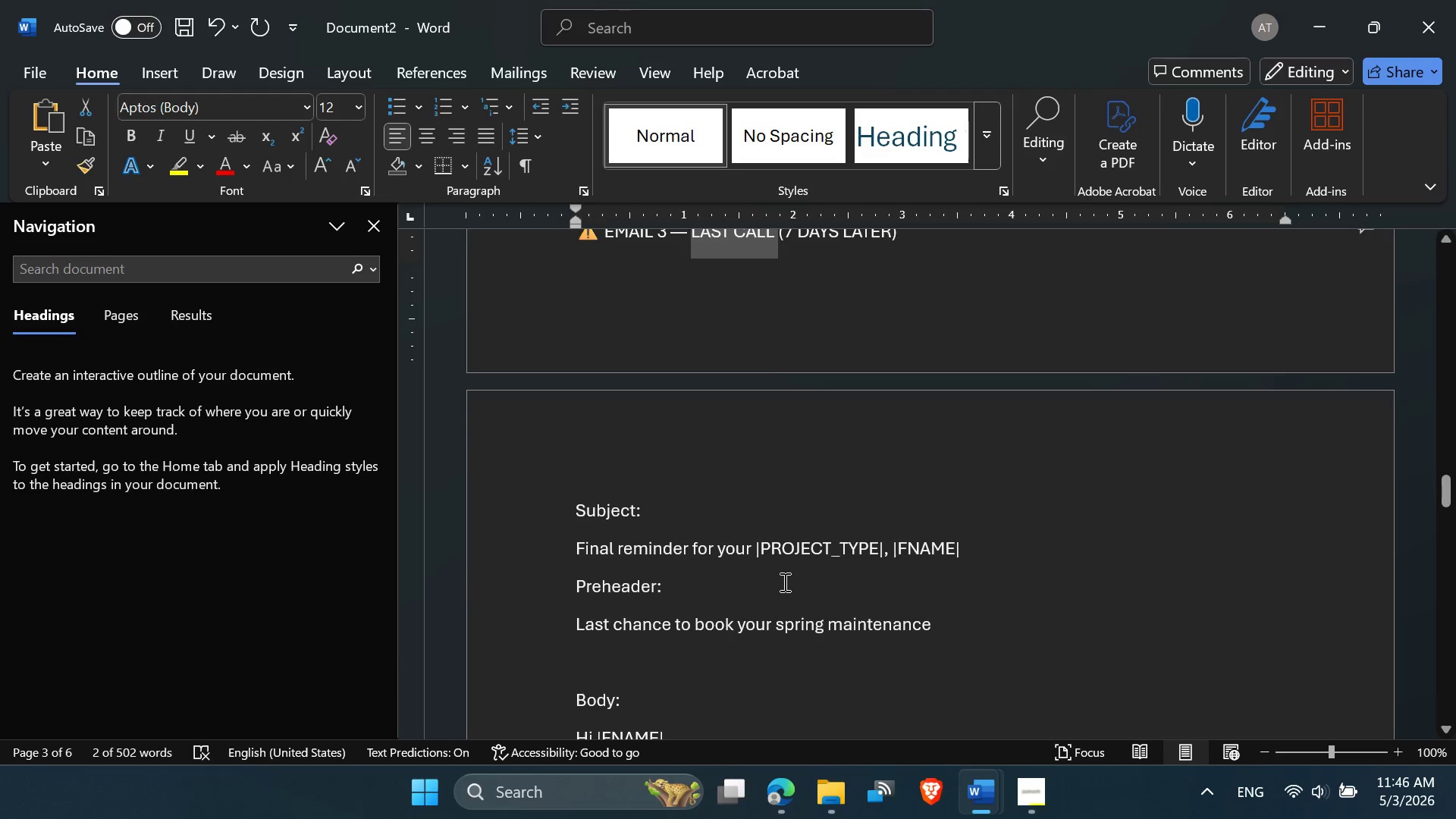 
scroll: coordinate [783, 582], scroll_direction: down, amount: 1.0
 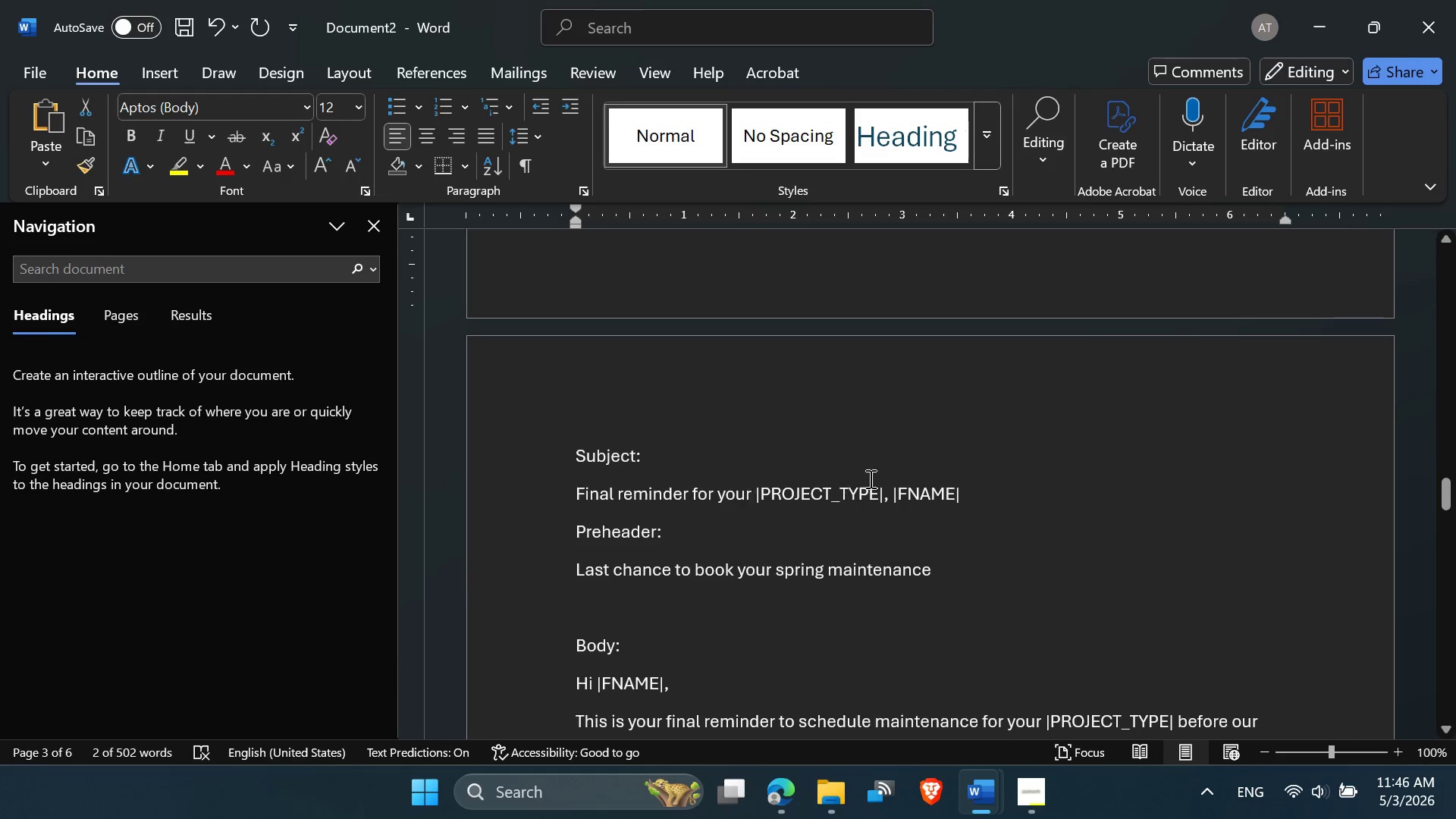 
left_click_drag(start_coordinate=[978, 487], to_coordinate=[869, 482])
 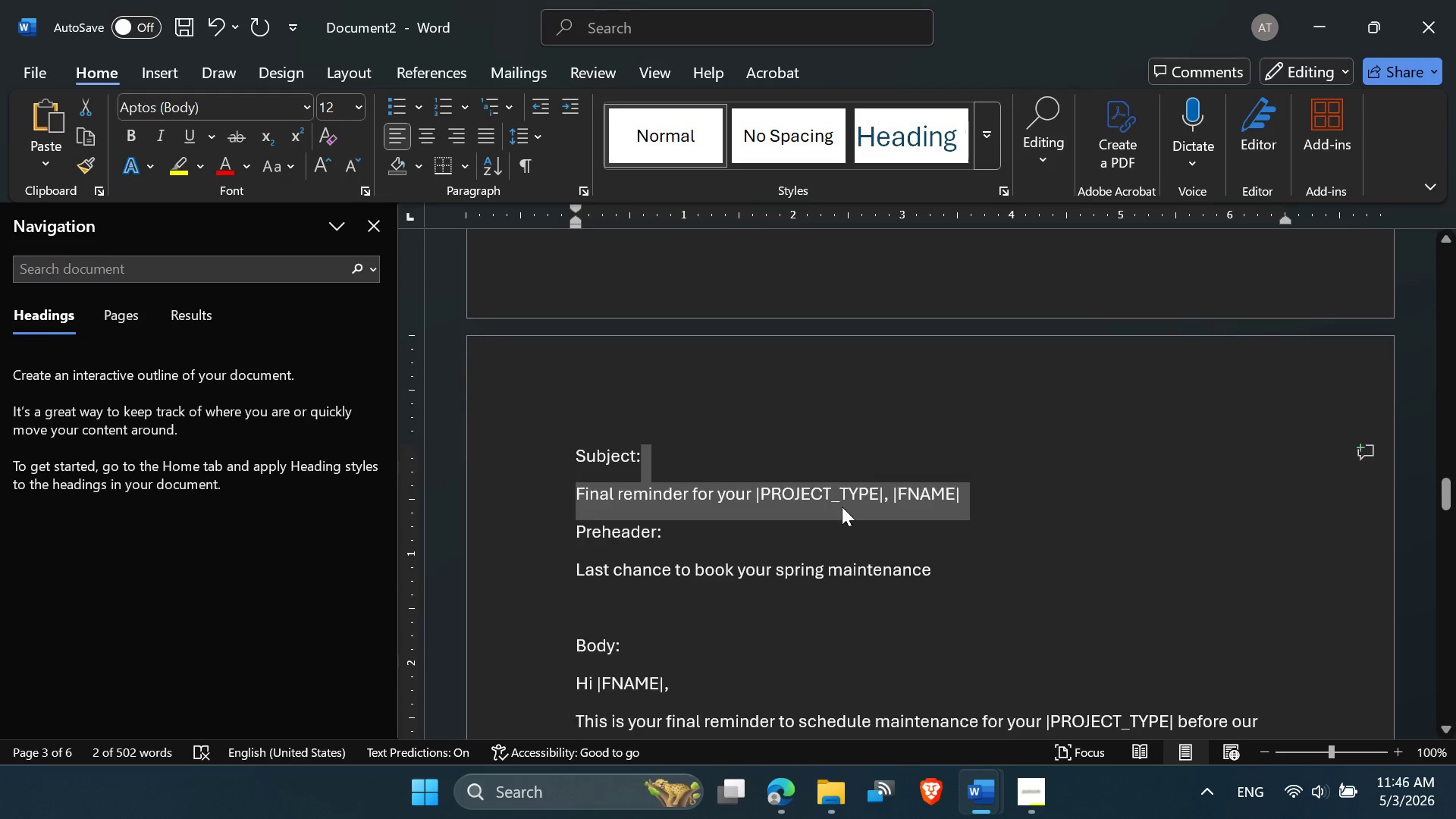 
scroll: coordinate [842, 507], scroll_direction: up, amount: 4.0
 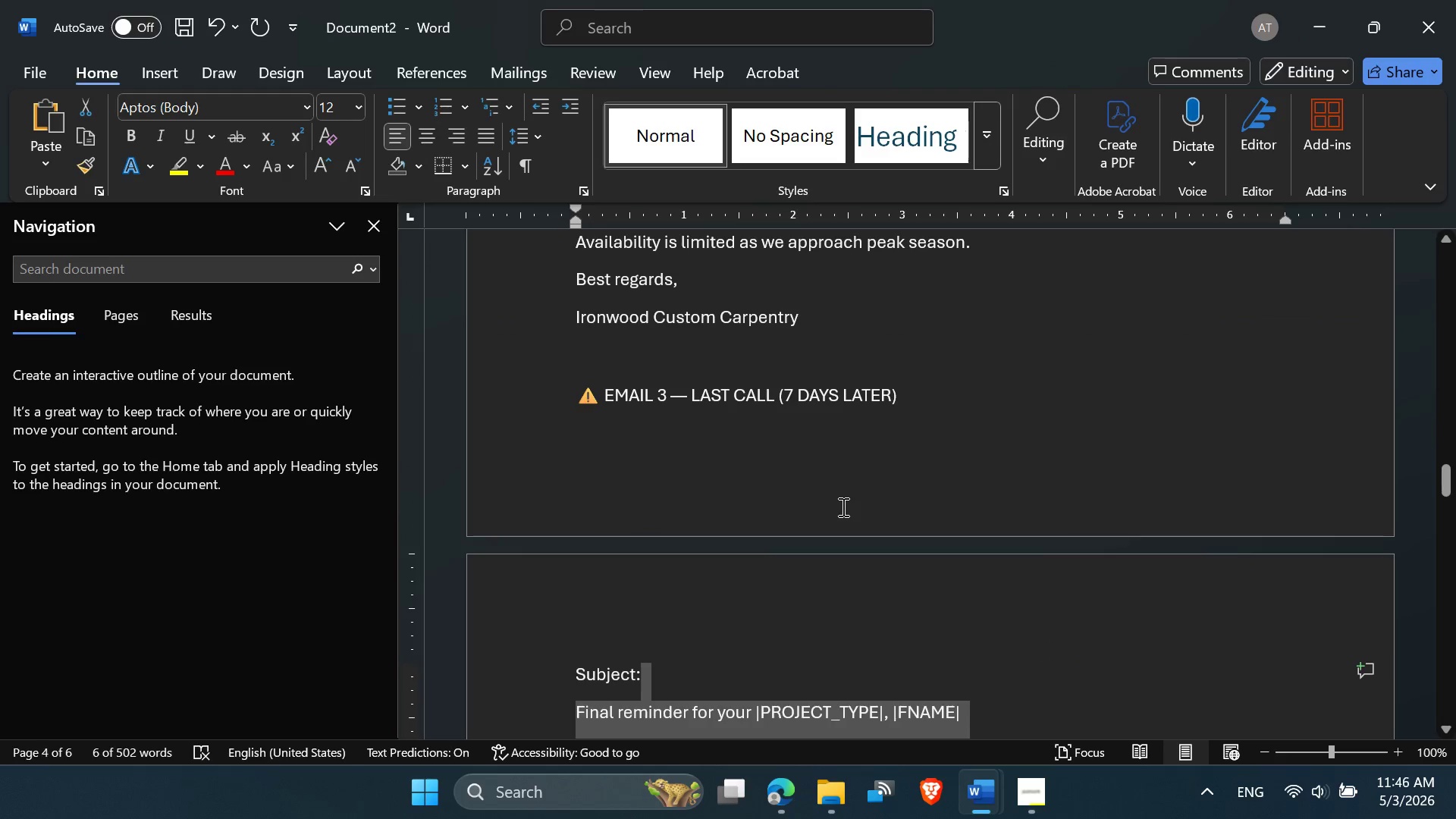 
scroll: coordinate [842, 507], scroll_direction: down, amount: 2.0
 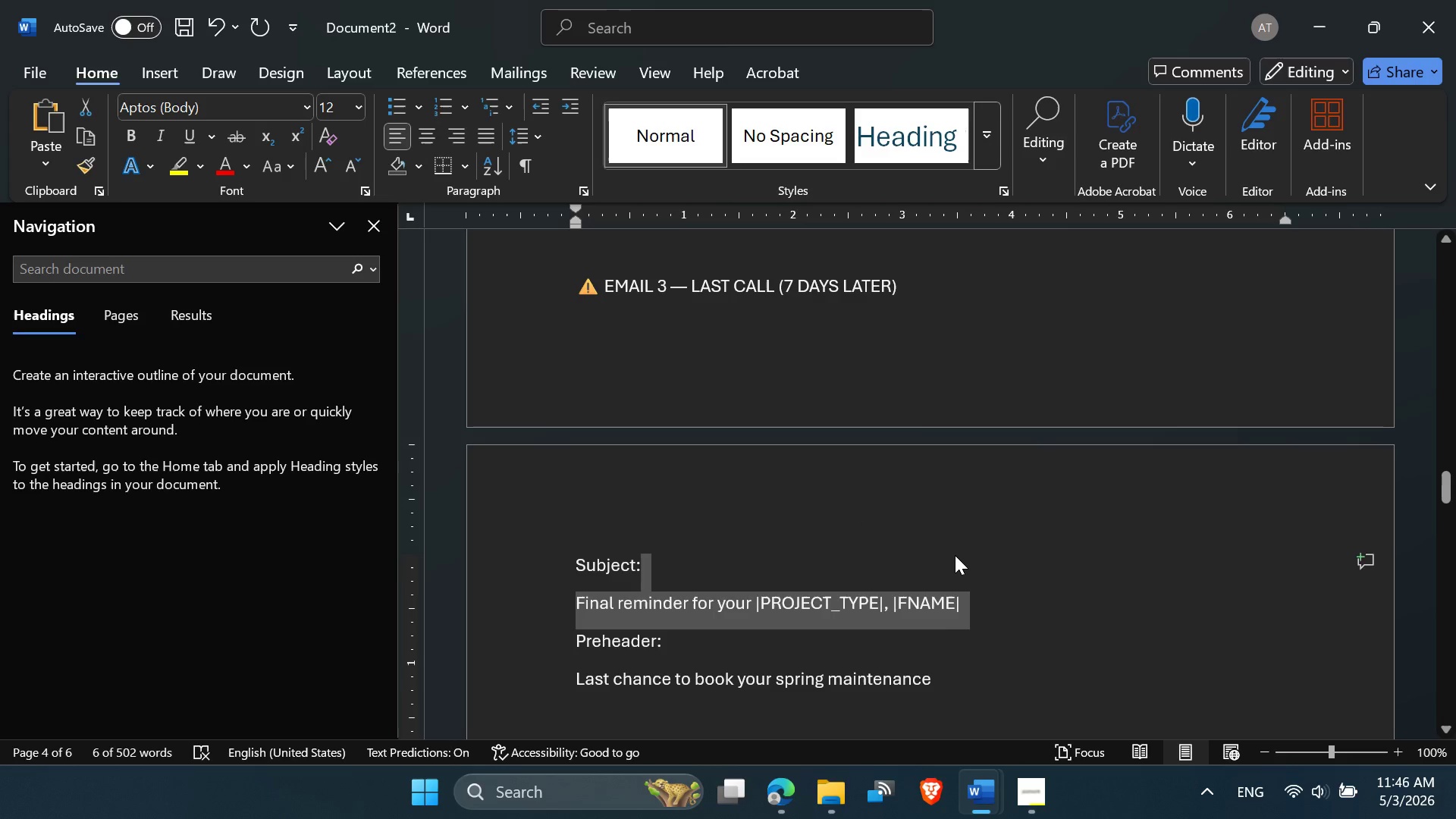 
left_click([955, 556])
 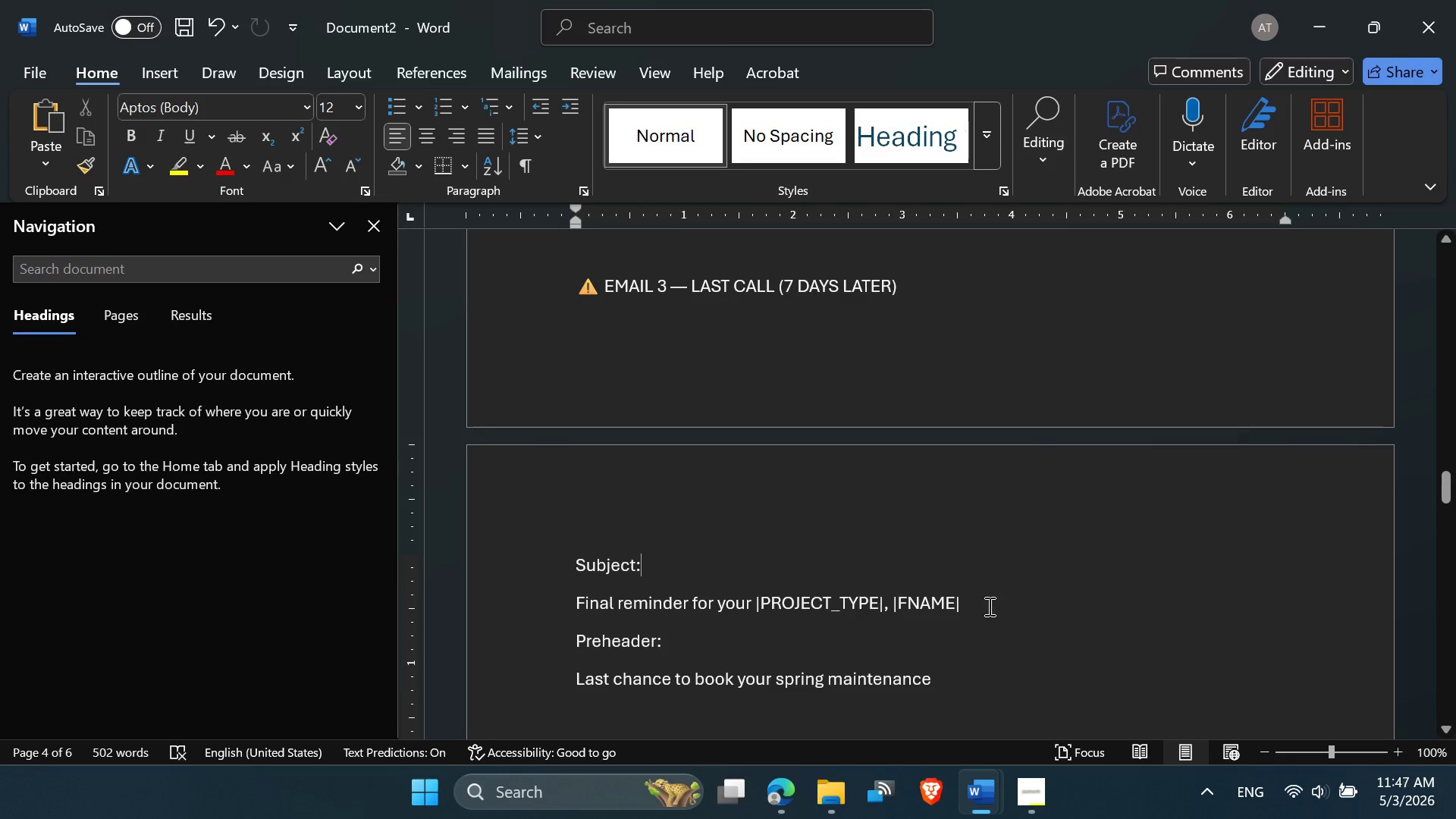 
left_click_drag(start_coordinate=[989, 606], to_coordinate=[582, 604])
 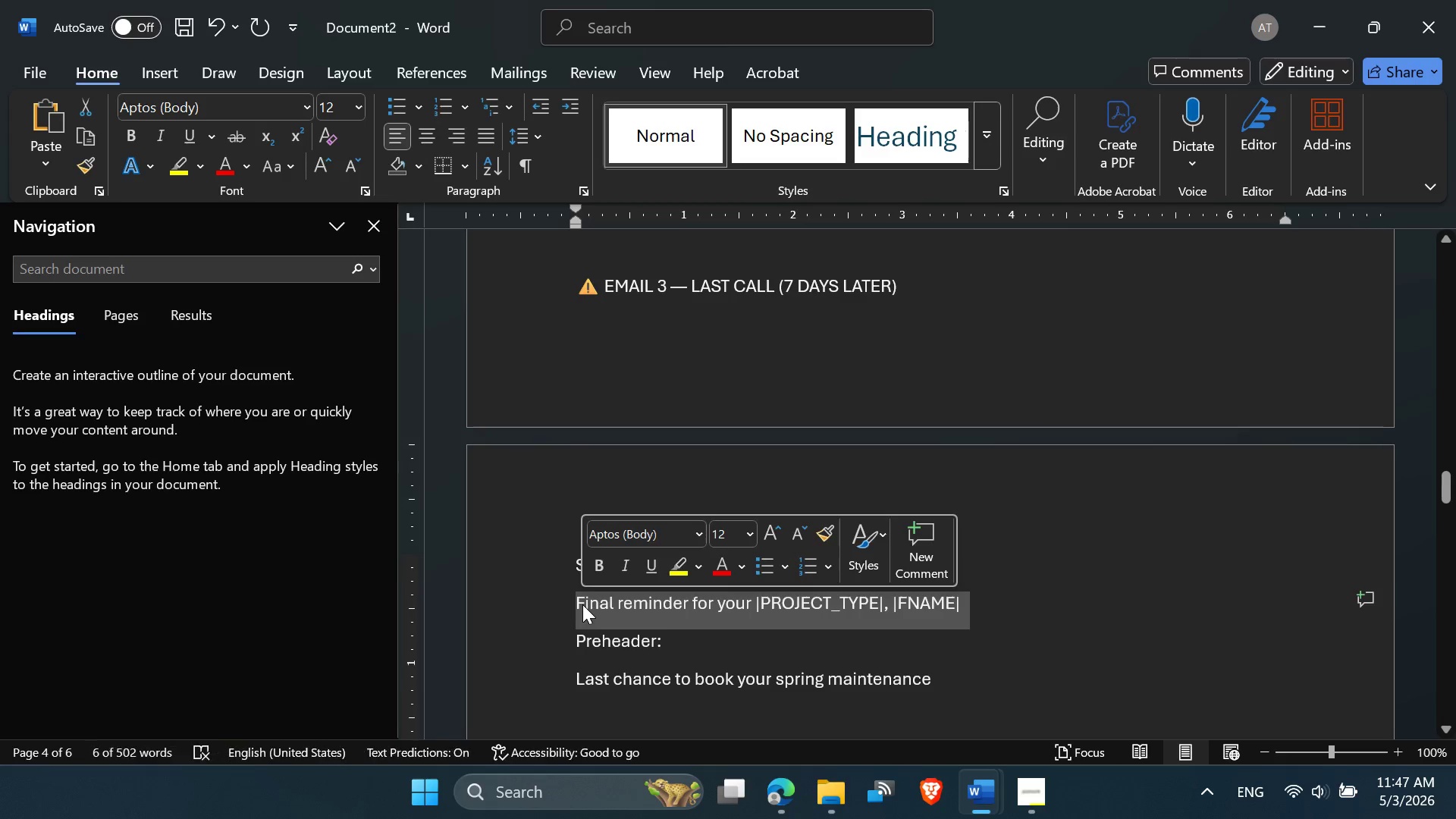 
key(Control+ControlLeft)
 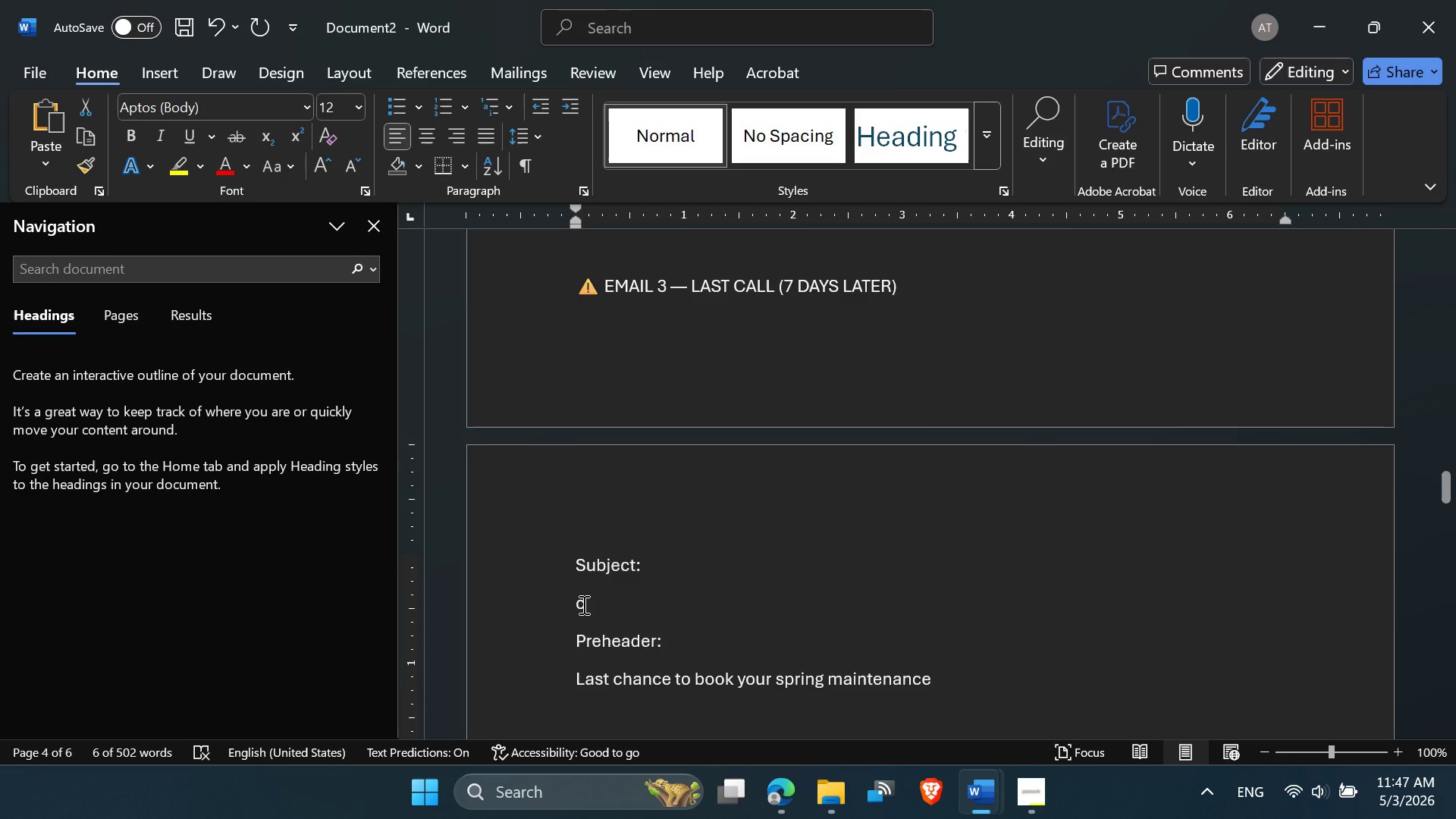 
key(C)
 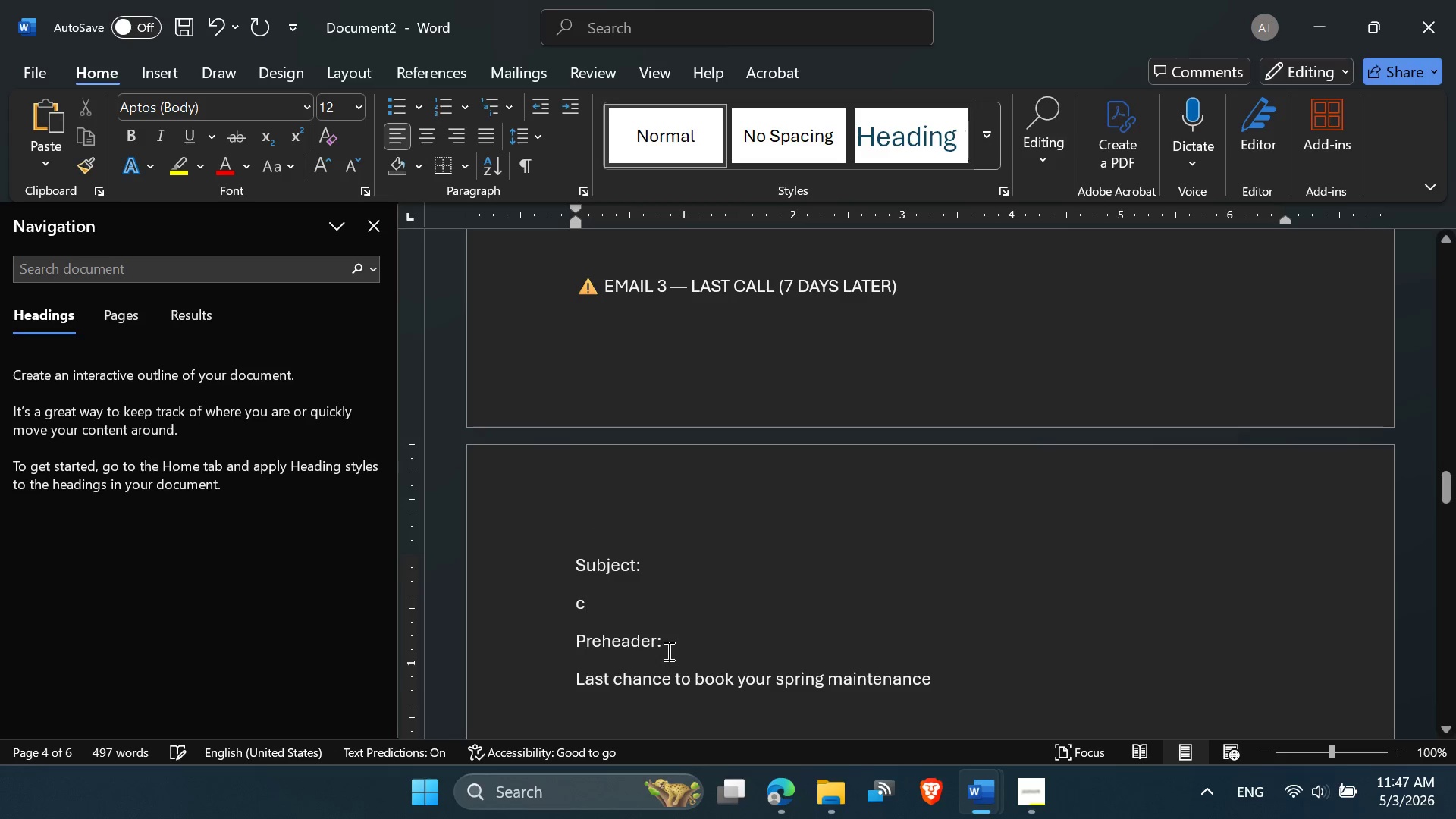 
key(Control+Z)
 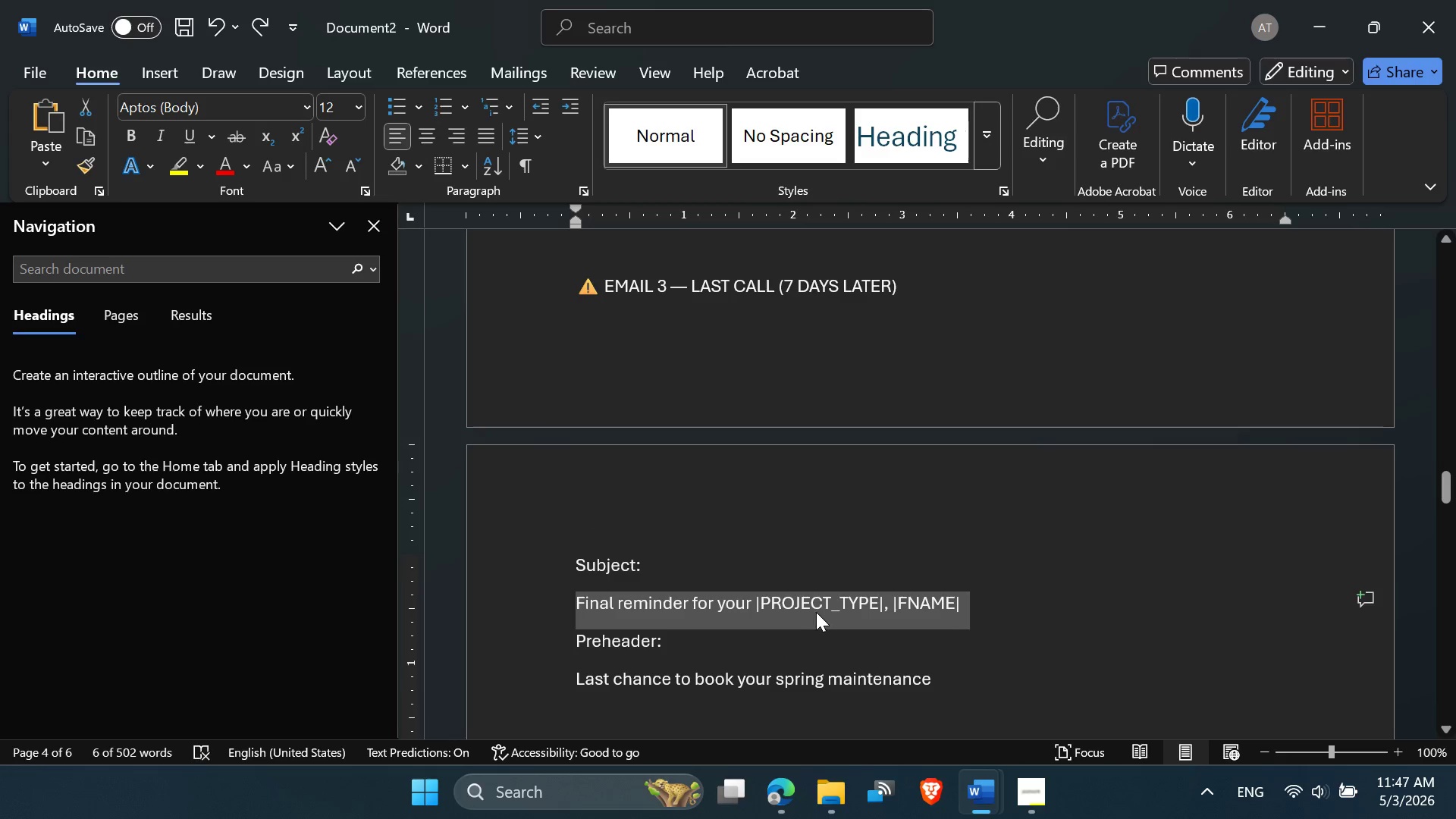 
right_click([816, 612])
 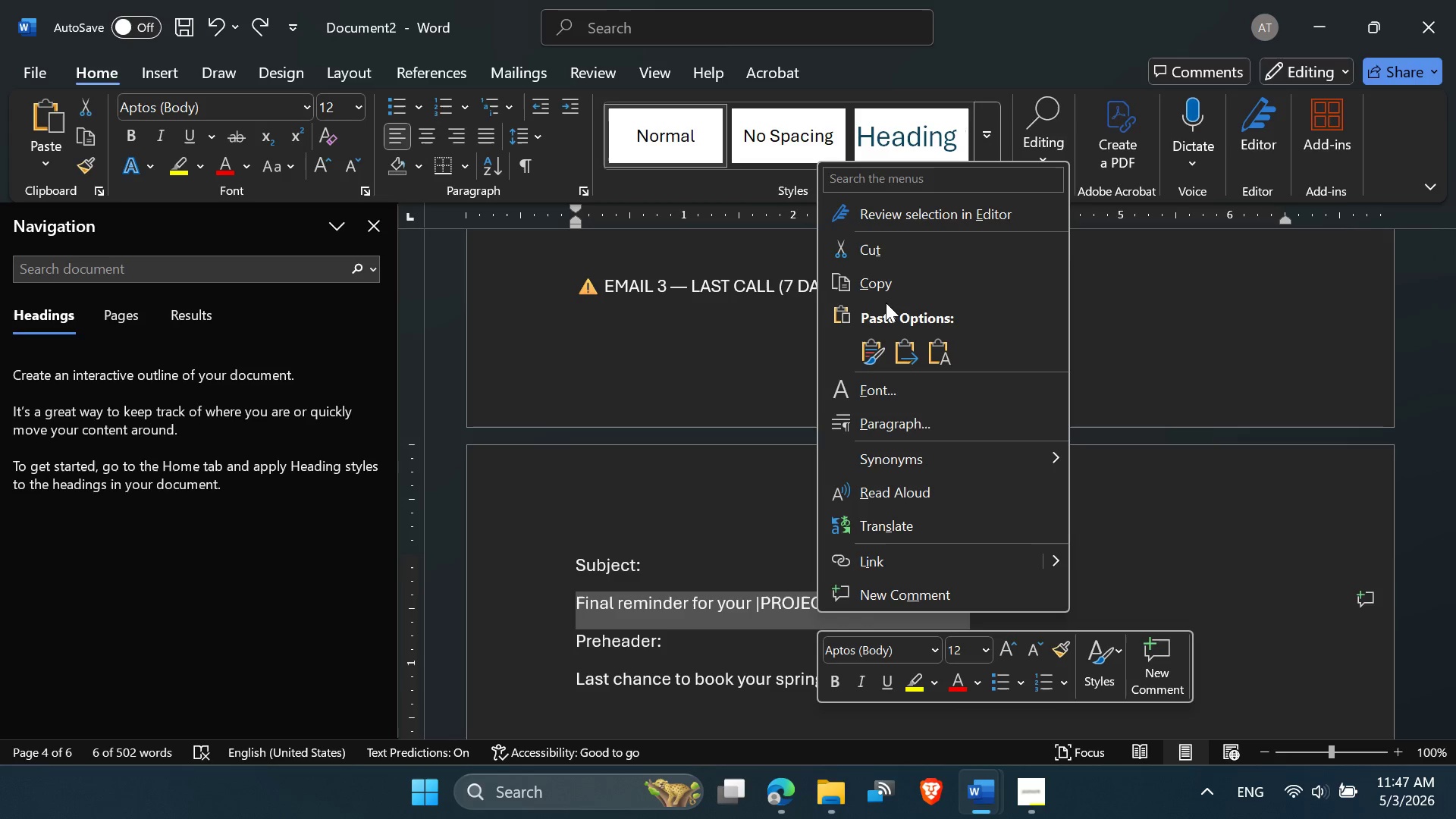 
left_click([883, 286])
 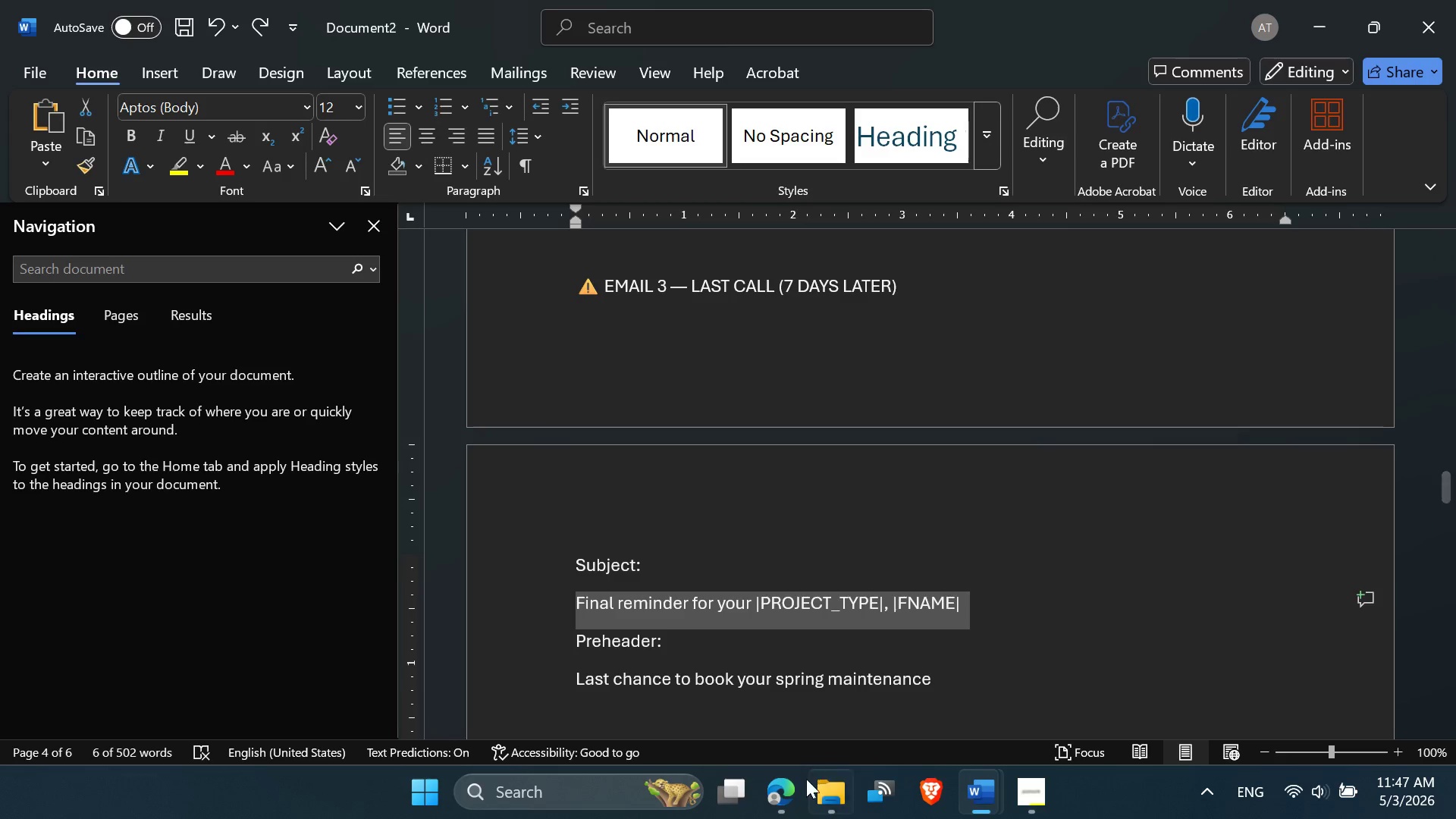 
left_click([784, 794])
 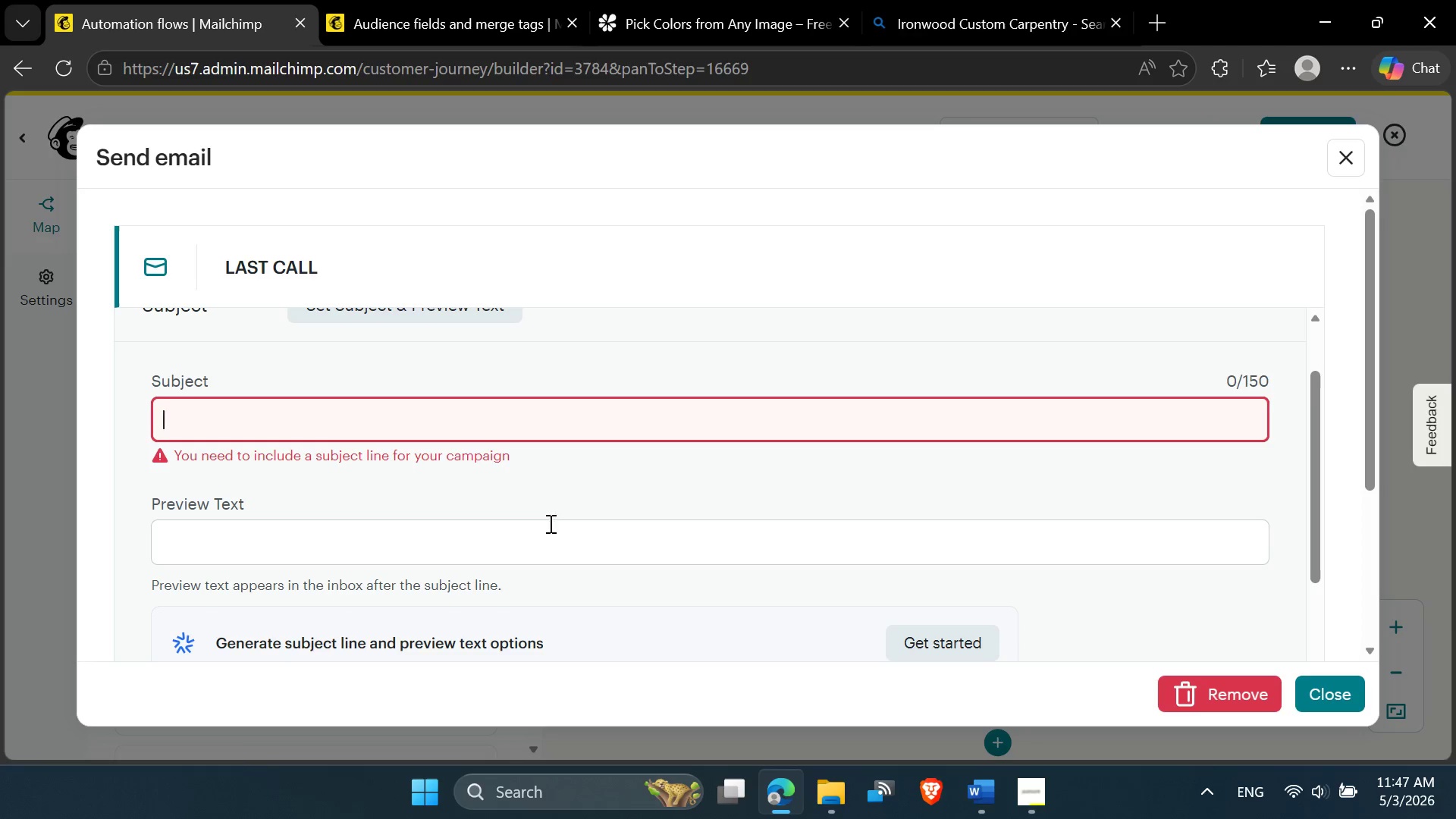 
key(Control+V)
 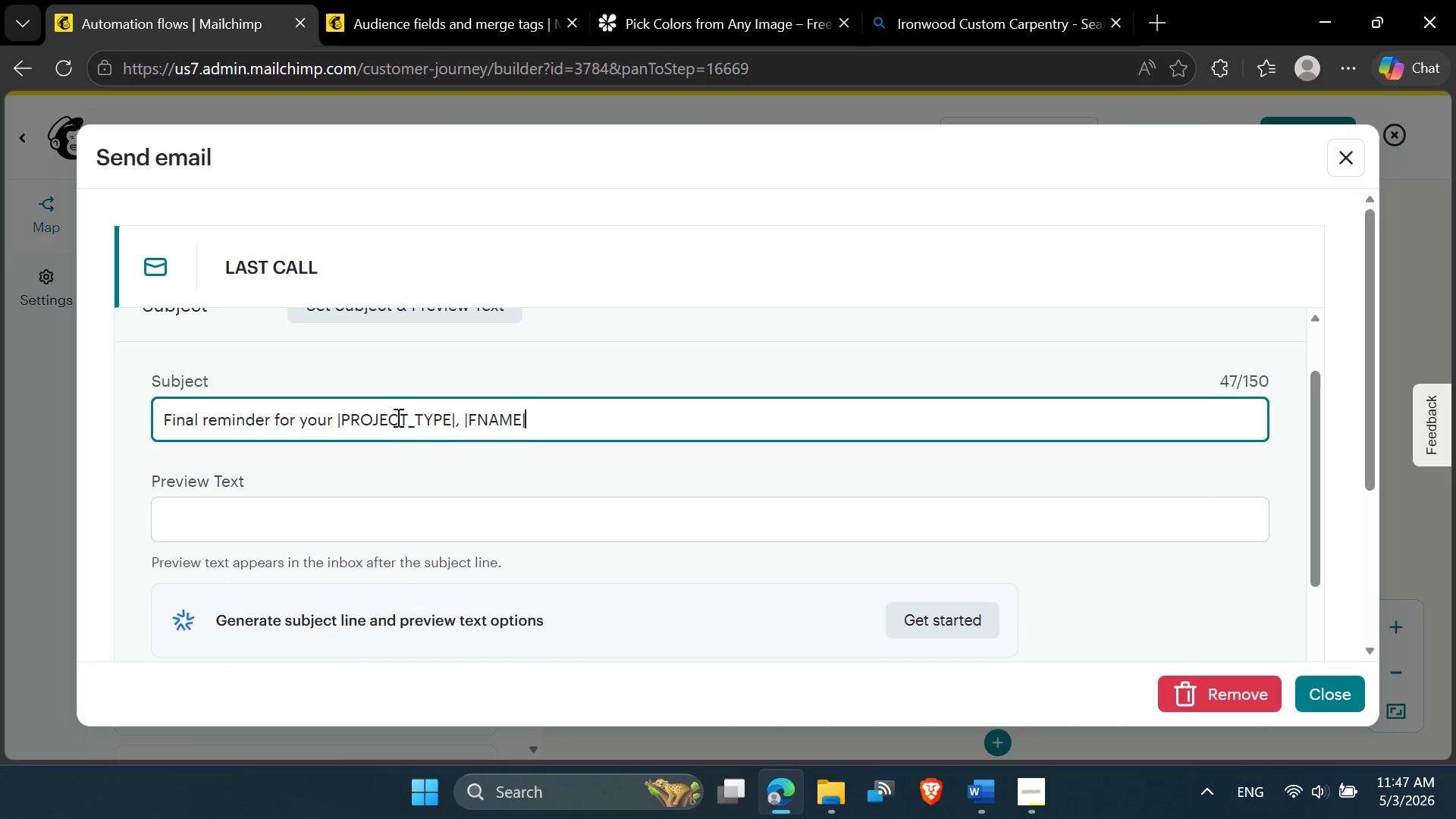 
left_click([405, 422])
 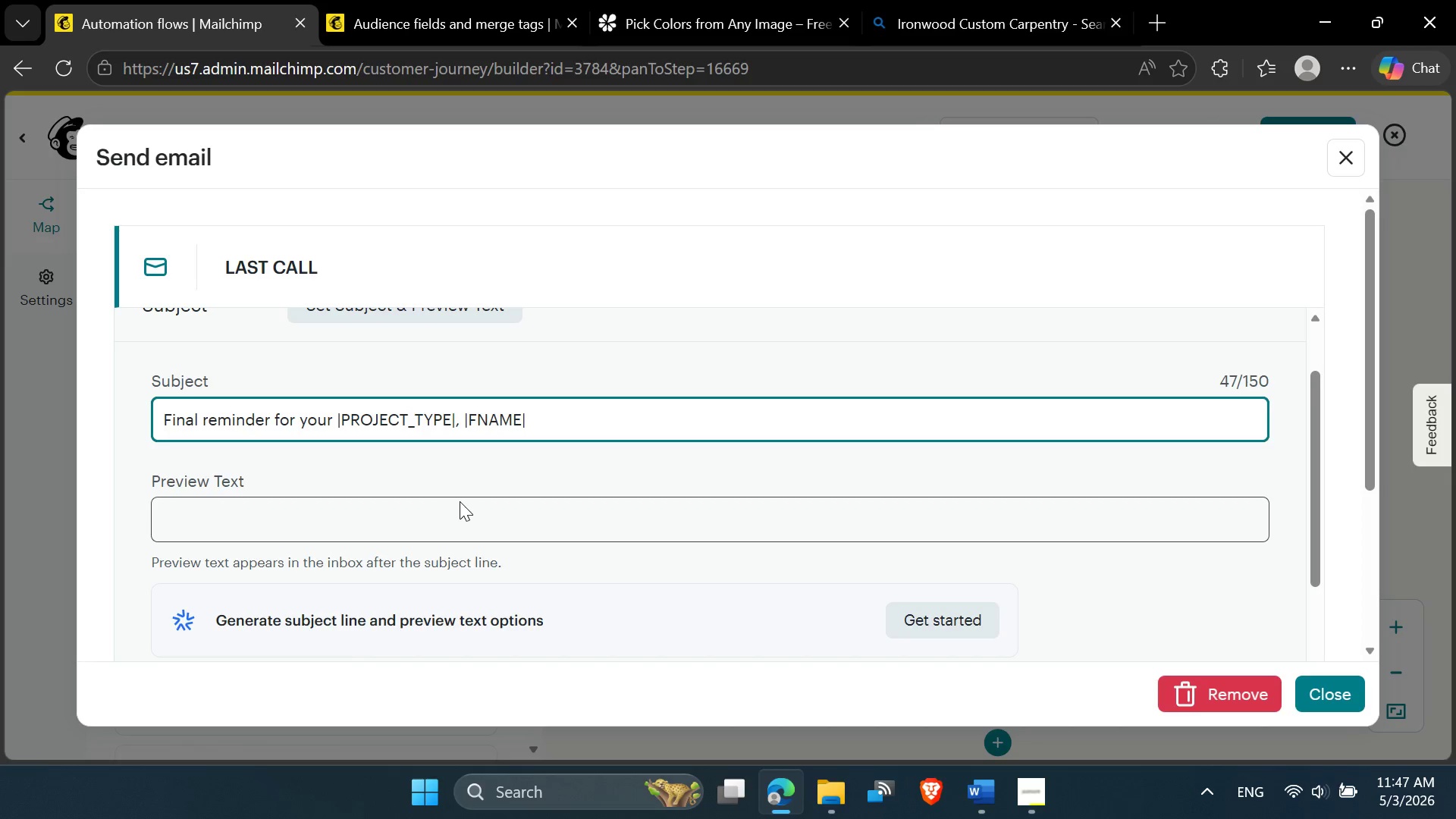 
key(Backspace)
 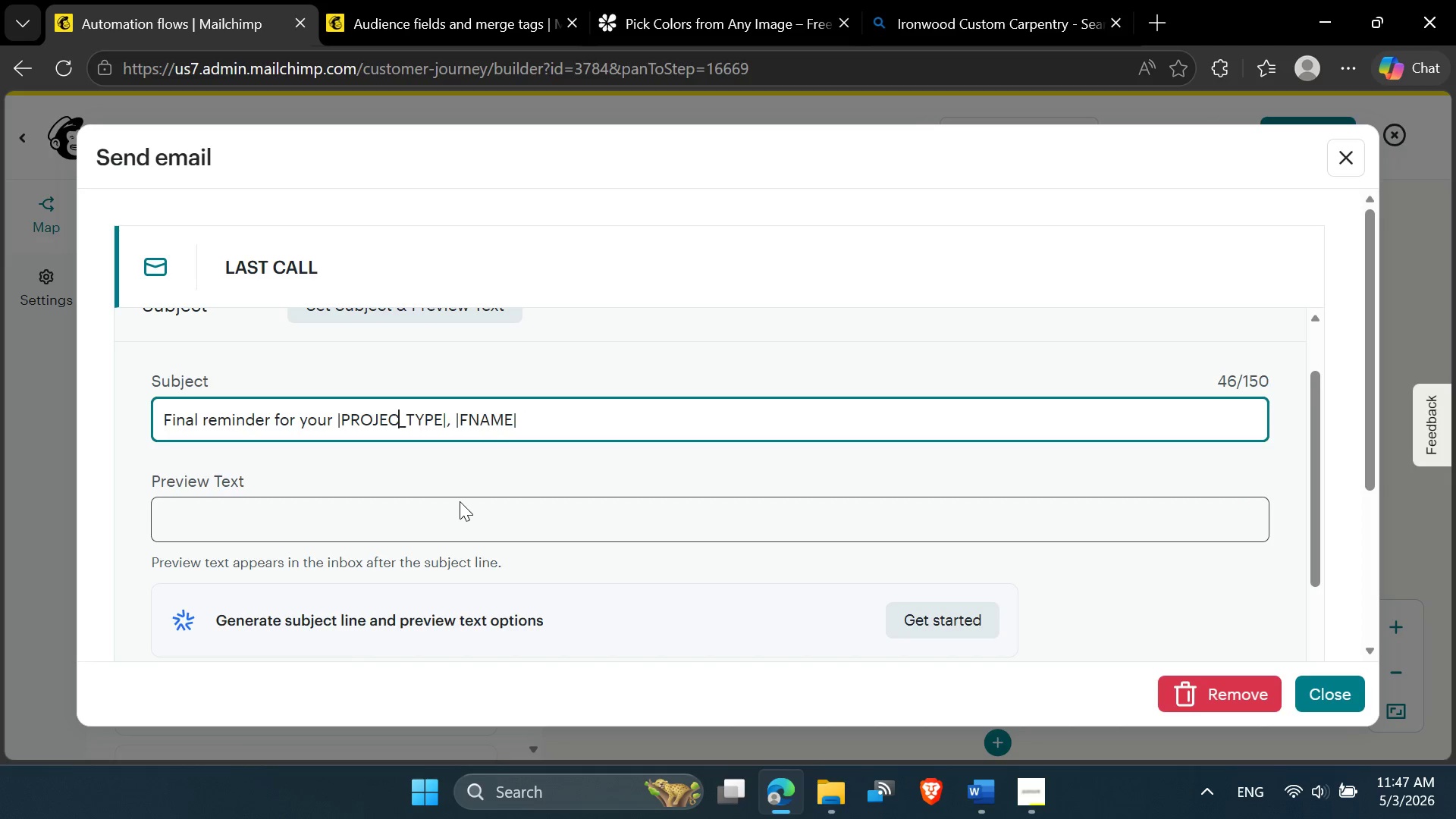 
key(Backspace)
 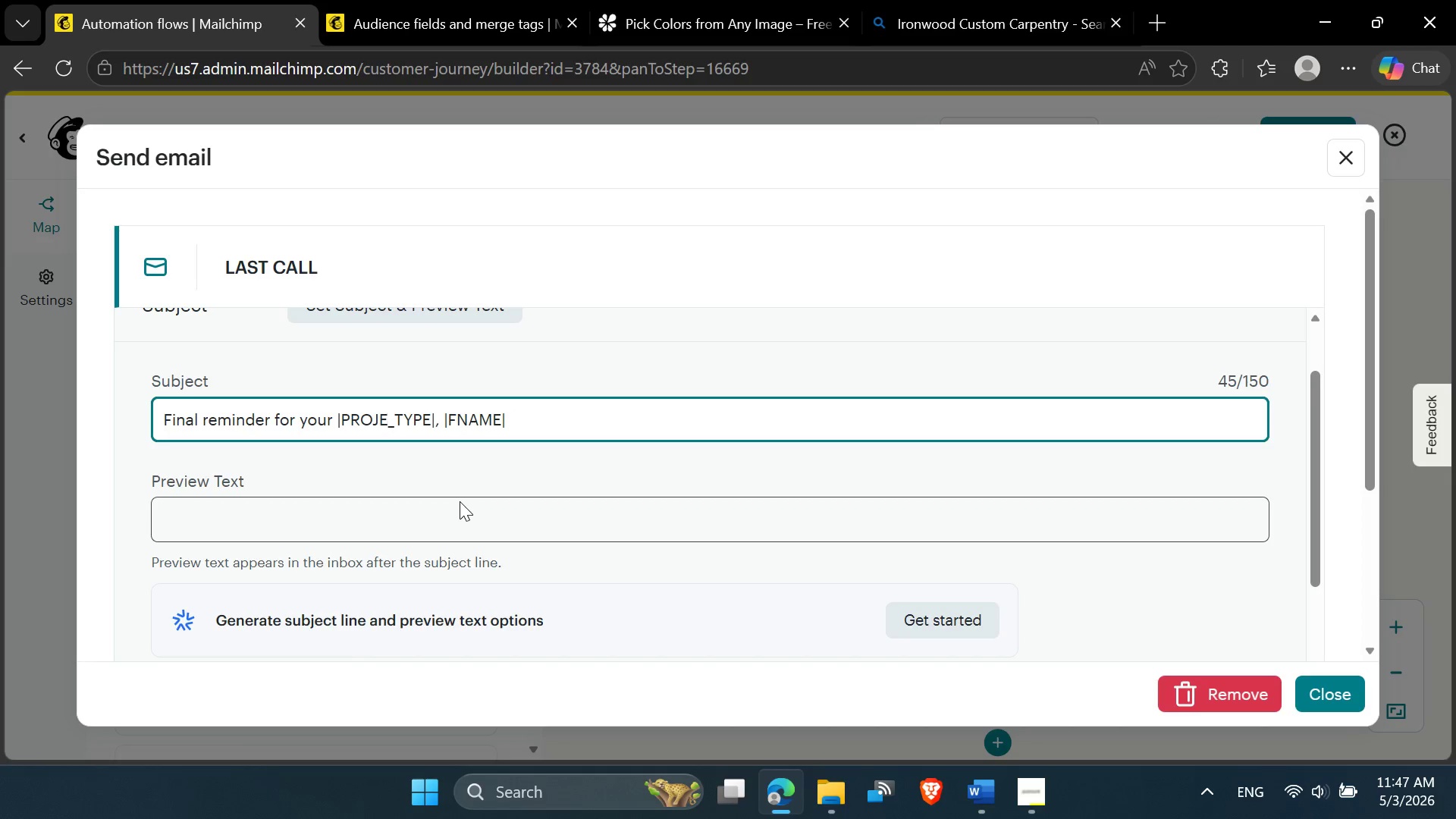 
key(Backspace)
 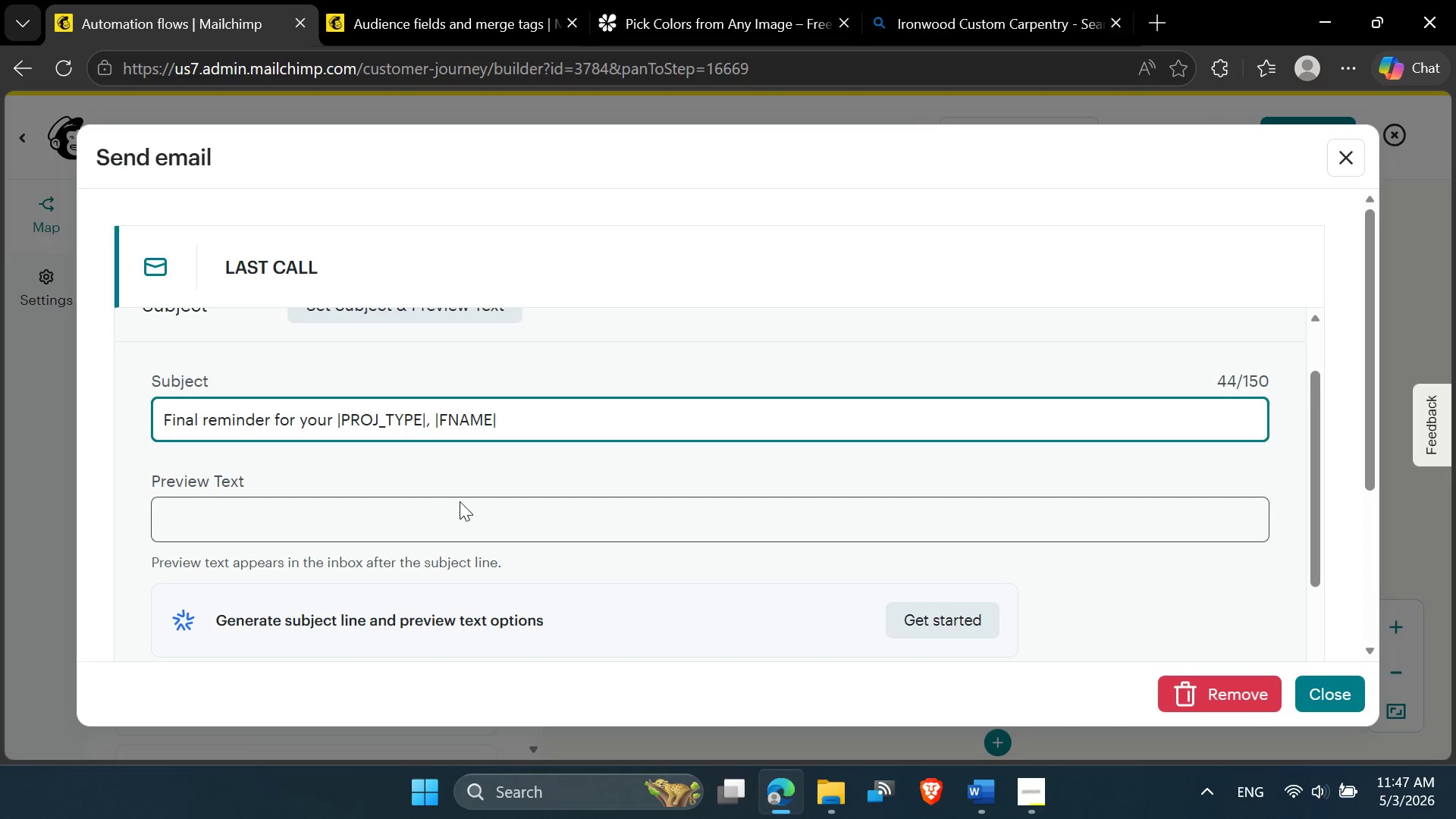 
key(ArrowRight)
 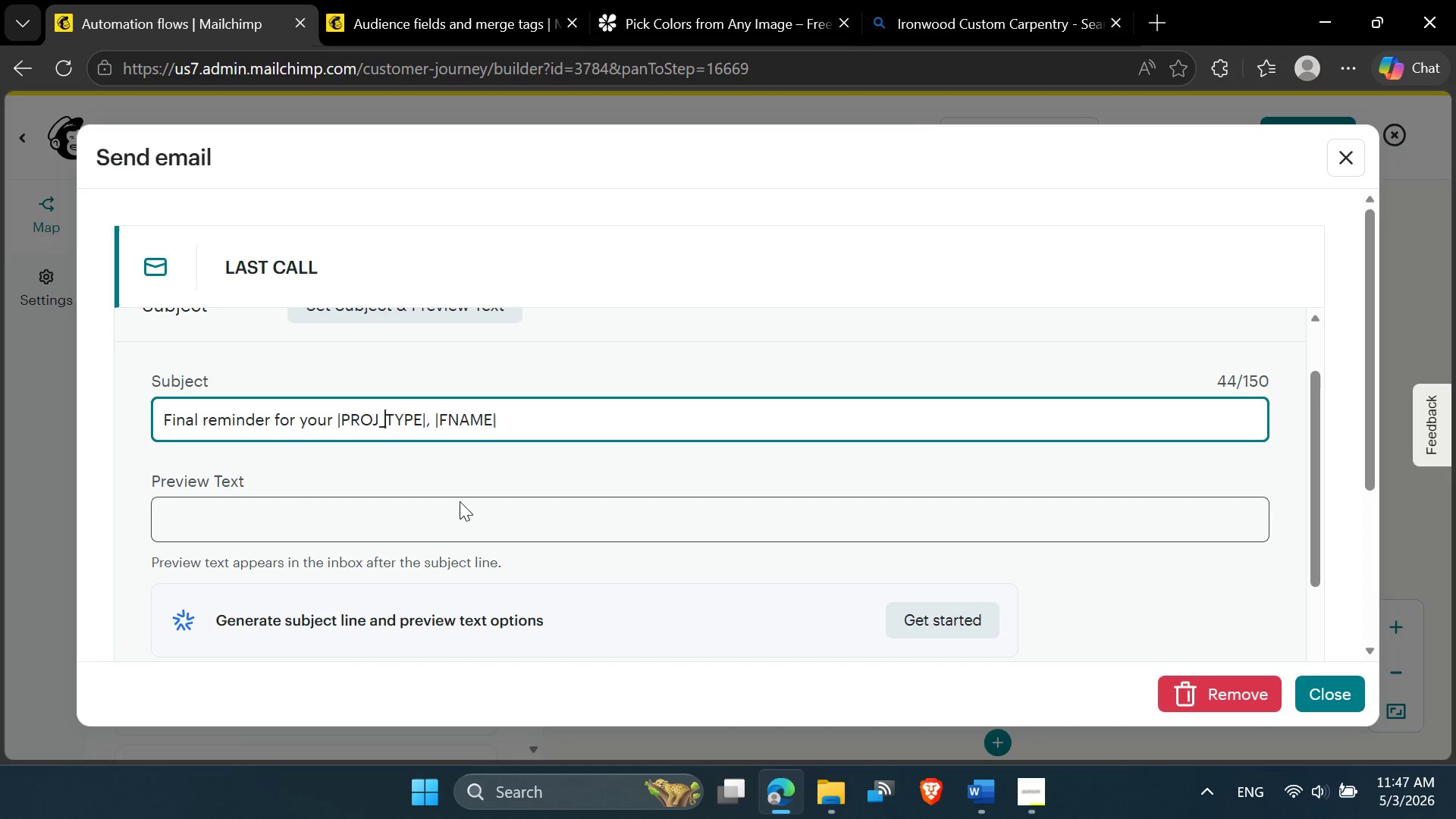 
key(ArrowRight)
 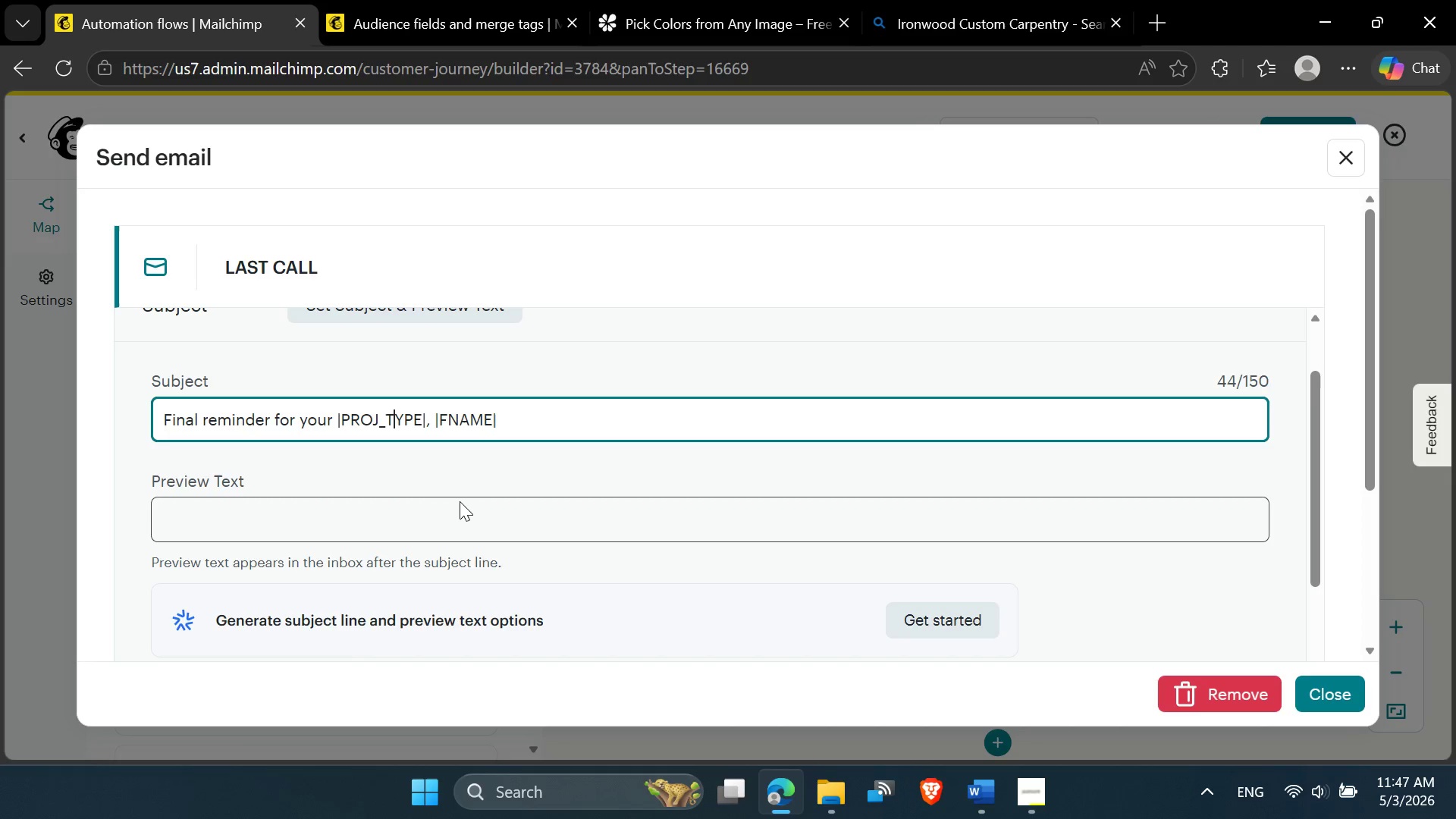 
key(ArrowLeft)
 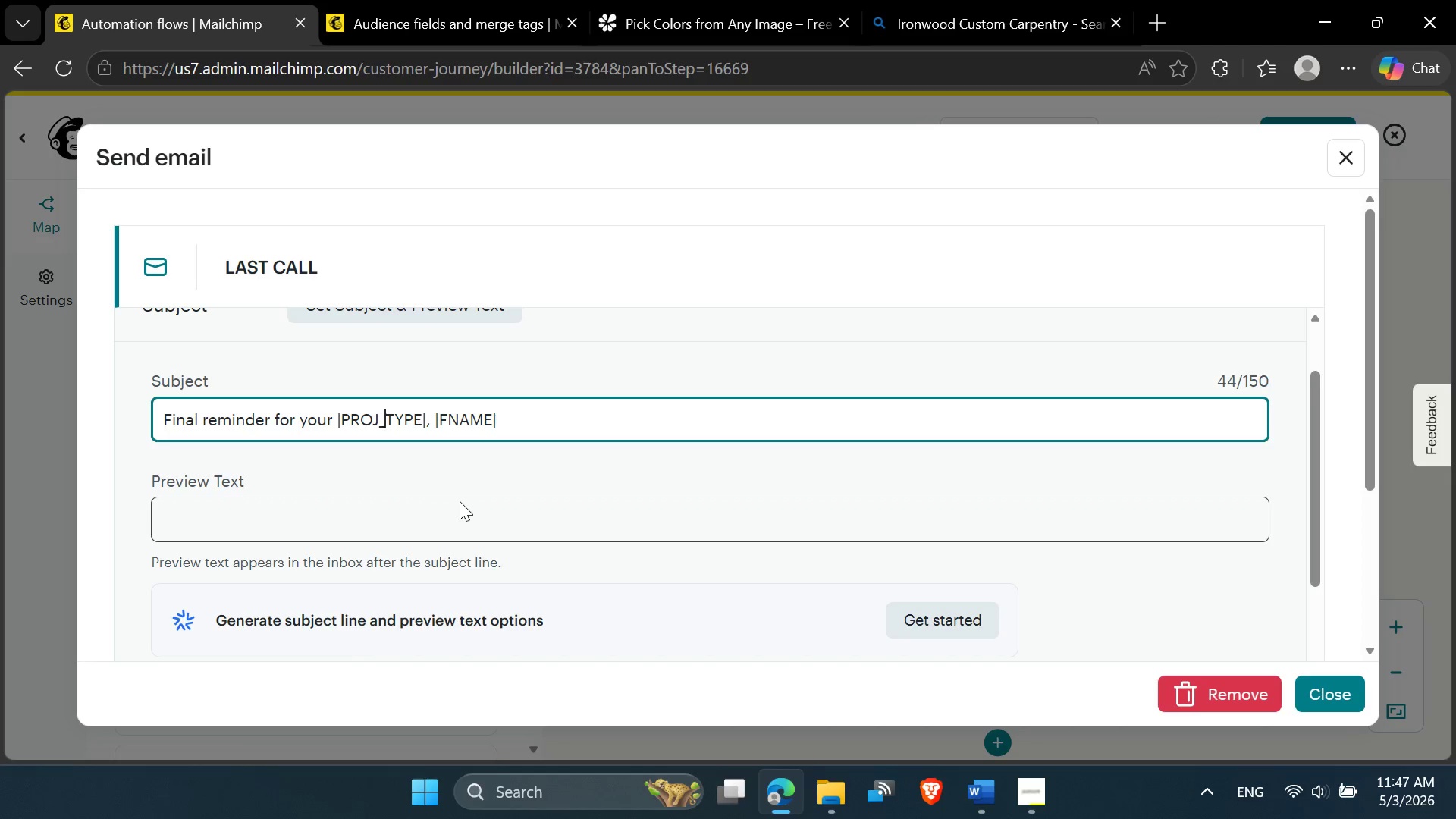 
key(ArrowLeft)
 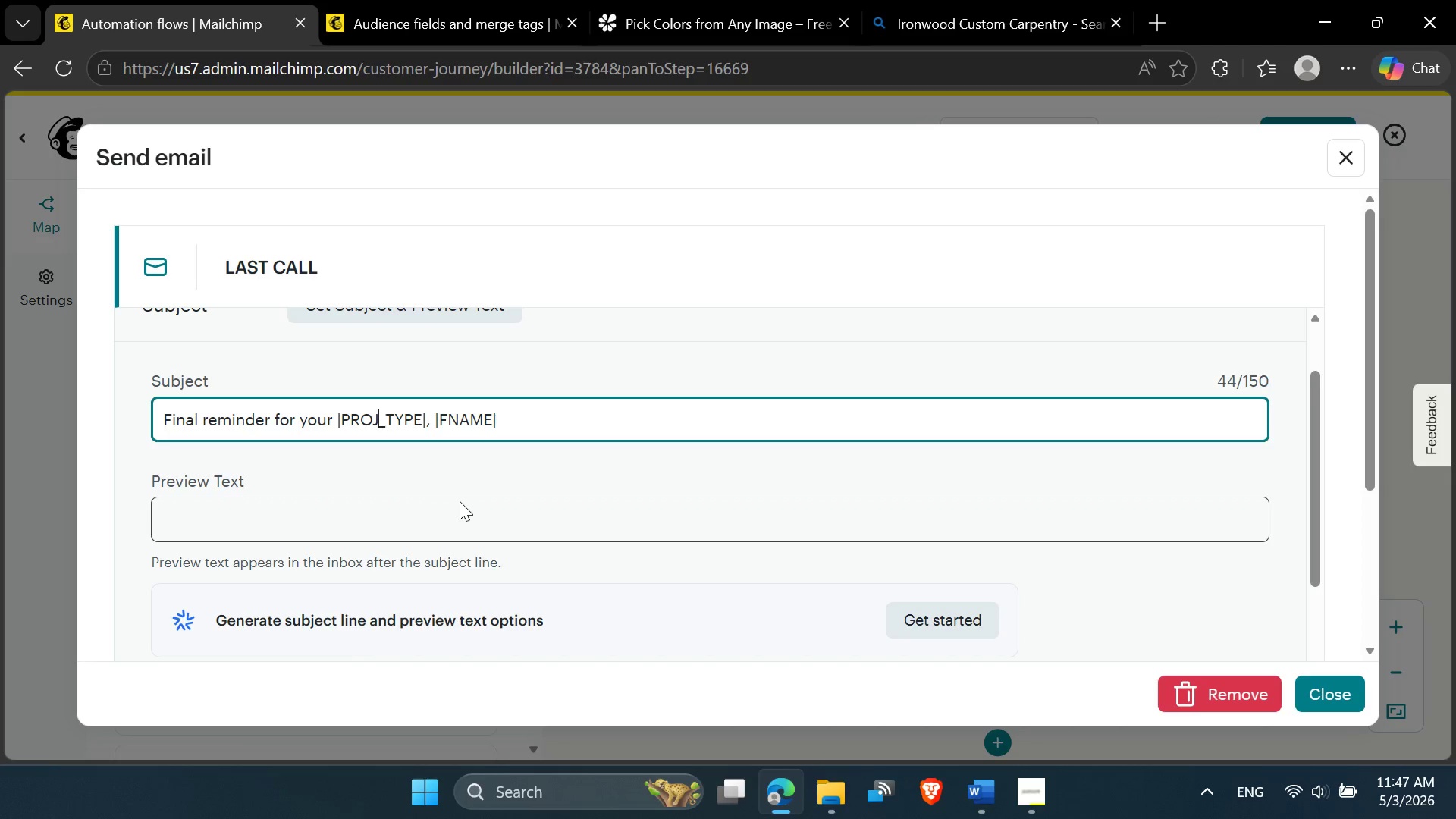 
key(ArrowLeft)
 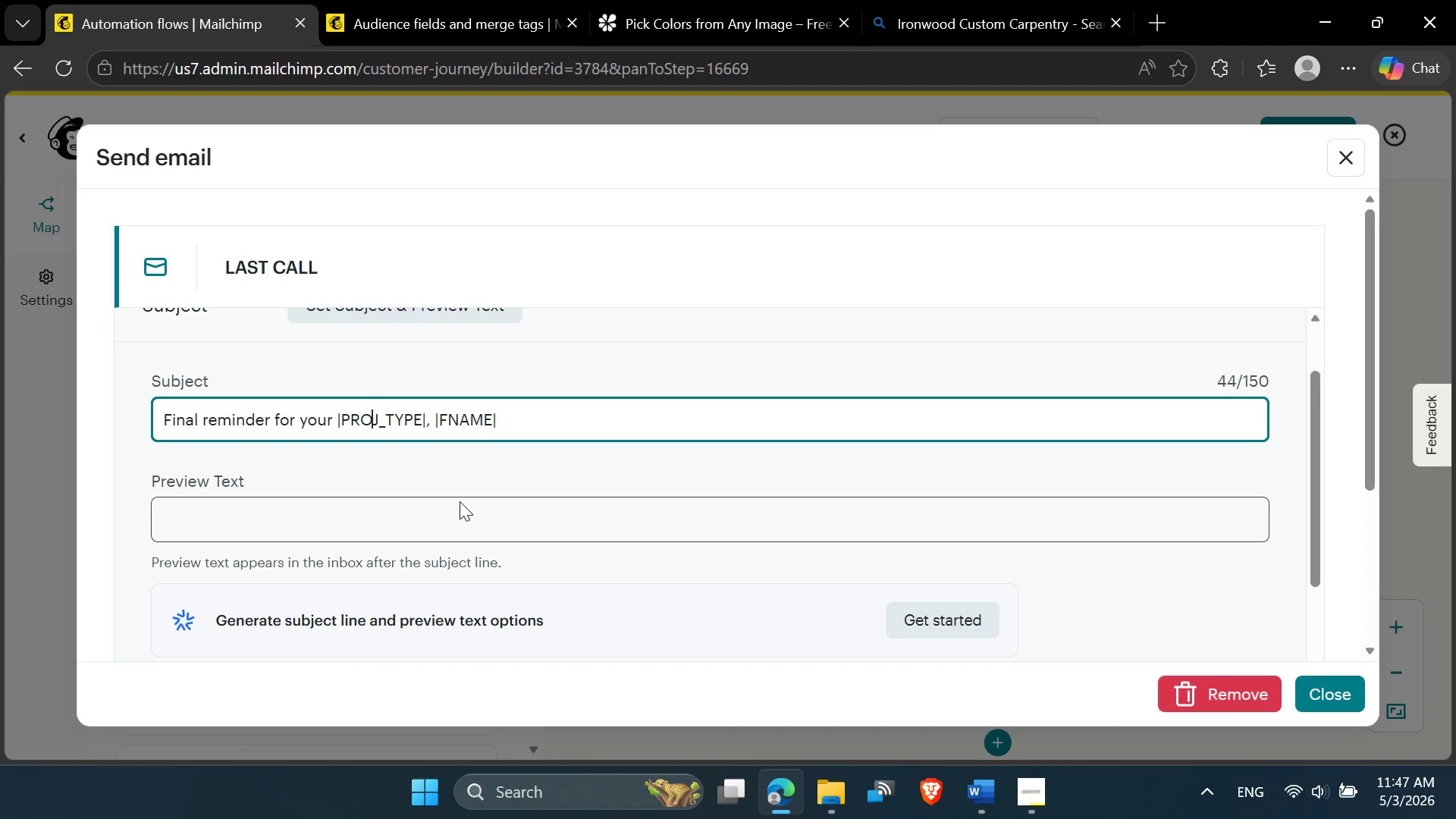 
key(ArrowLeft)
 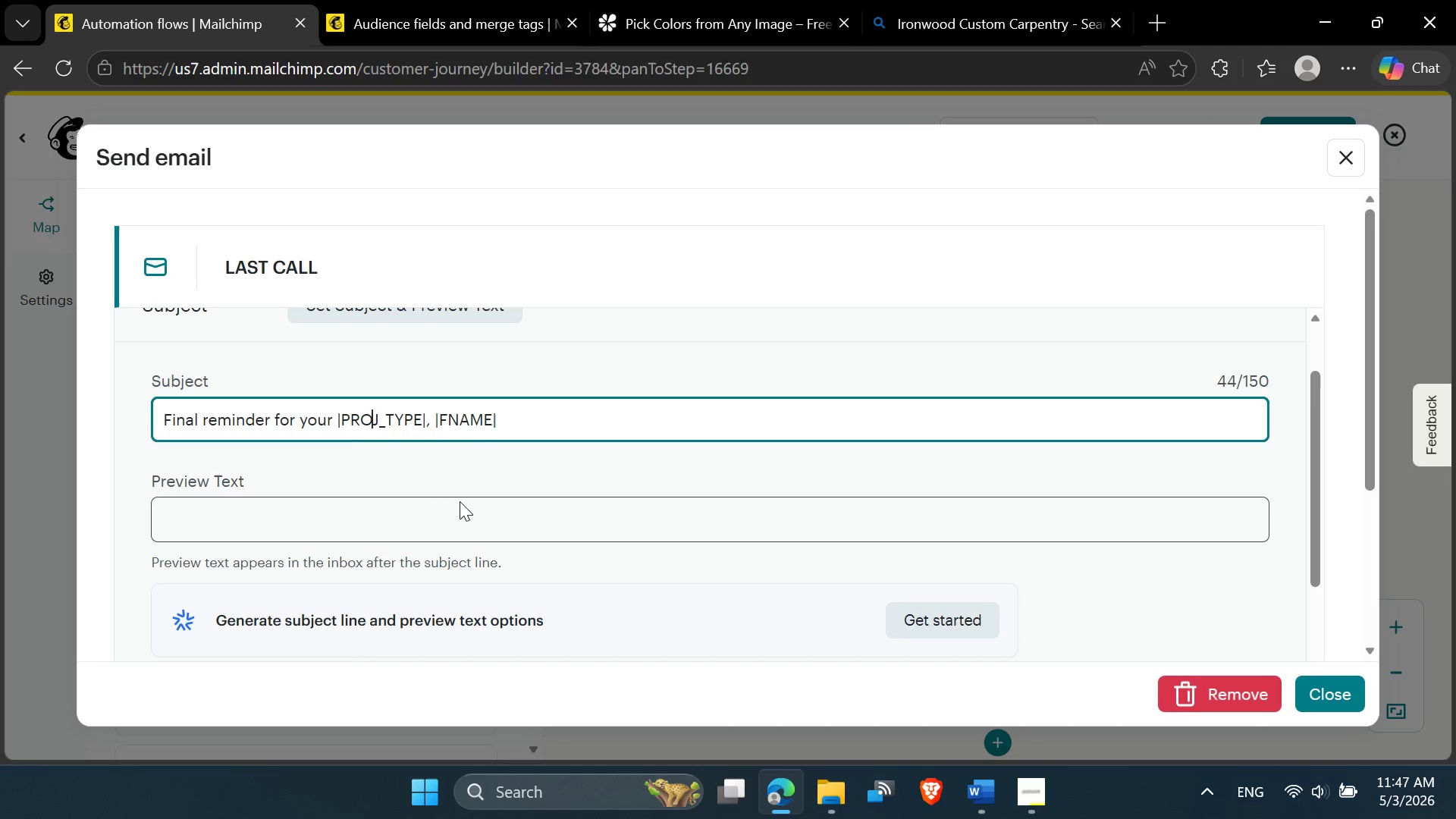 
key(ArrowLeft)
 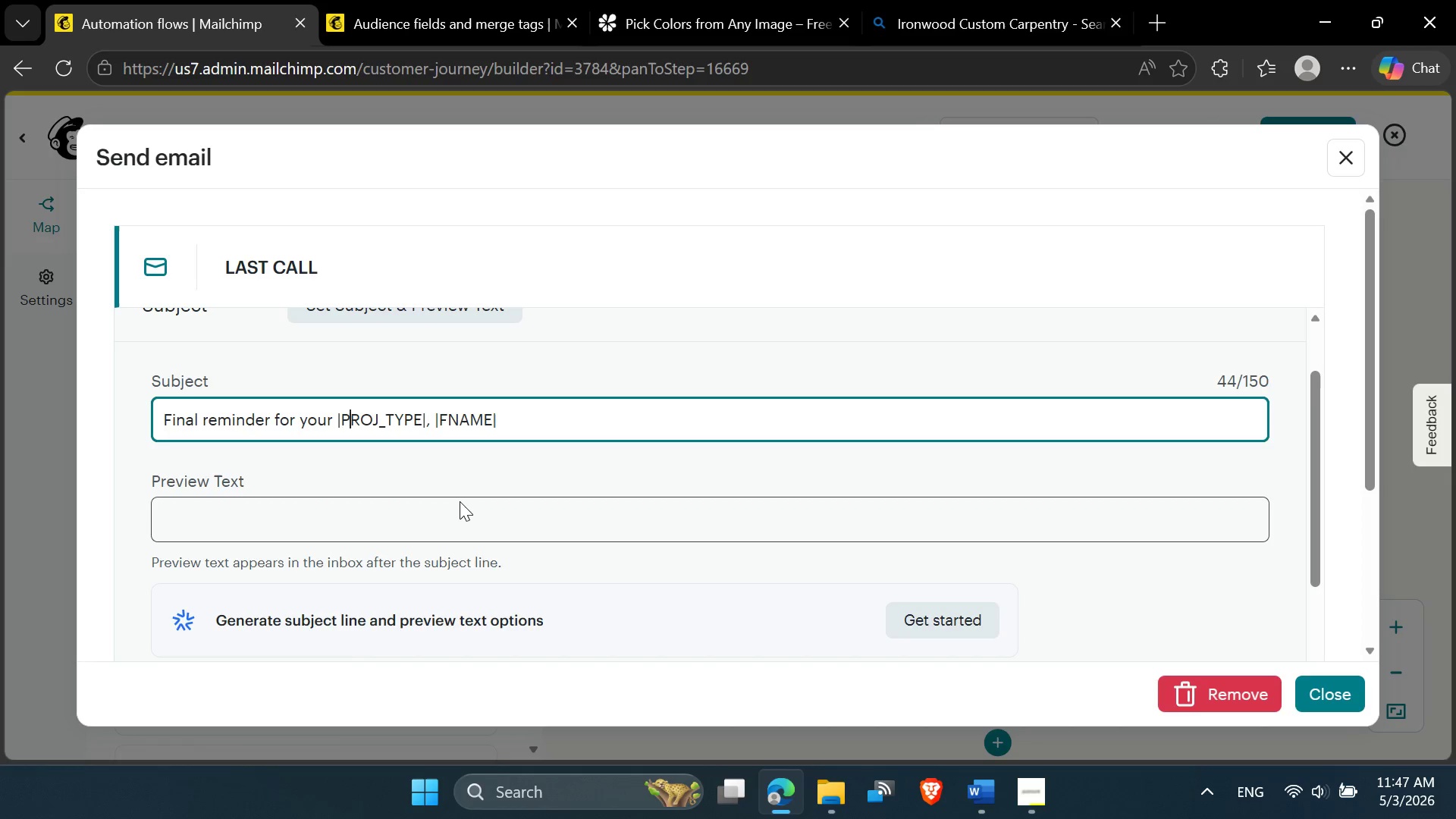 
key(ArrowLeft)
 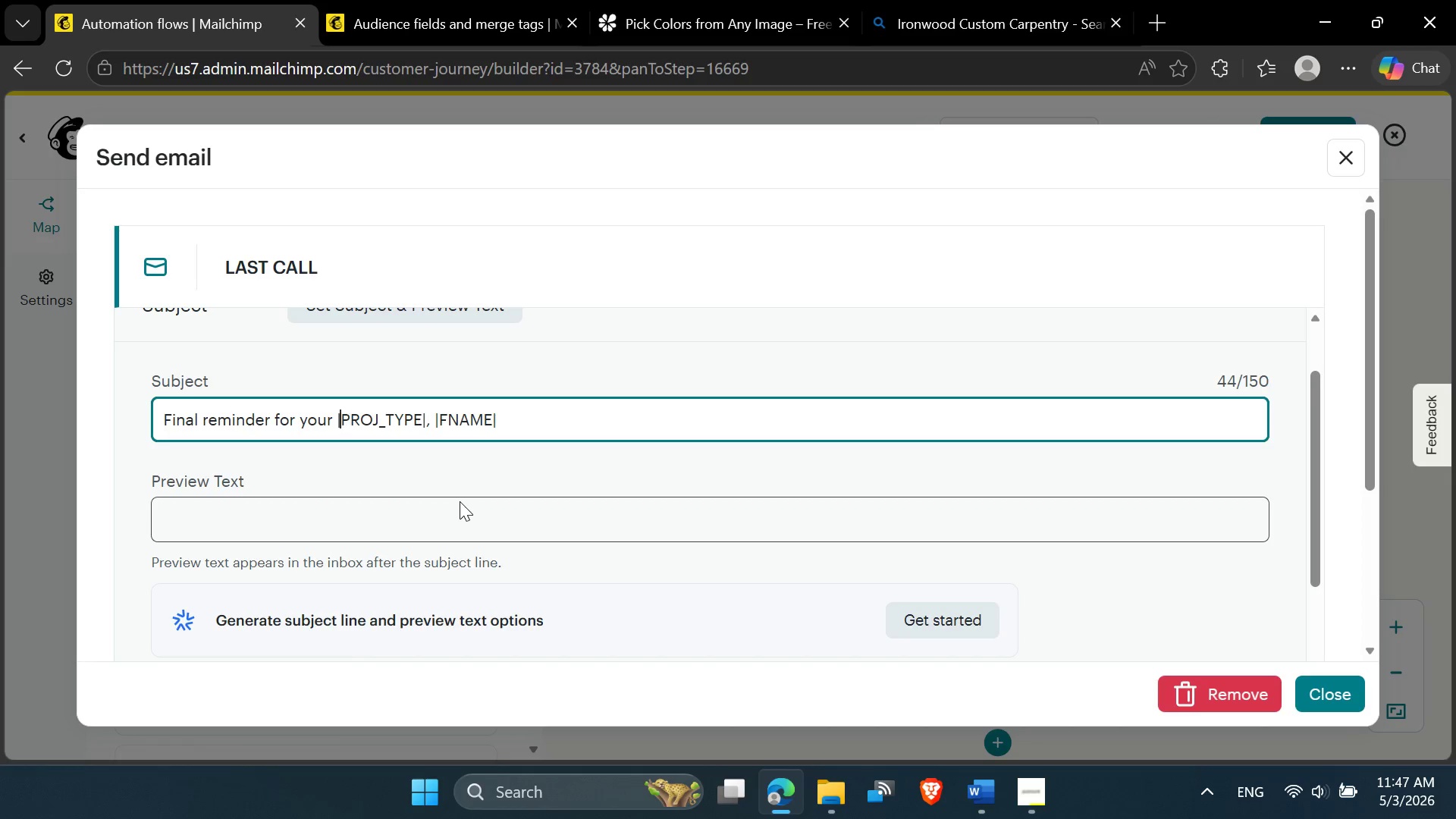 
key(ArrowLeft)
 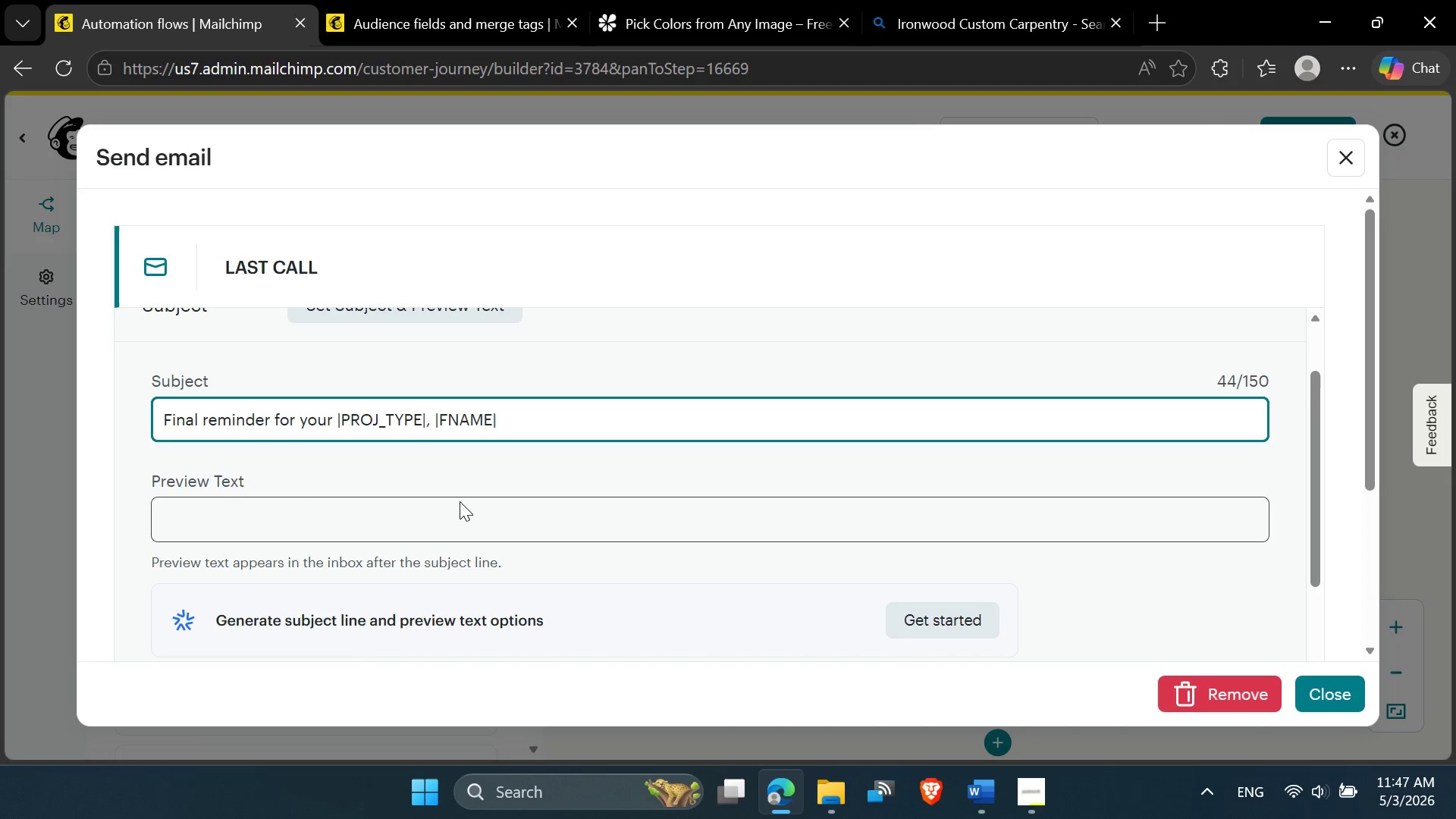 
key(Shift+8)
 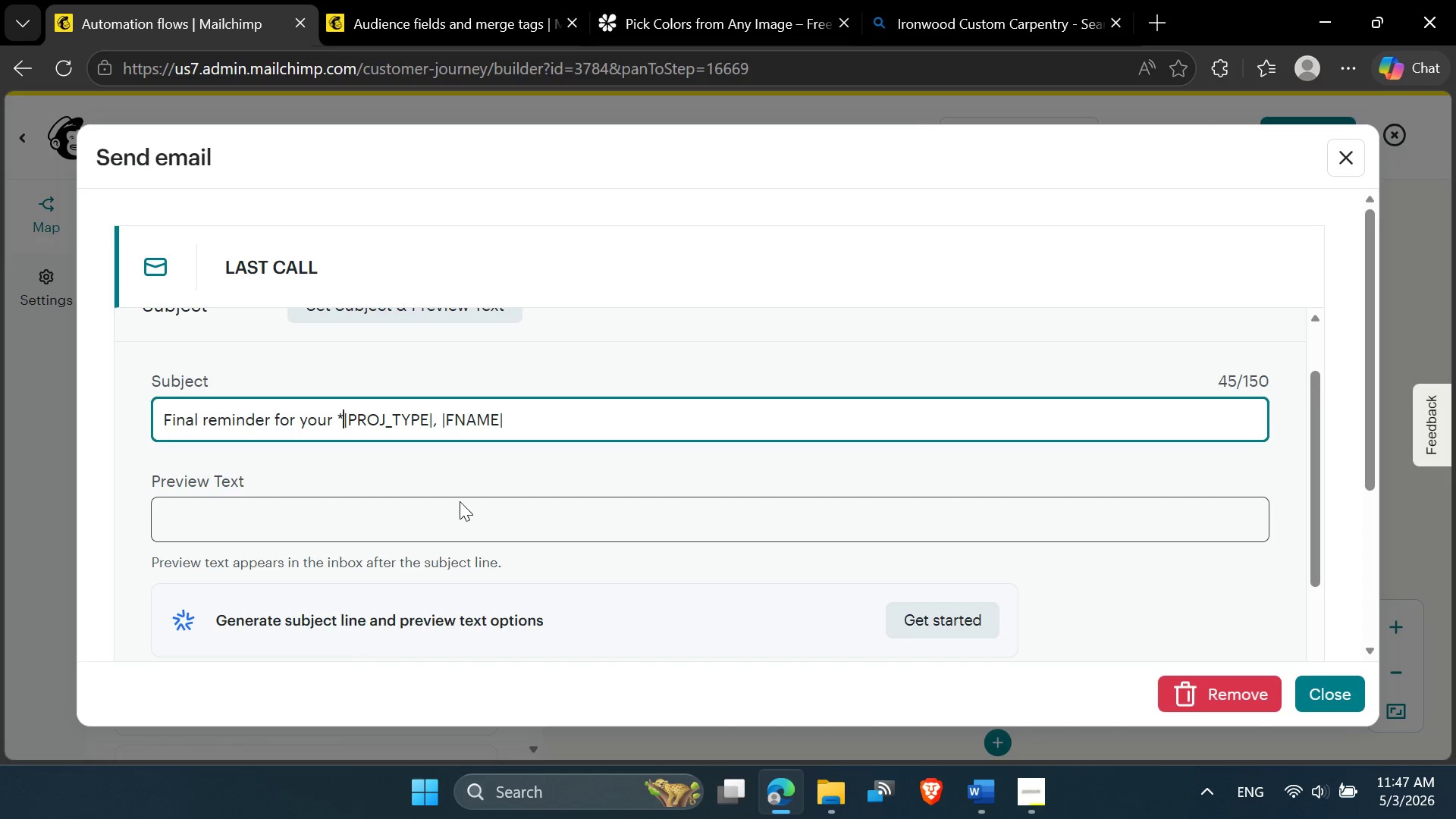 
key(ArrowRight)
 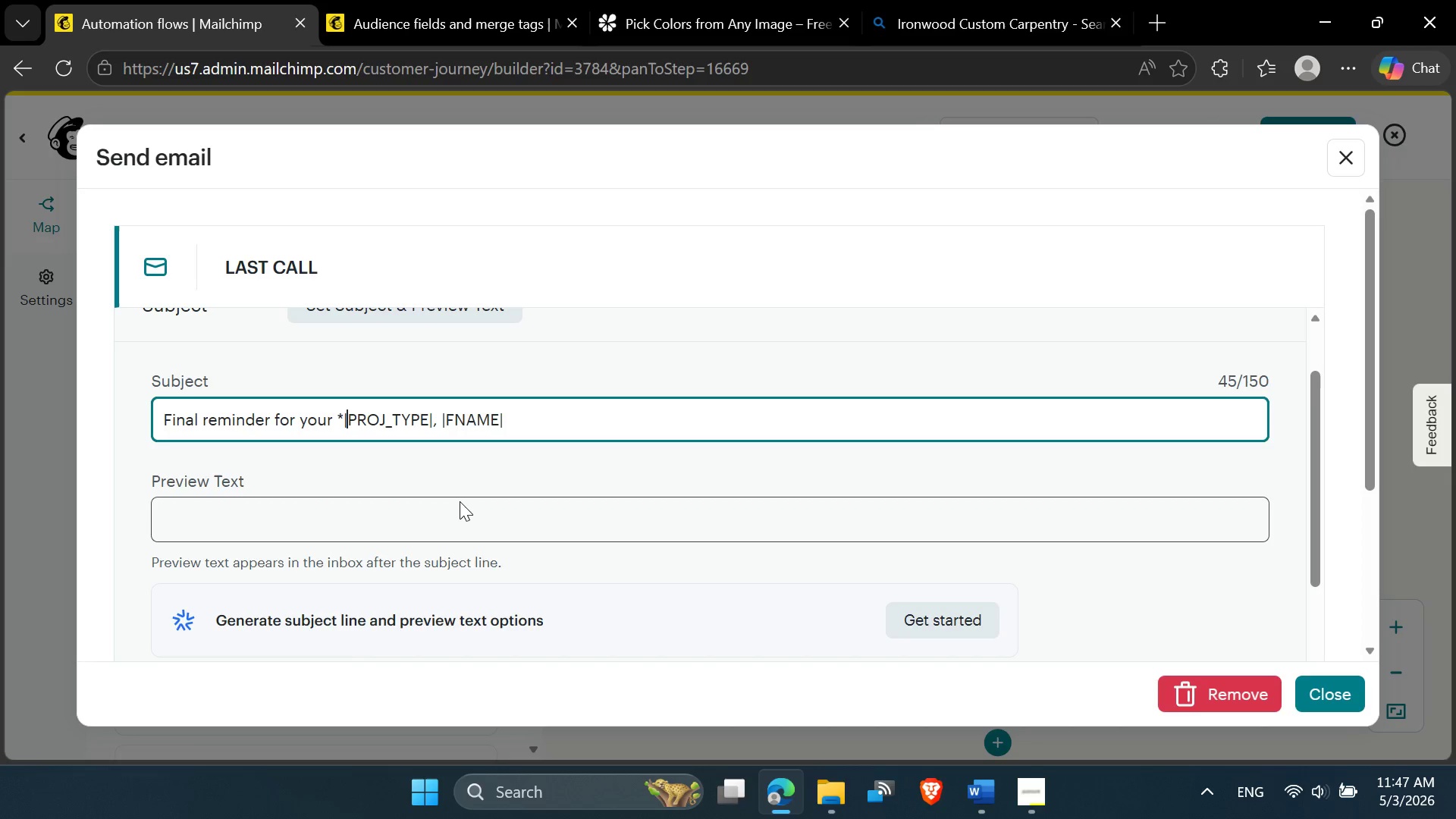 
key(ArrowRight)
 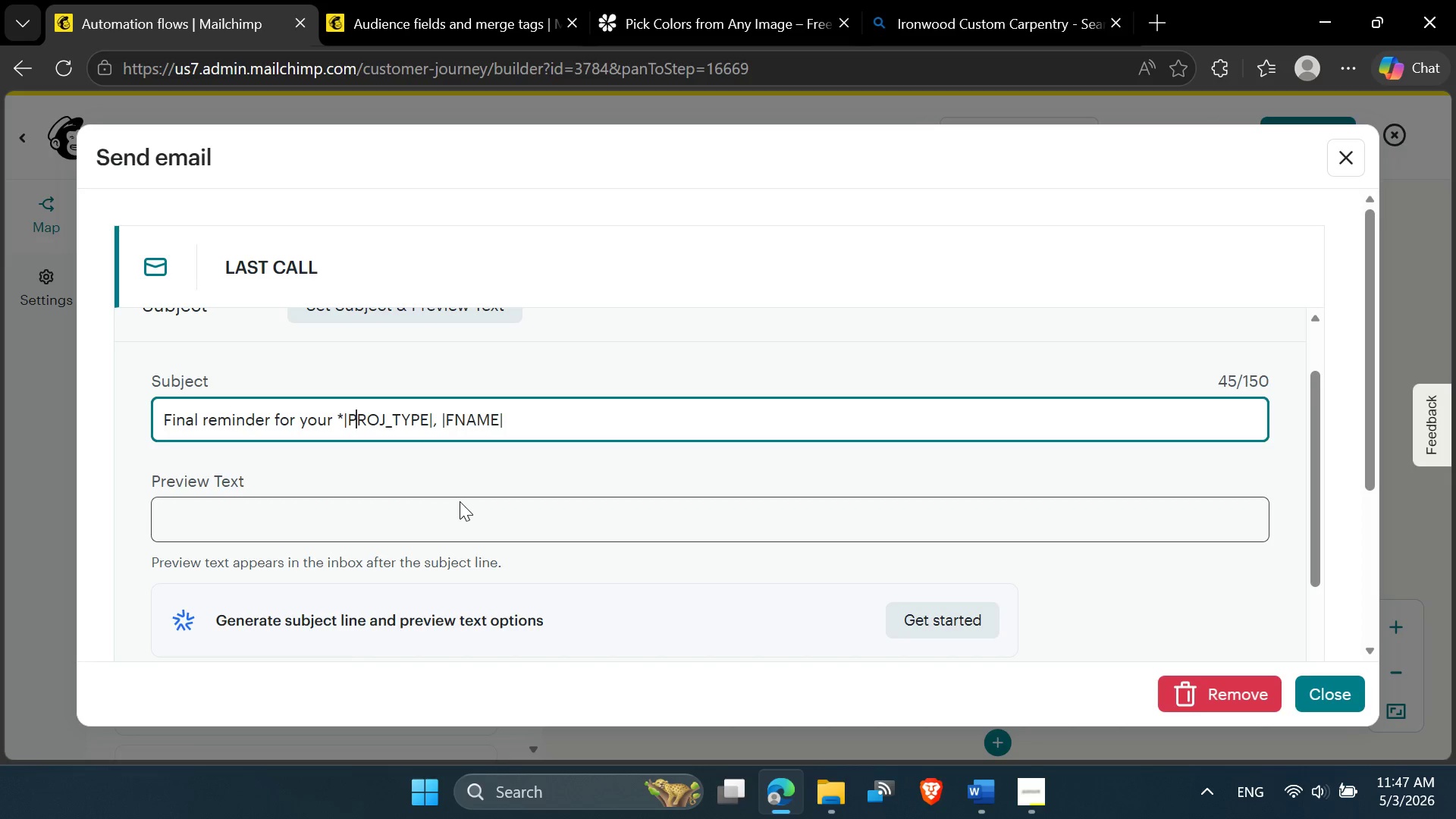 
key(ArrowRight)
 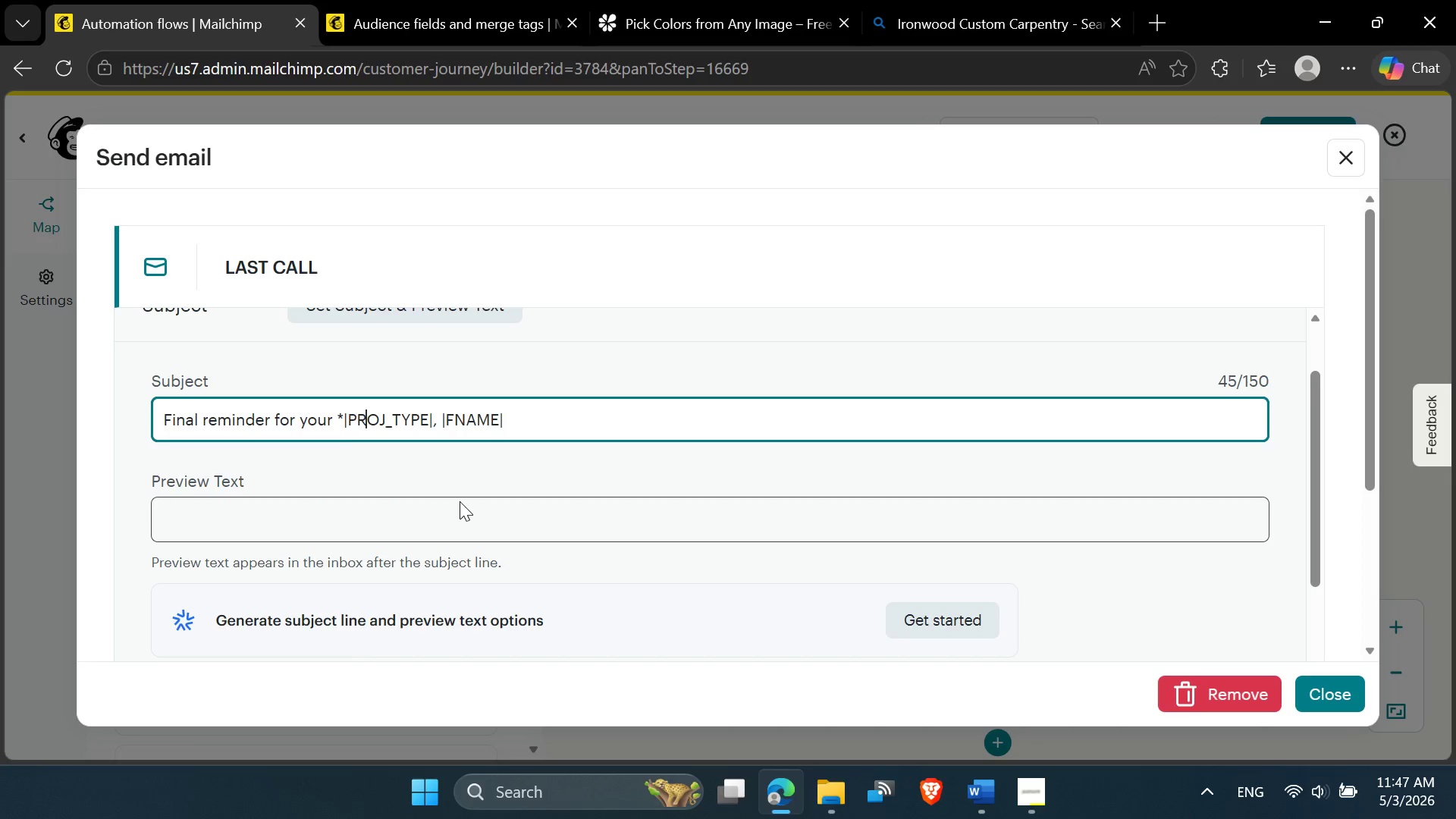 
key(ArrowRight)
 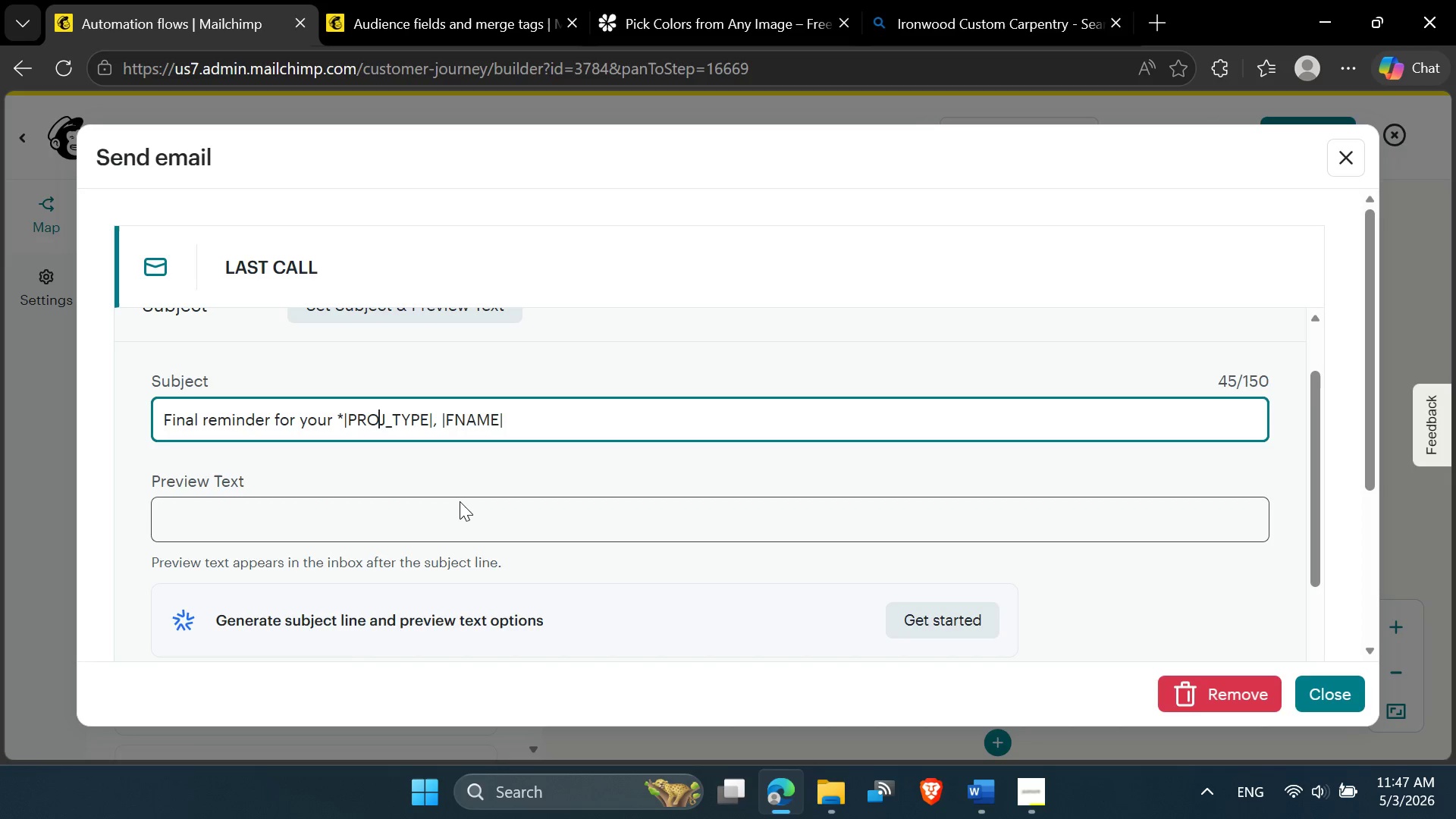 
key(ArrowRight)
 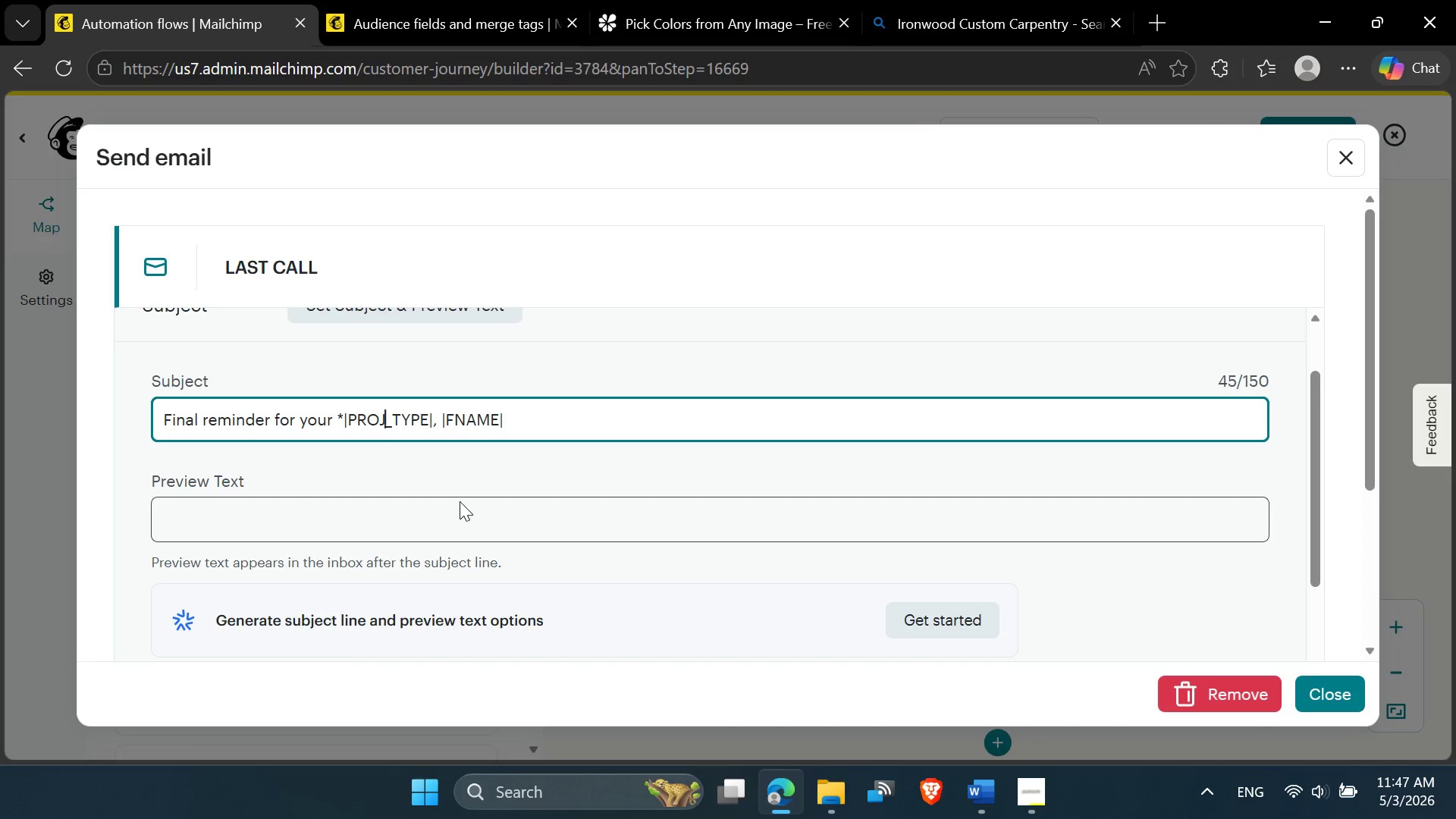 
key(ArrowRight)
 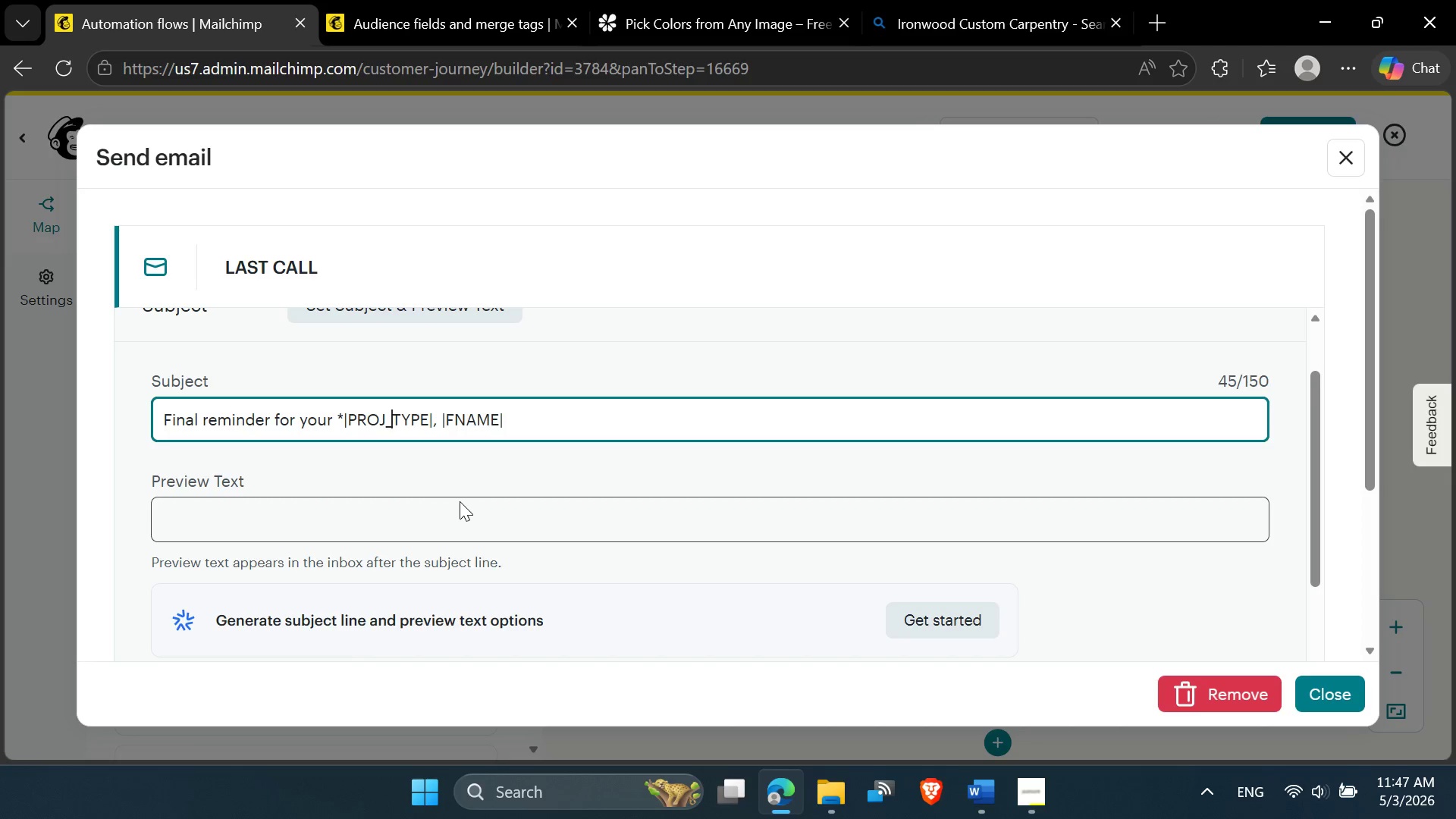 
key(ArrowRight)
 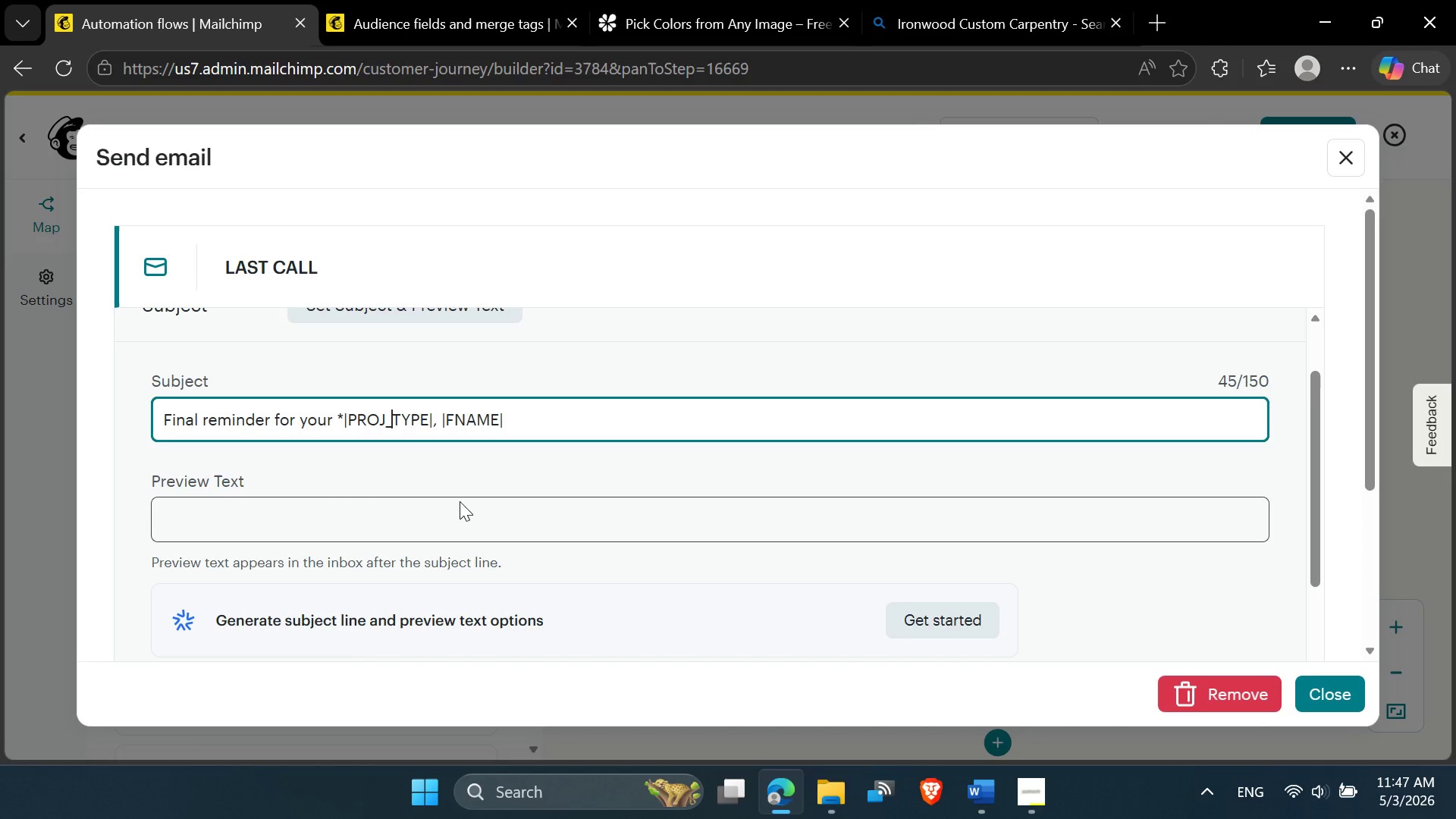 
key(ArrowRight)
 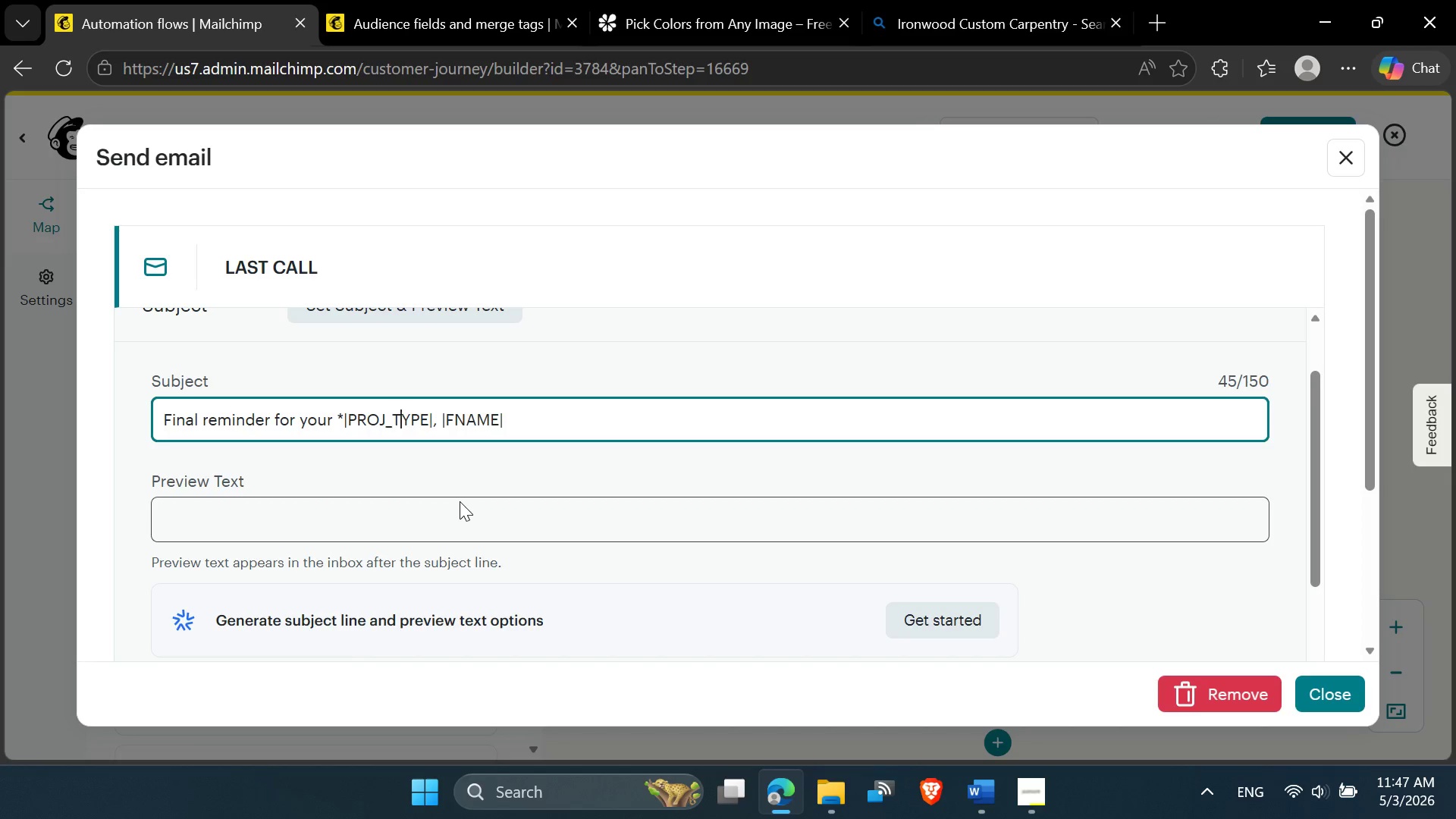 
key(ArrowRight)
 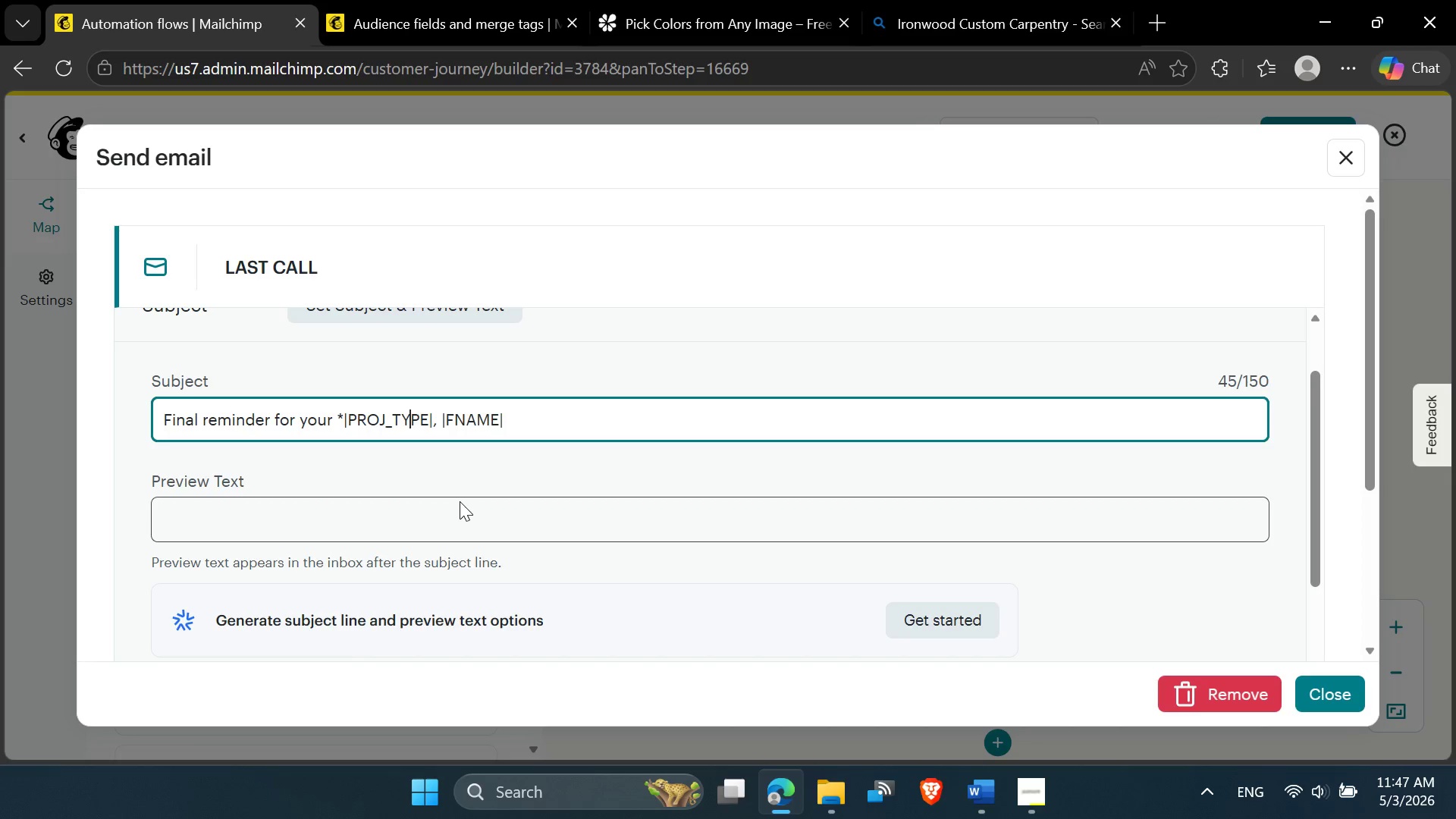 
key(ArrowRight)
 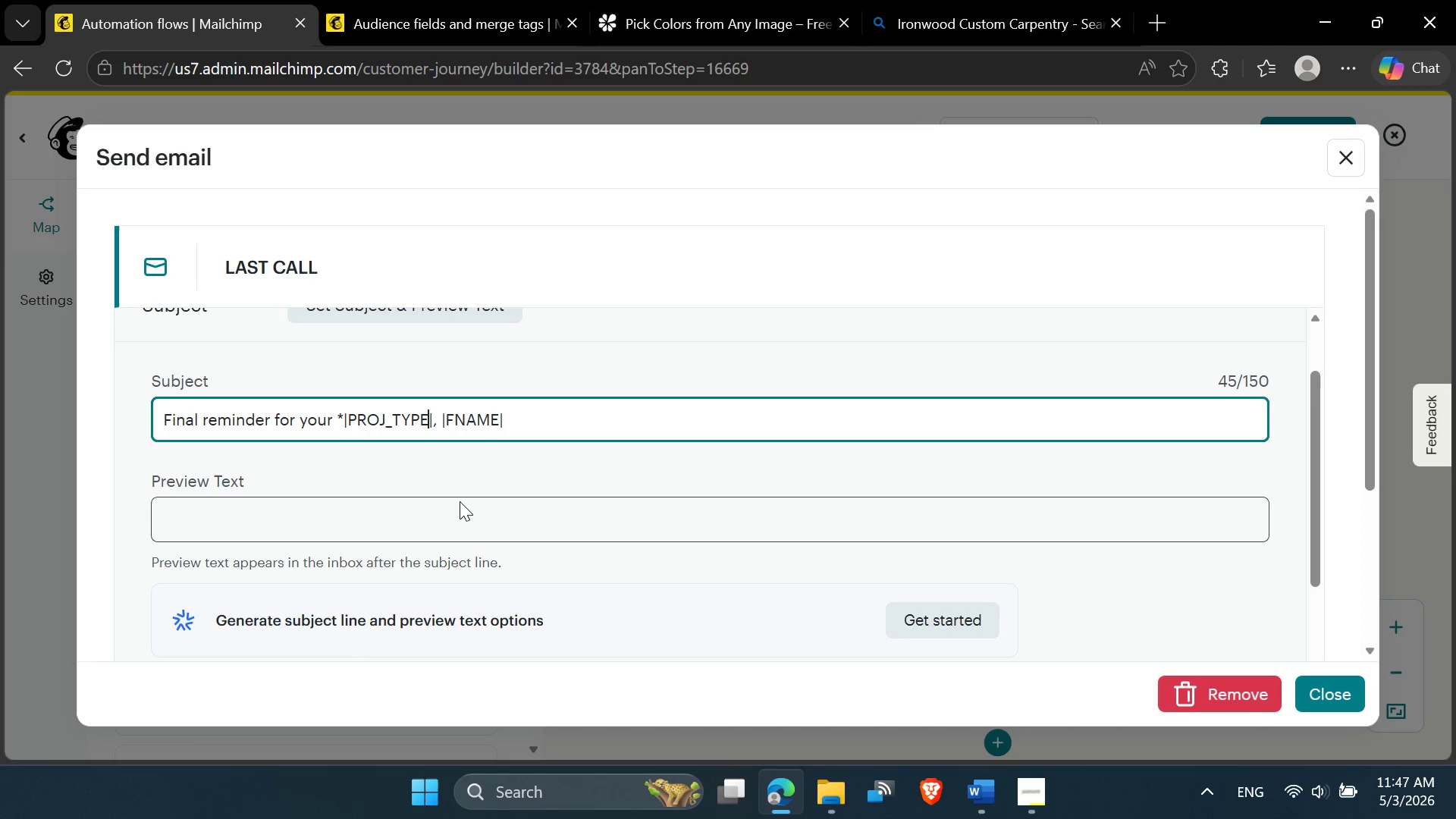 
key(ArrowRight)
 